 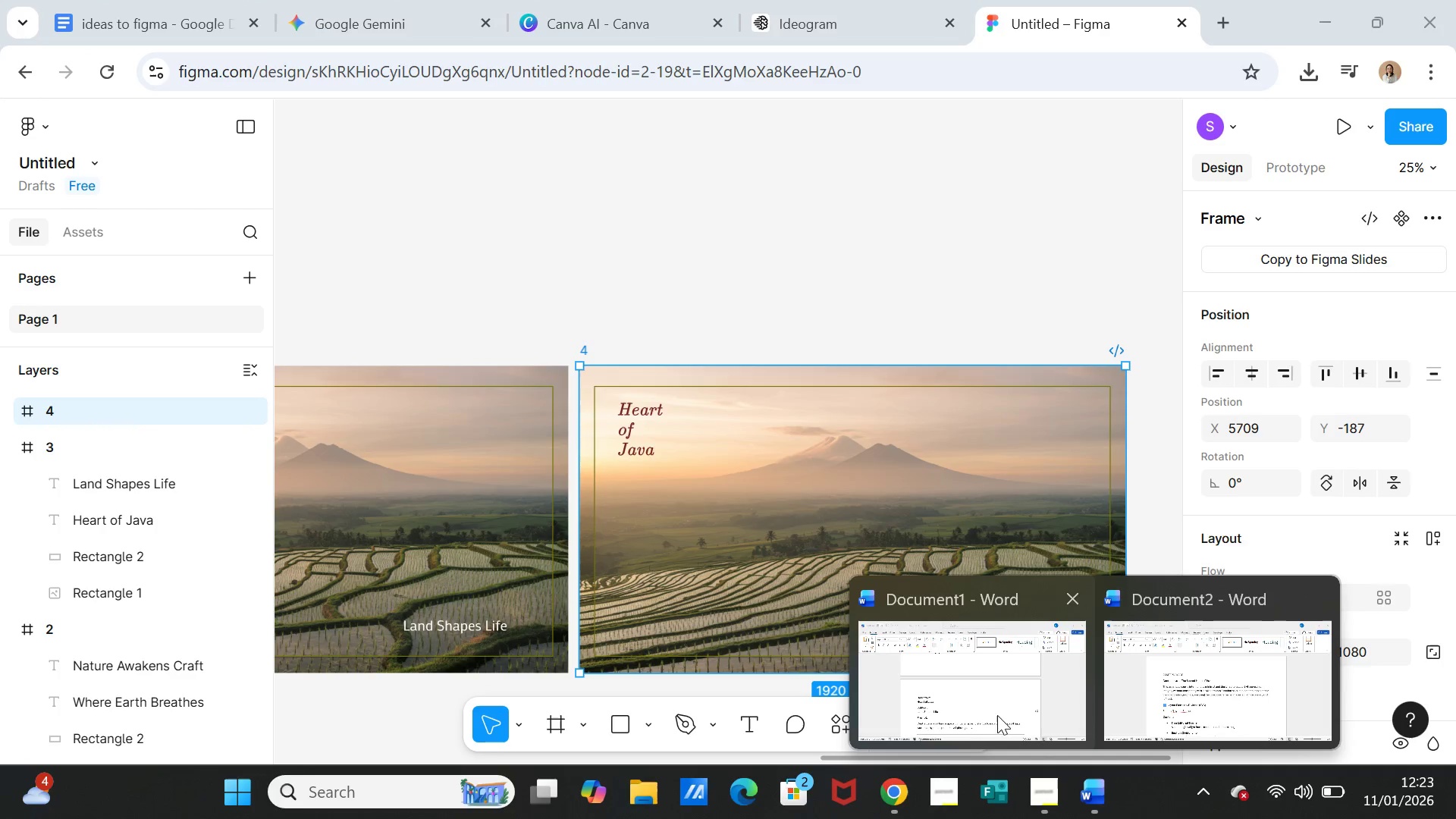 
left_click([979, 698])
 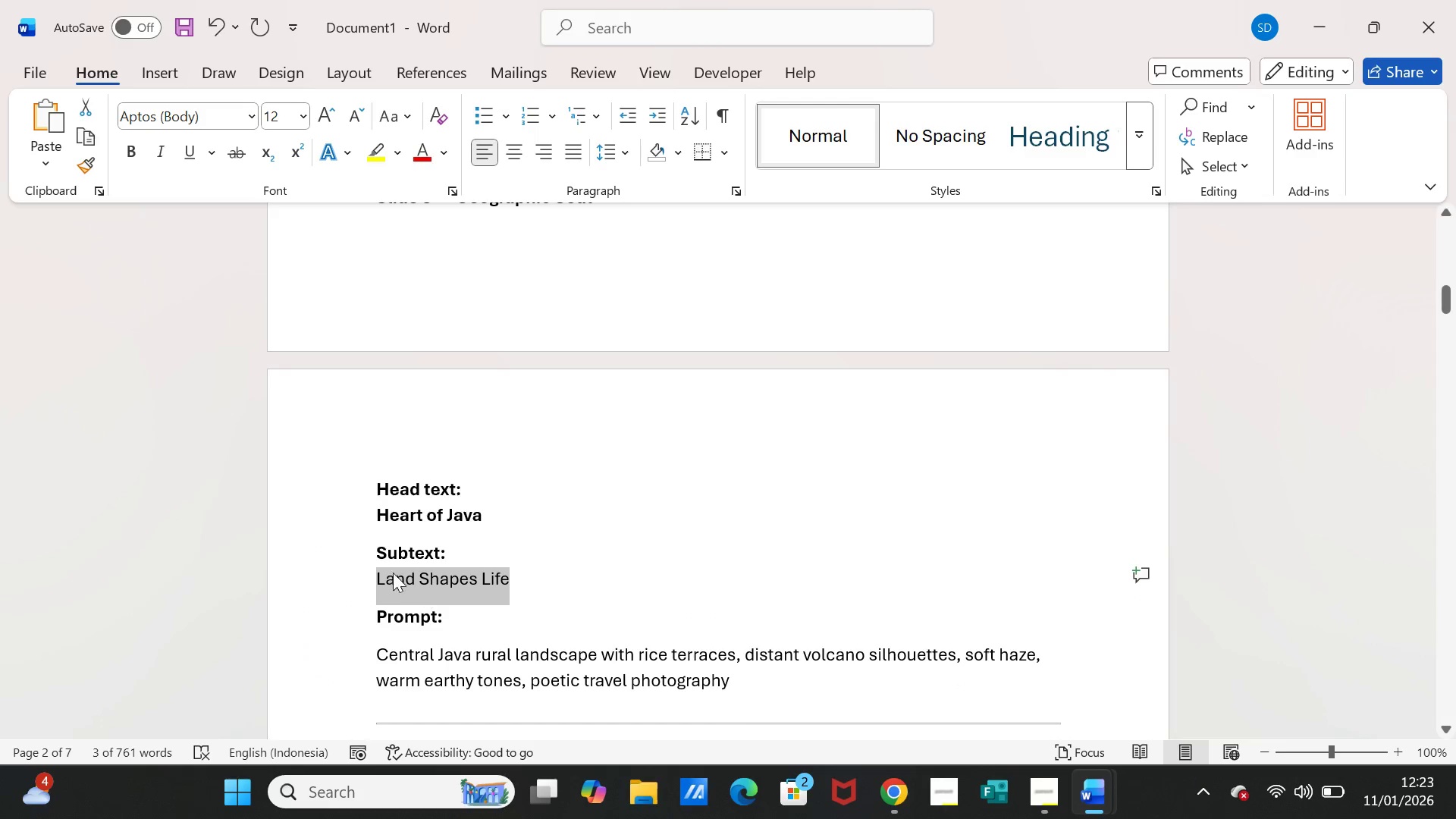 
scroll: coordinate [415, 597], scroll_direction: down, amount: 7.0
 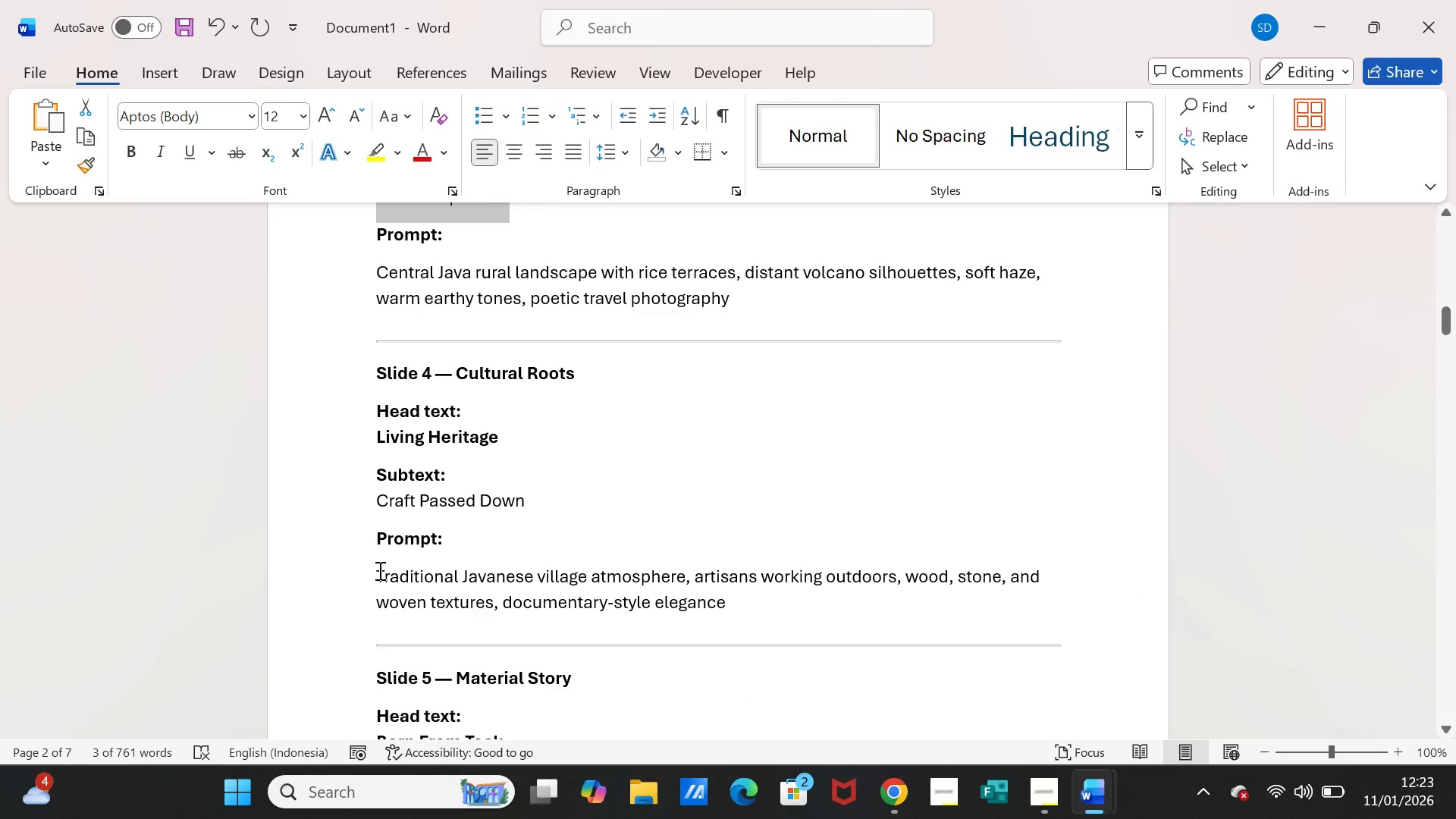 
left_click_drag(start_coordinate=[378, 571], to_coordinate=[686, 597])
 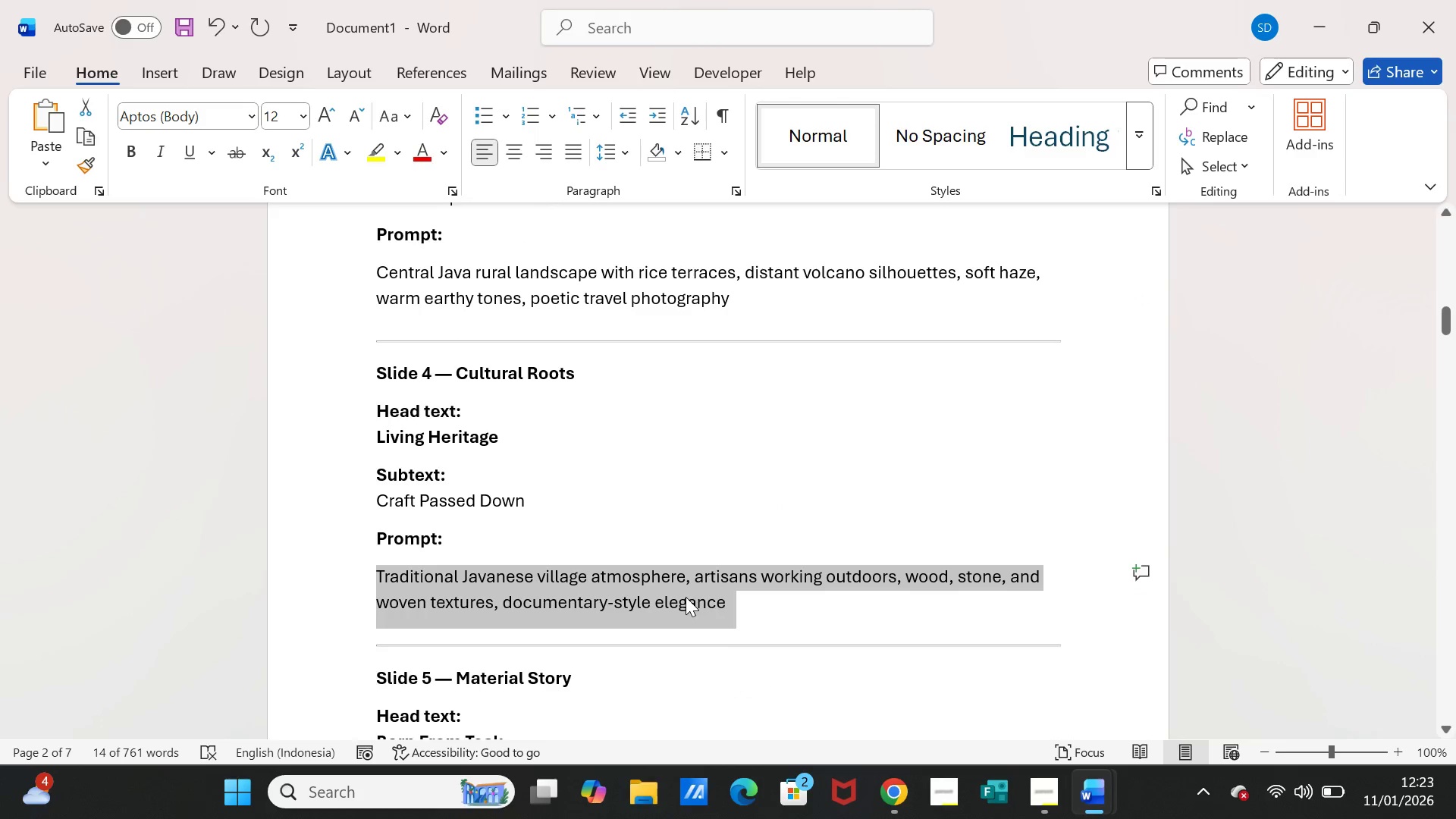 
key(Control+C)
 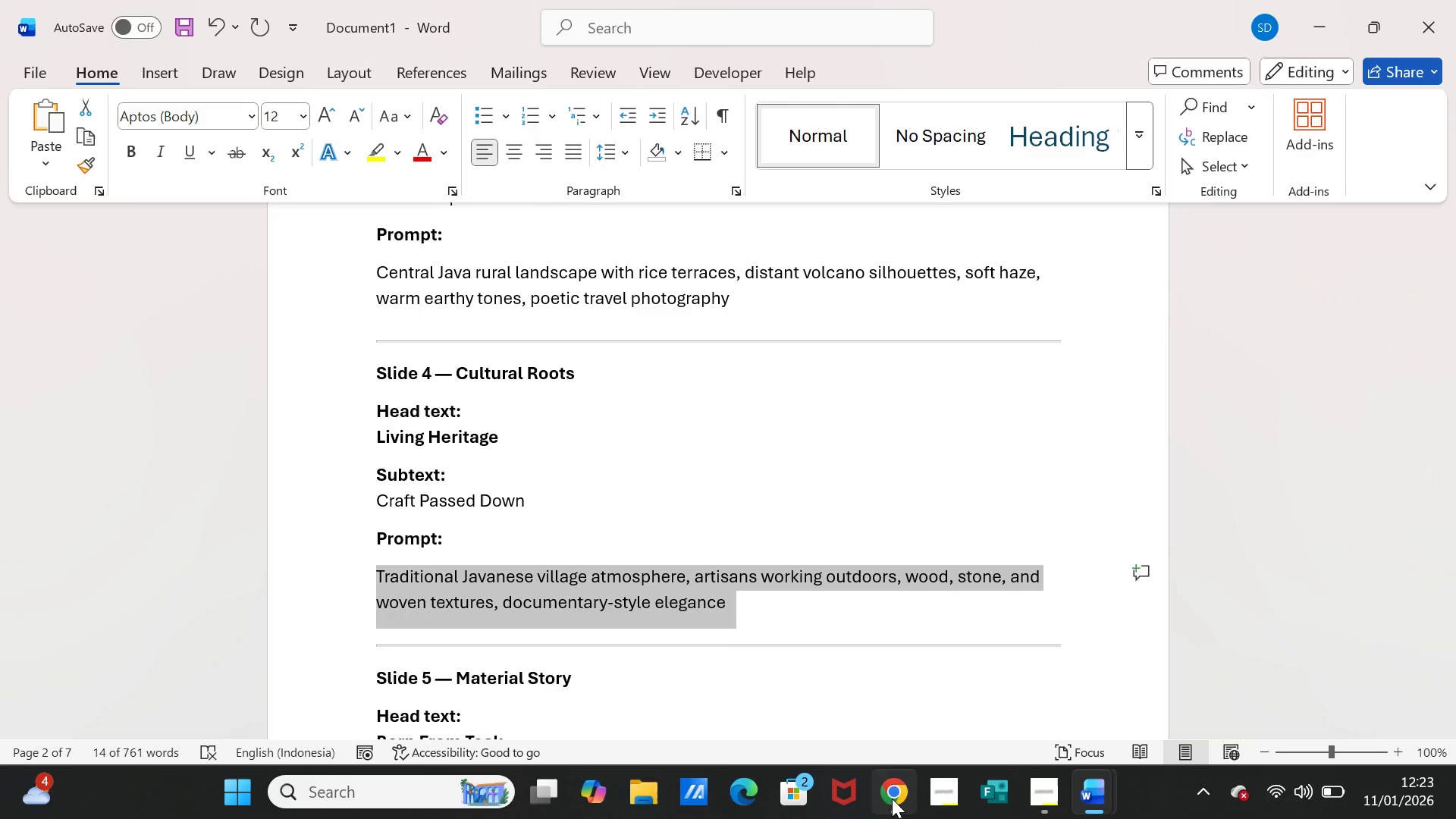 
left_click([892, 799])
 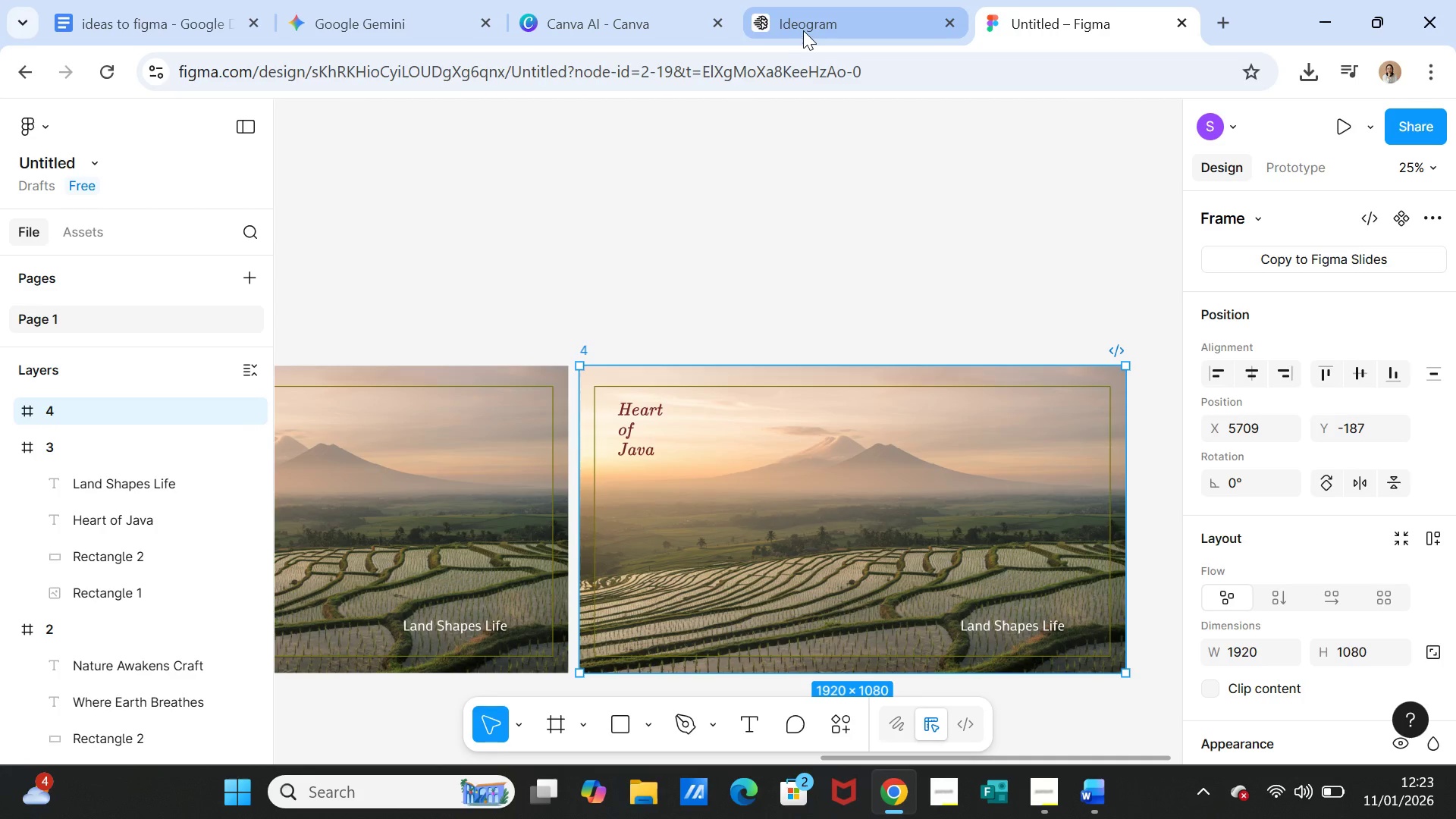 
left_click([805, 25])
 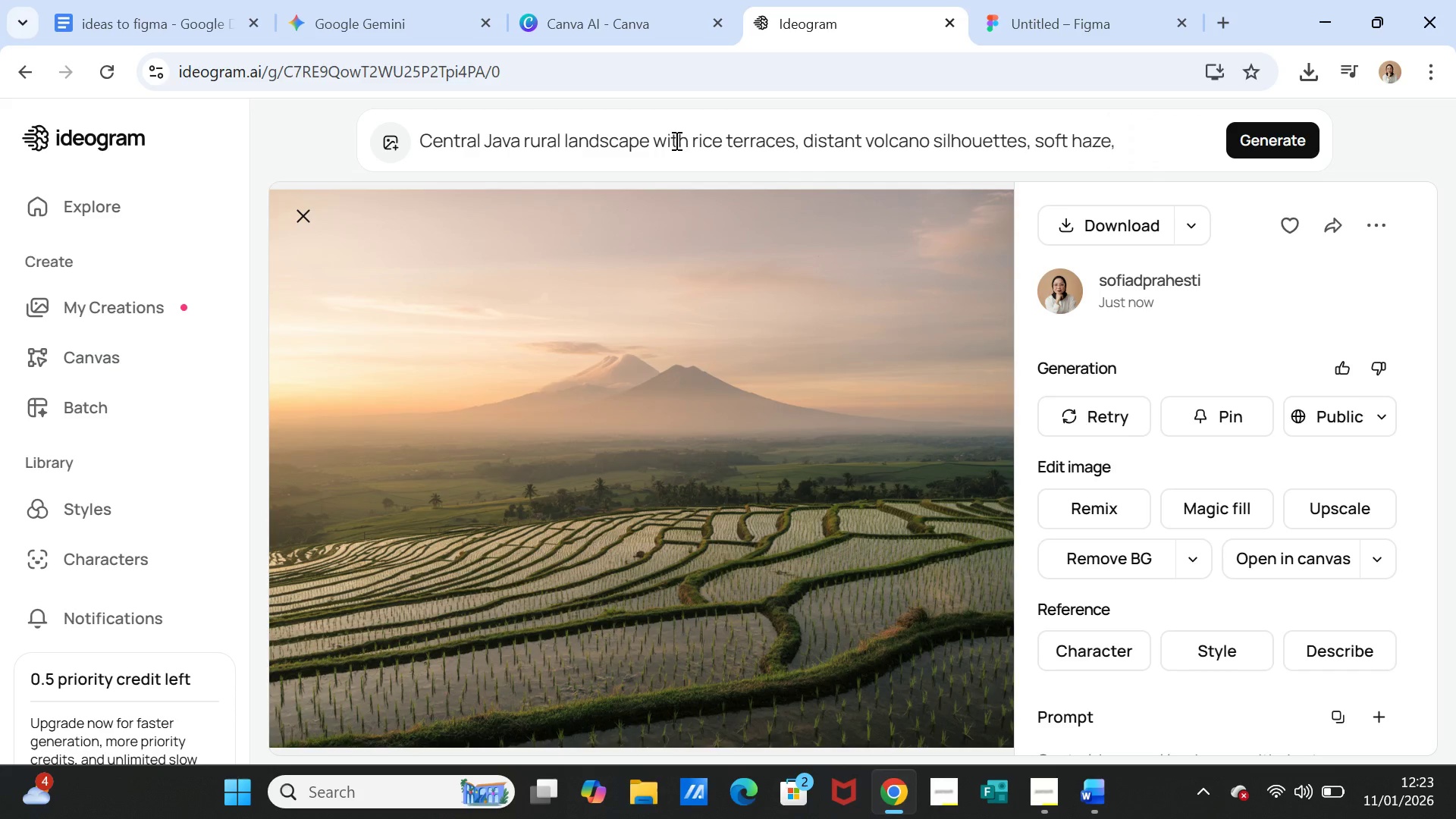 
left_click([675, 140])
 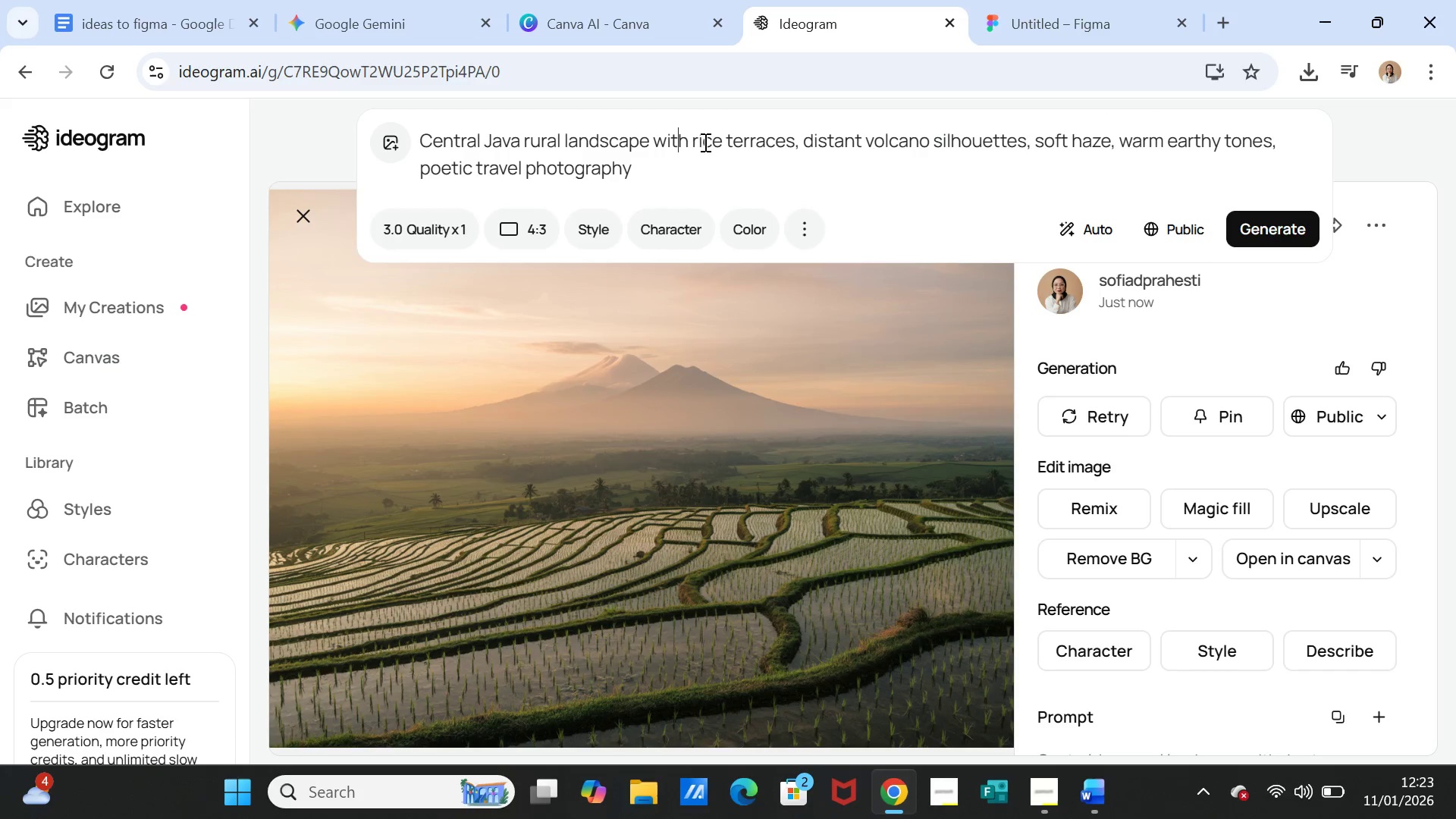 
double_click([704, 142])
 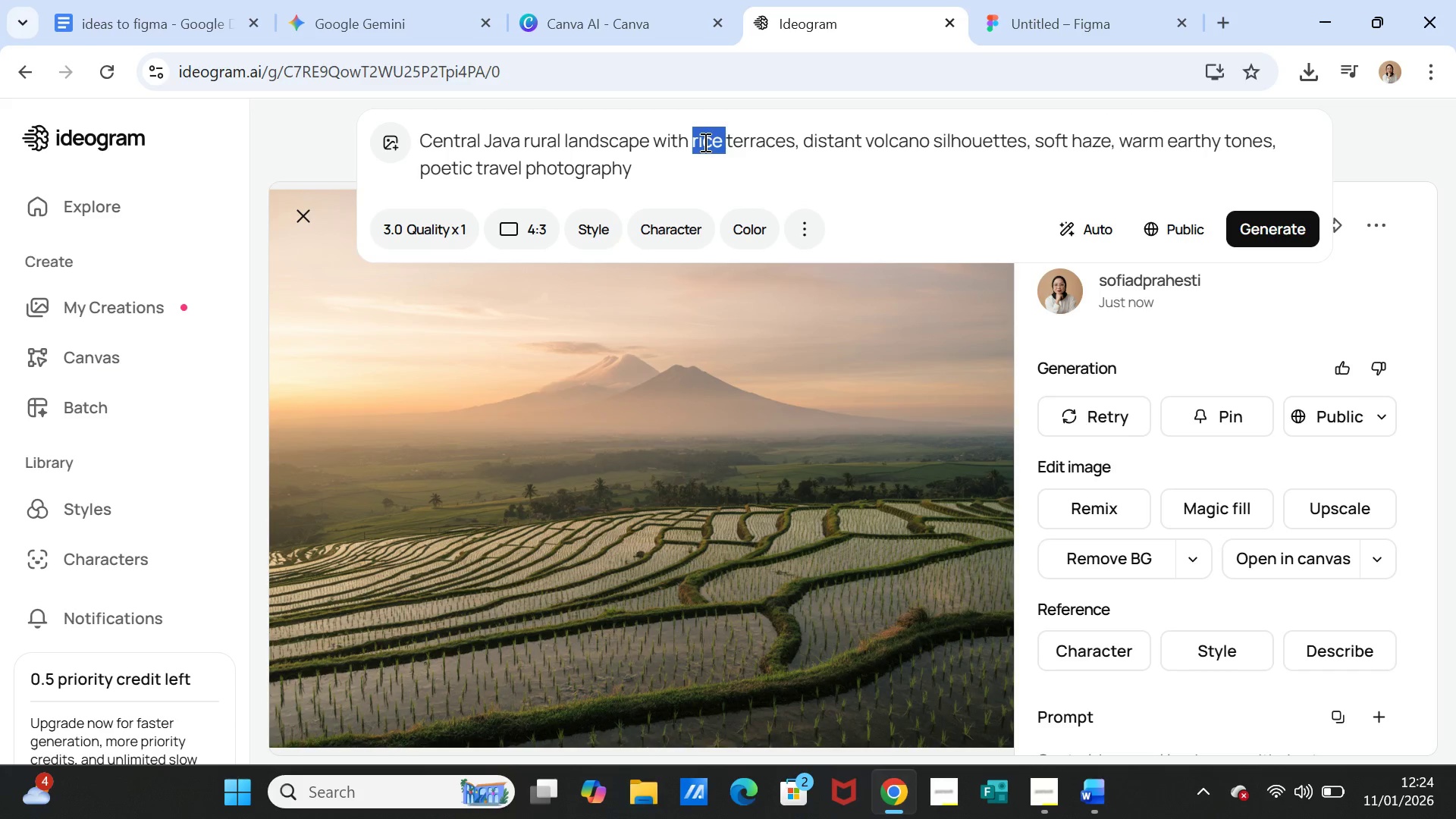 
triple_click([704, 142])
 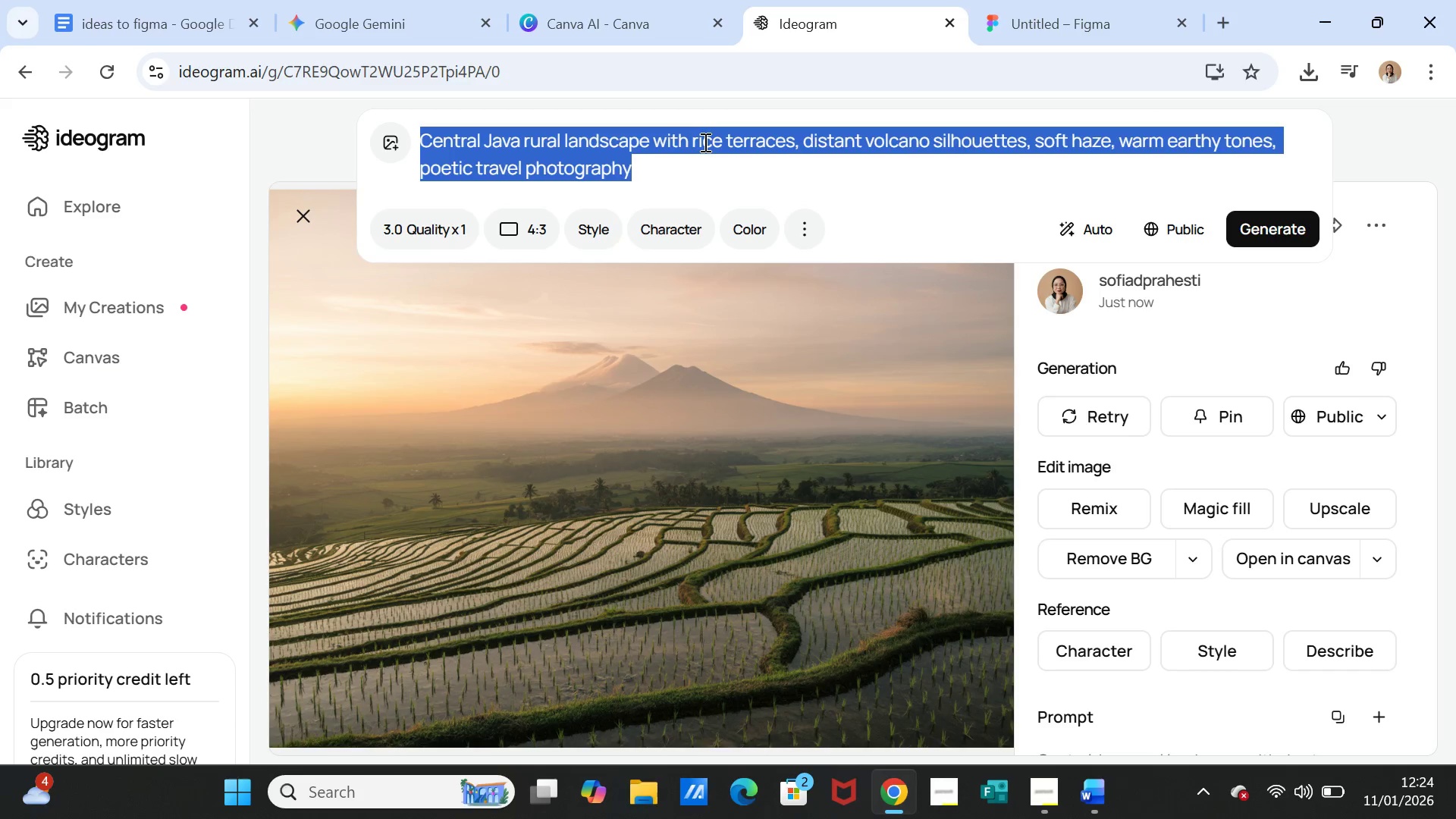 
key(Control+V)
 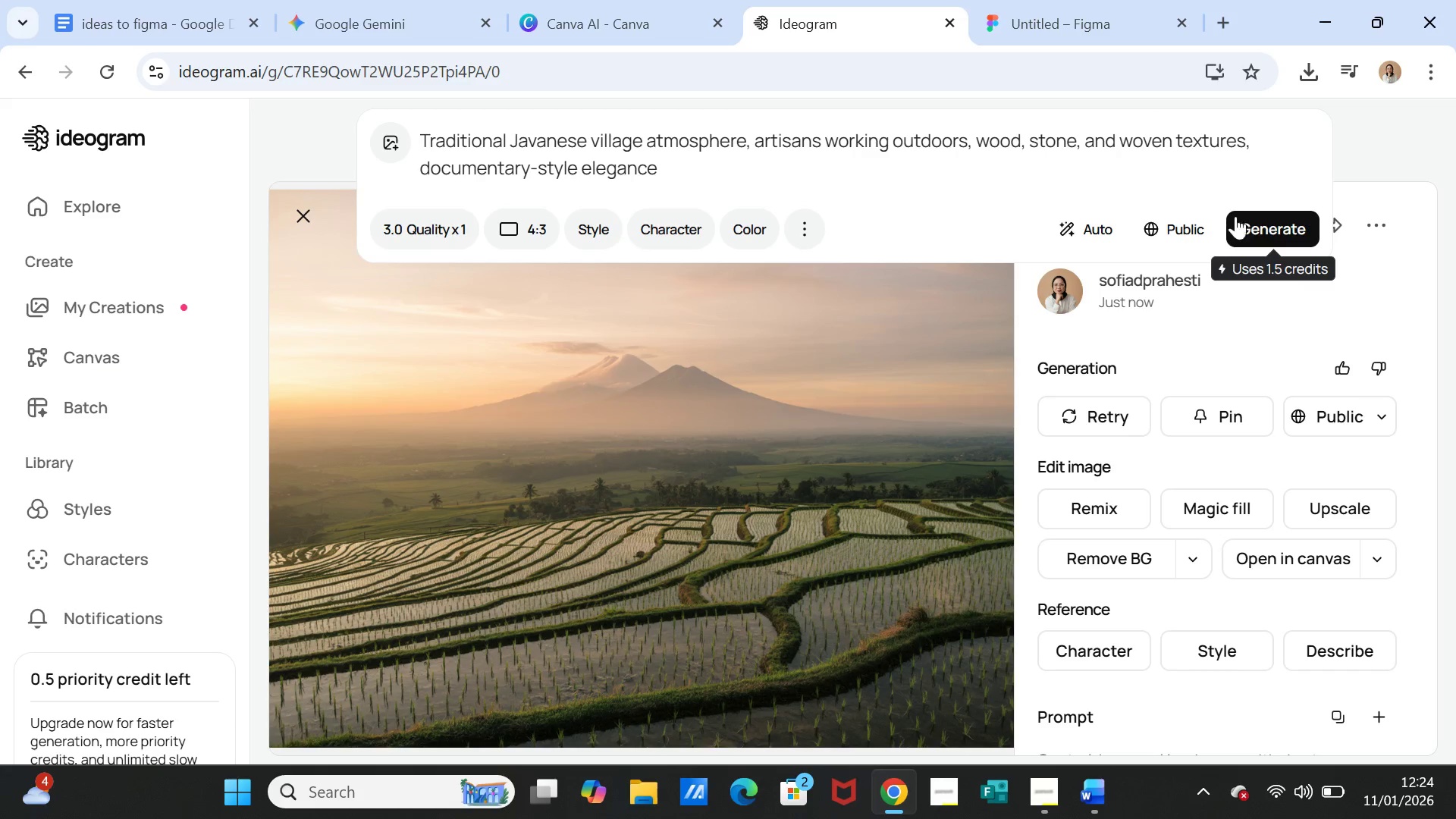 
left_click([1250, 223])
 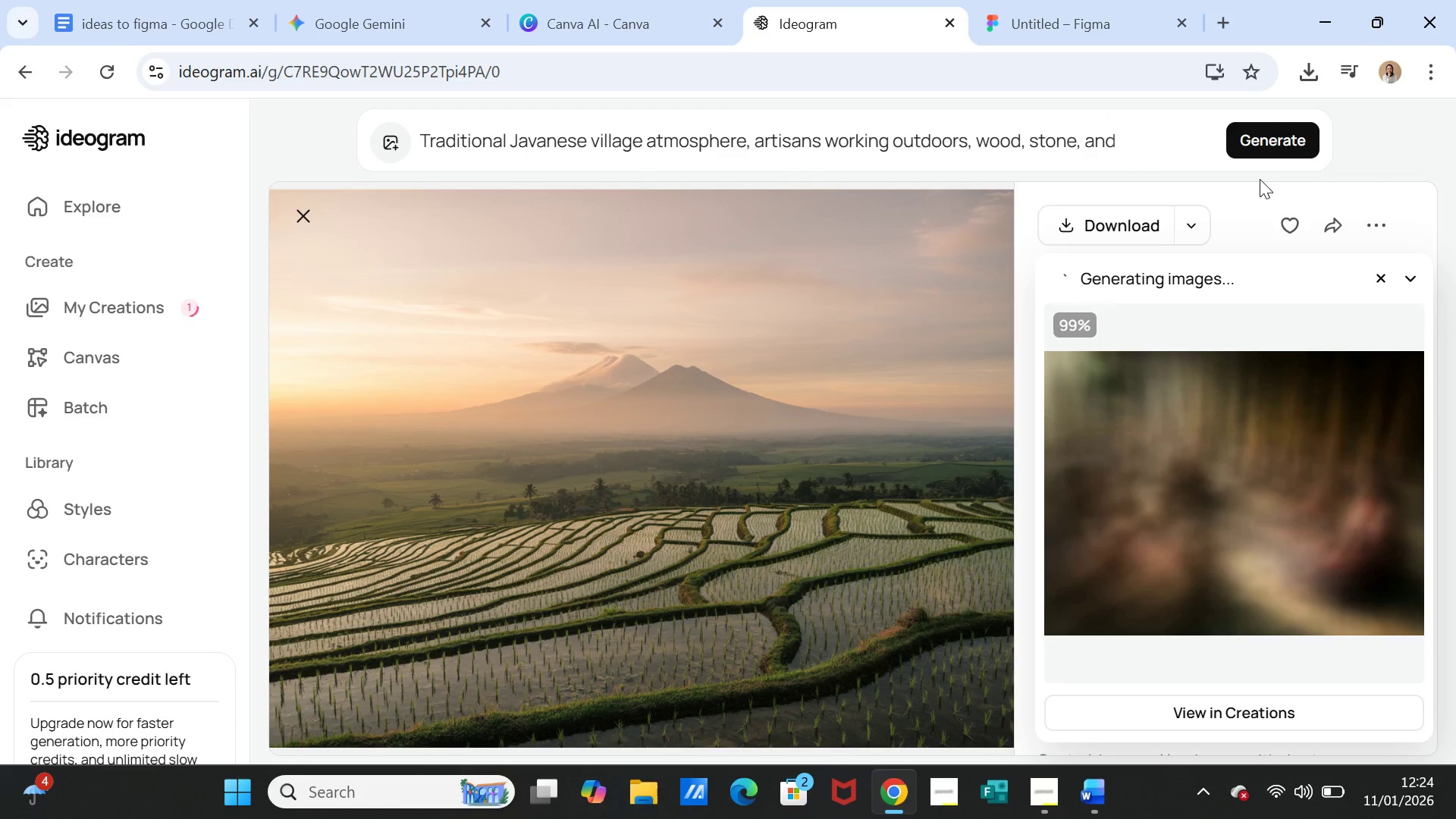 
wait(33.17)
 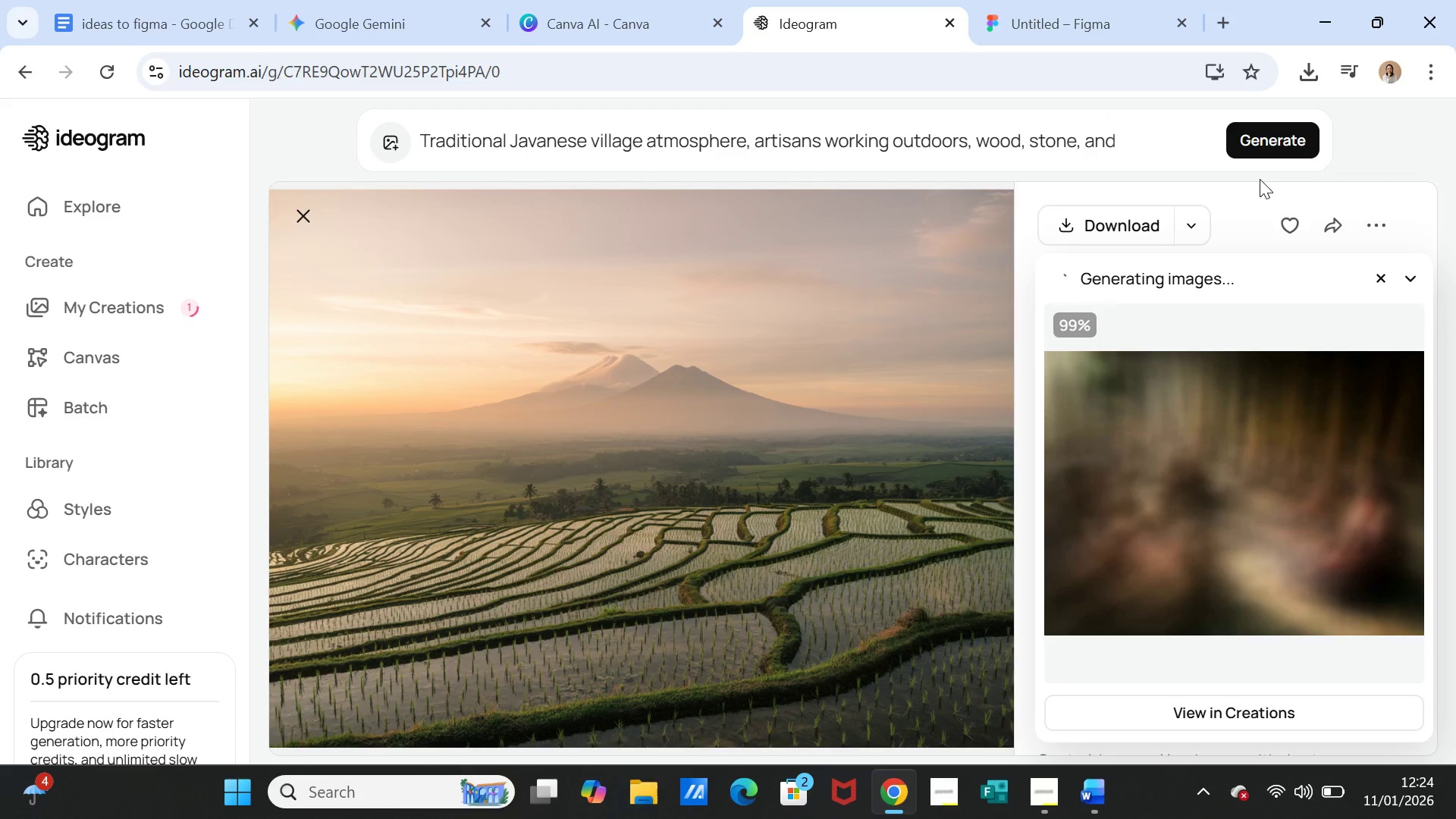 
left_click([1222, 525])
 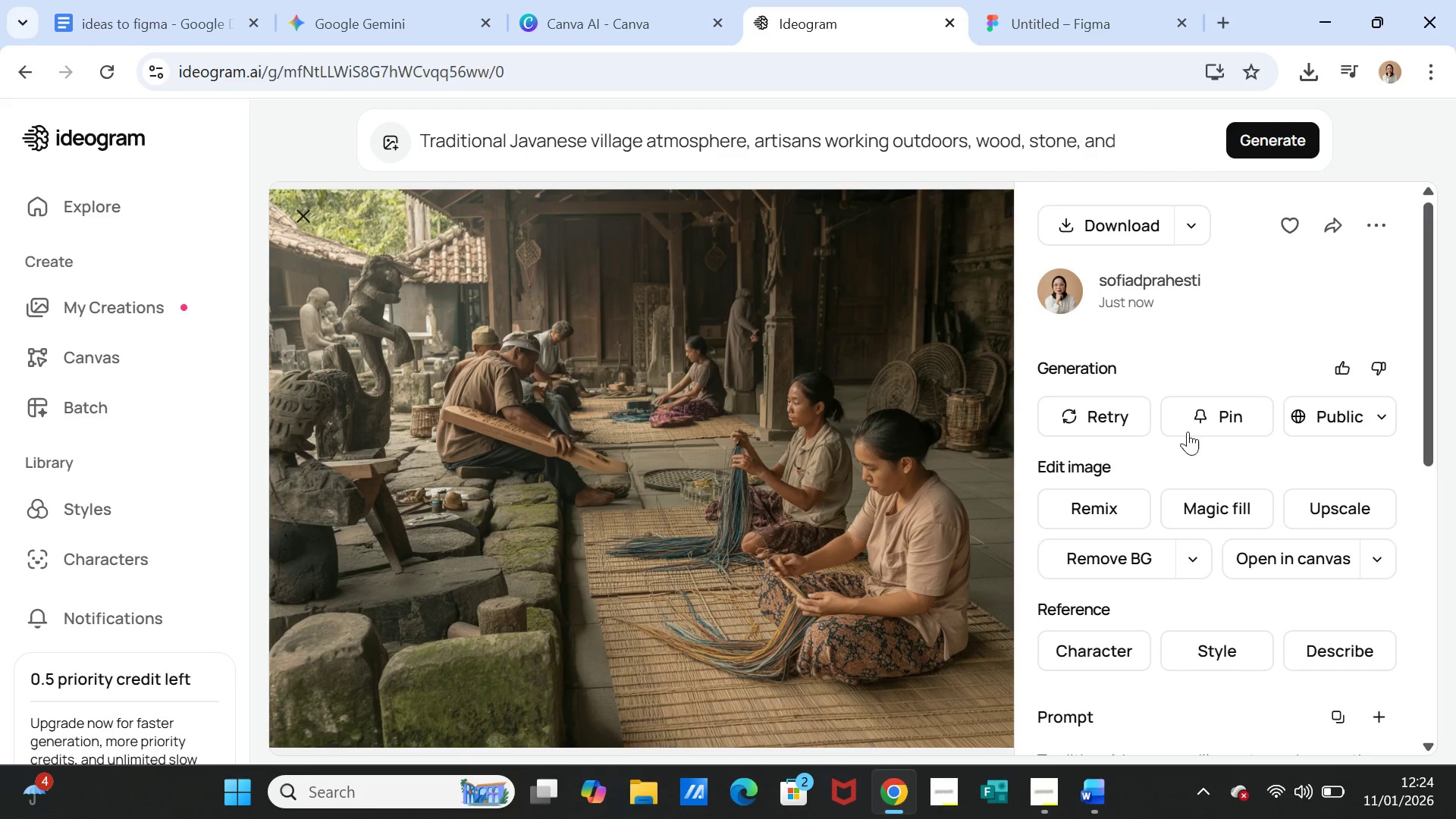 
wait(7.23)
 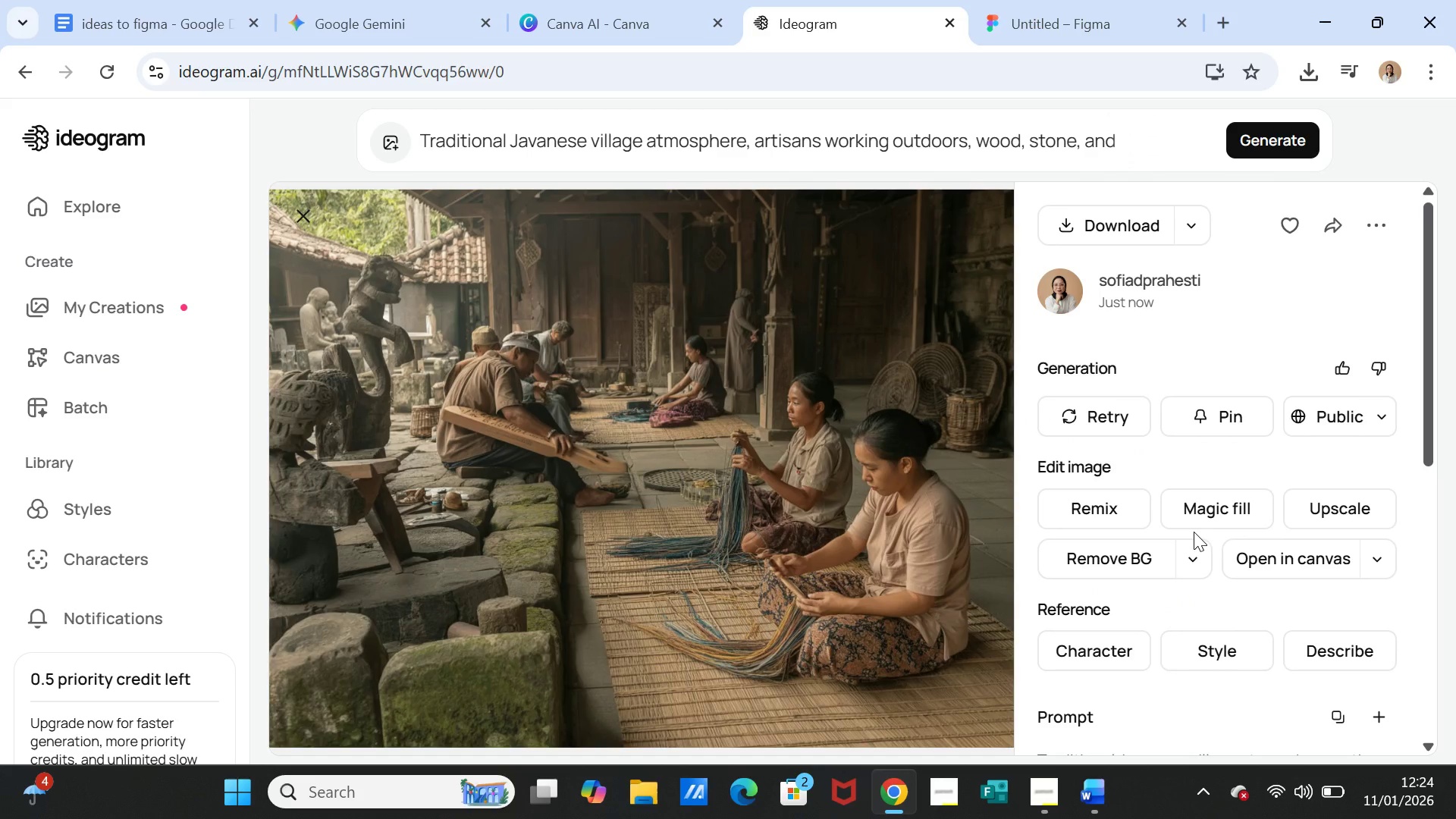 
left_click([1070, 218])
 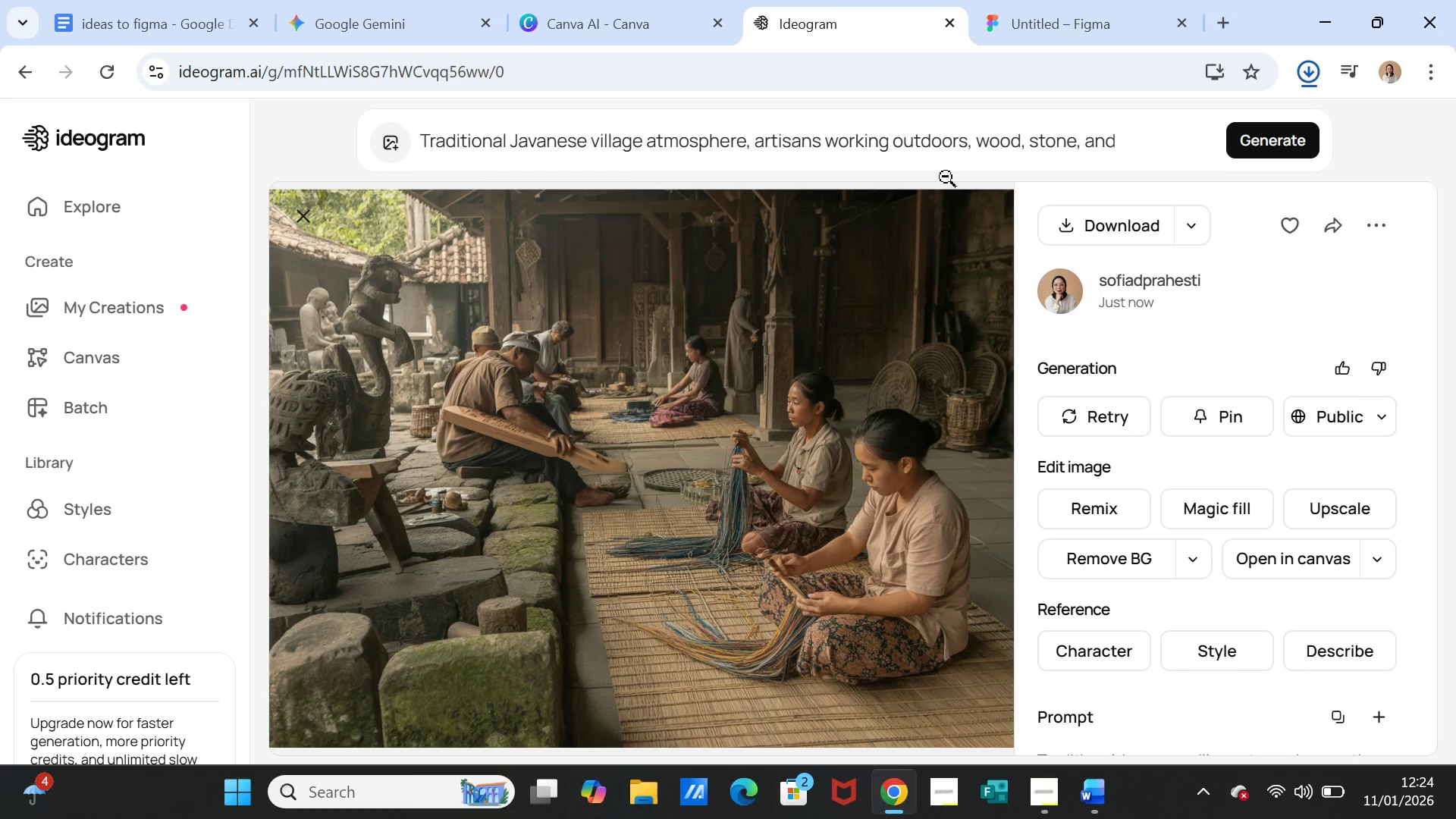 
left_click([1055, 8])
 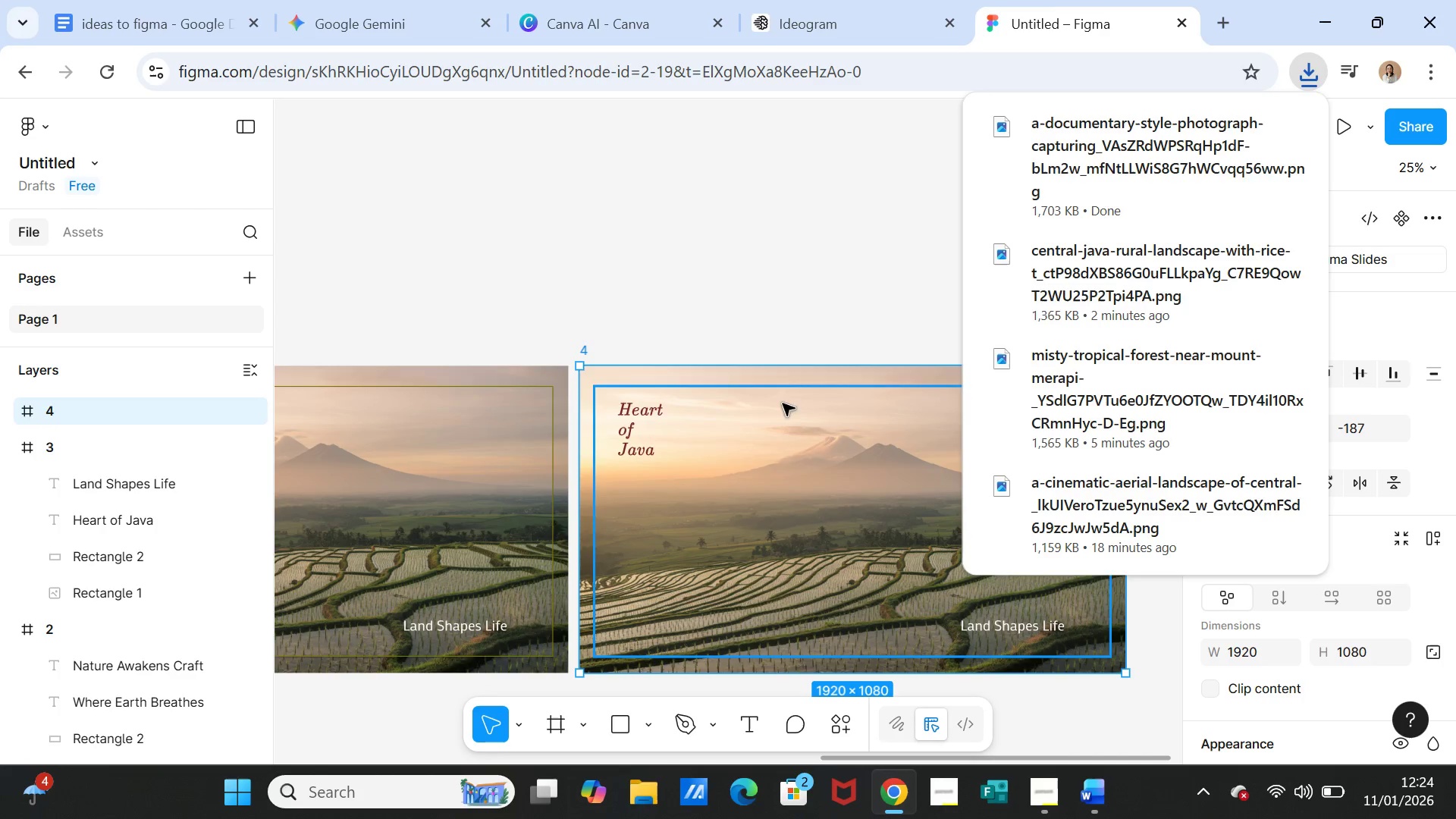 
left_click([141, 593])
 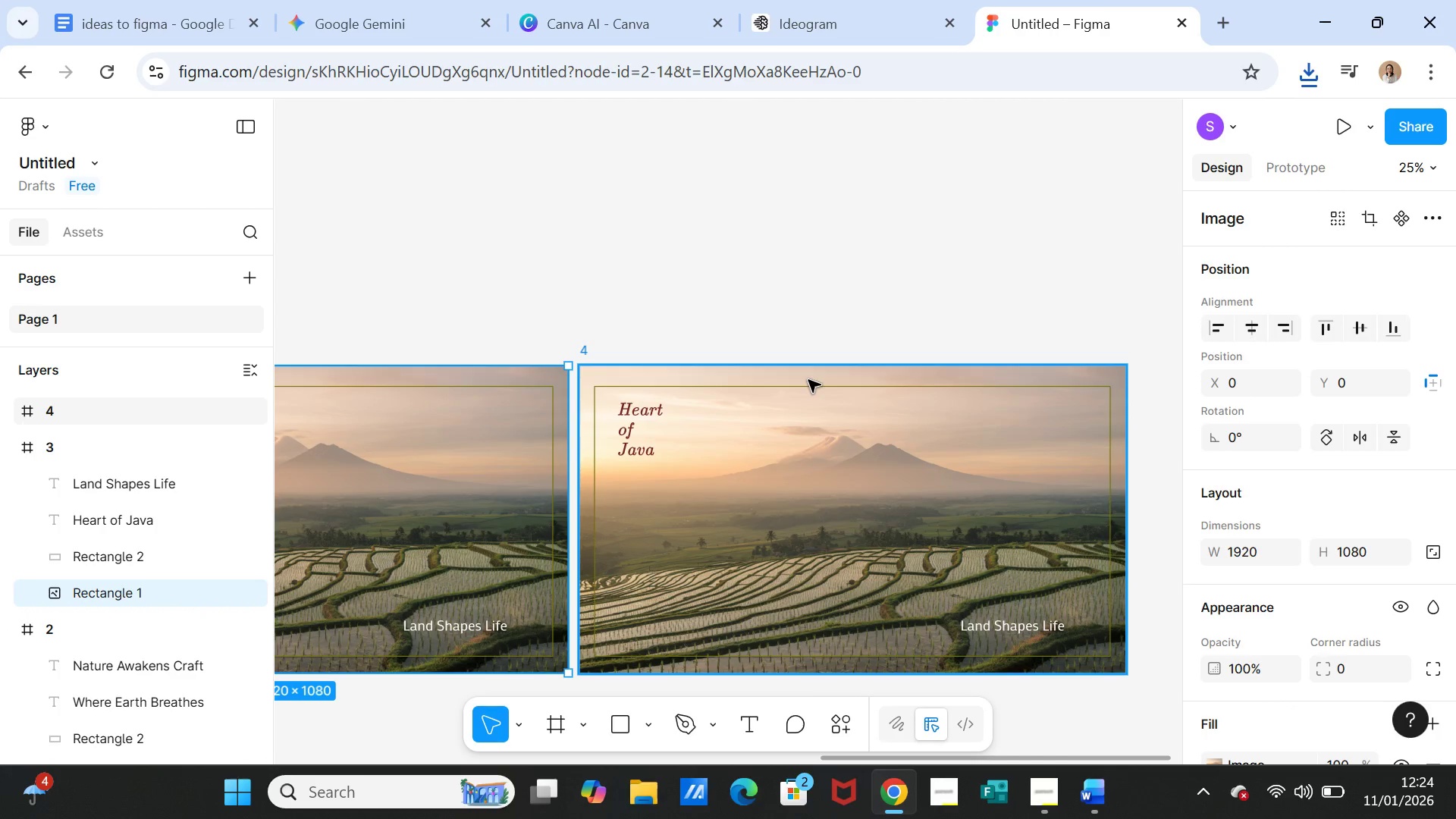 
left_click([808, 373])
 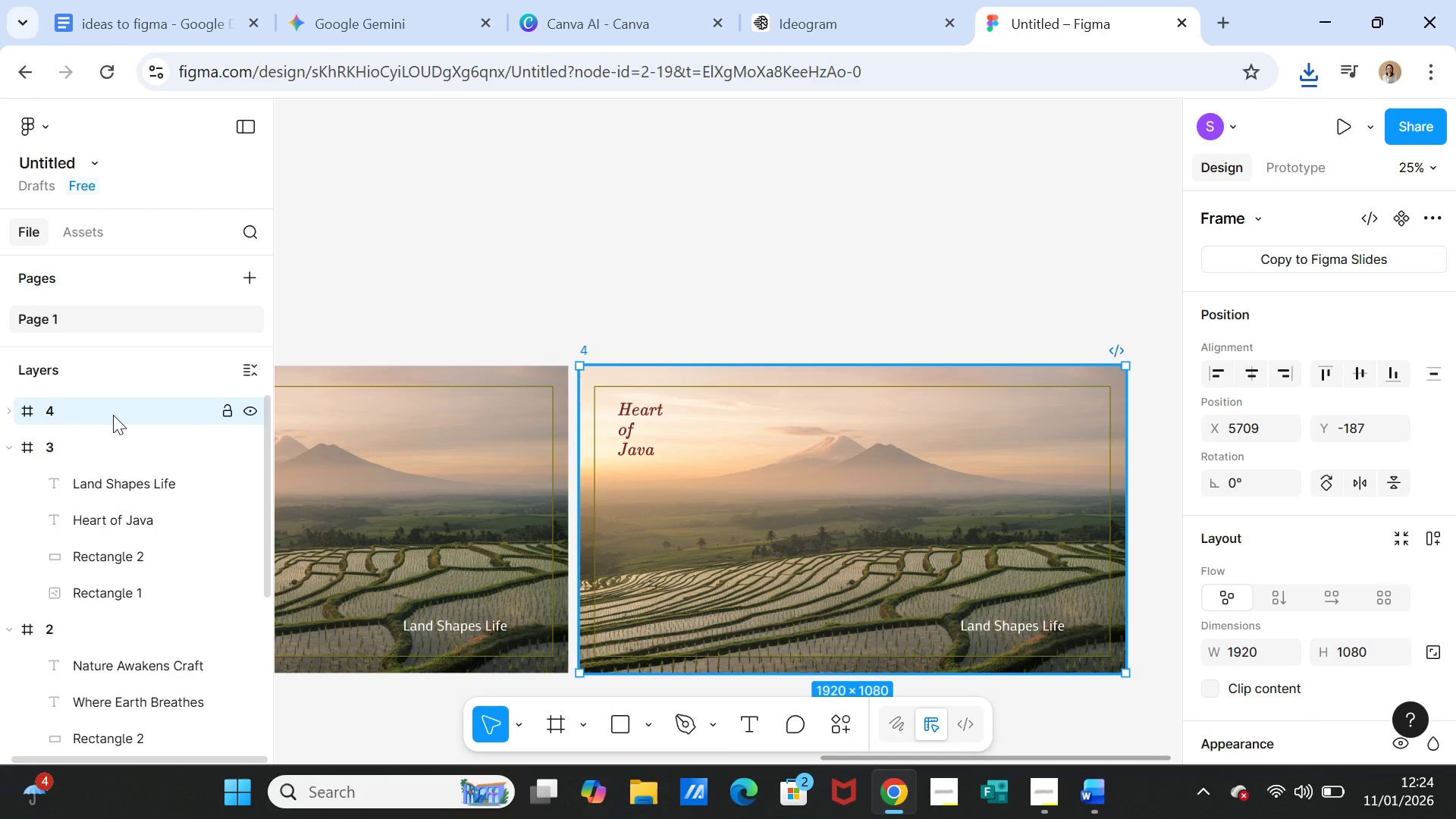 
left_click([114, 412])
 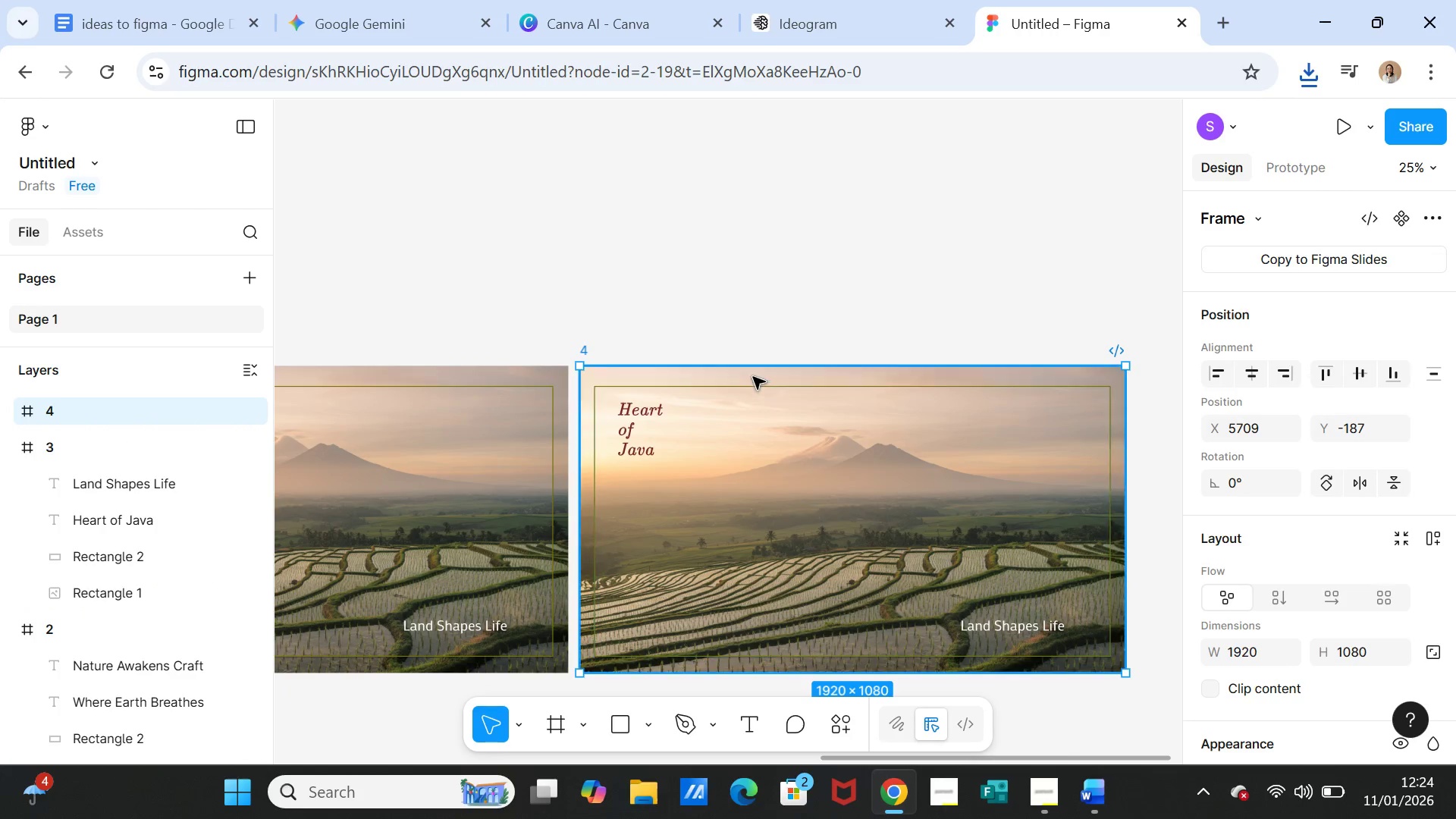 
left_click([753, 375])
 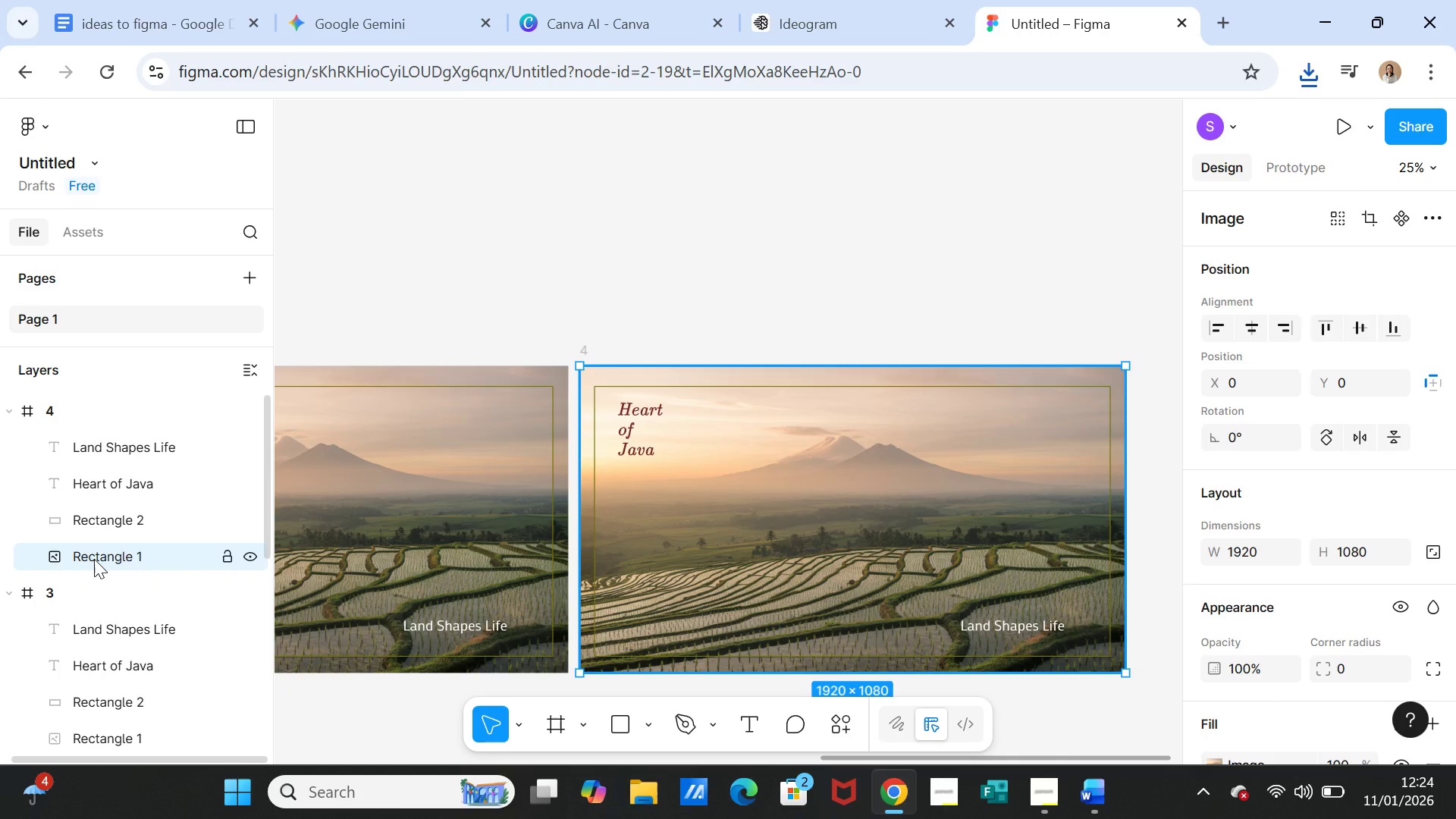 
left_click([94, 559])
 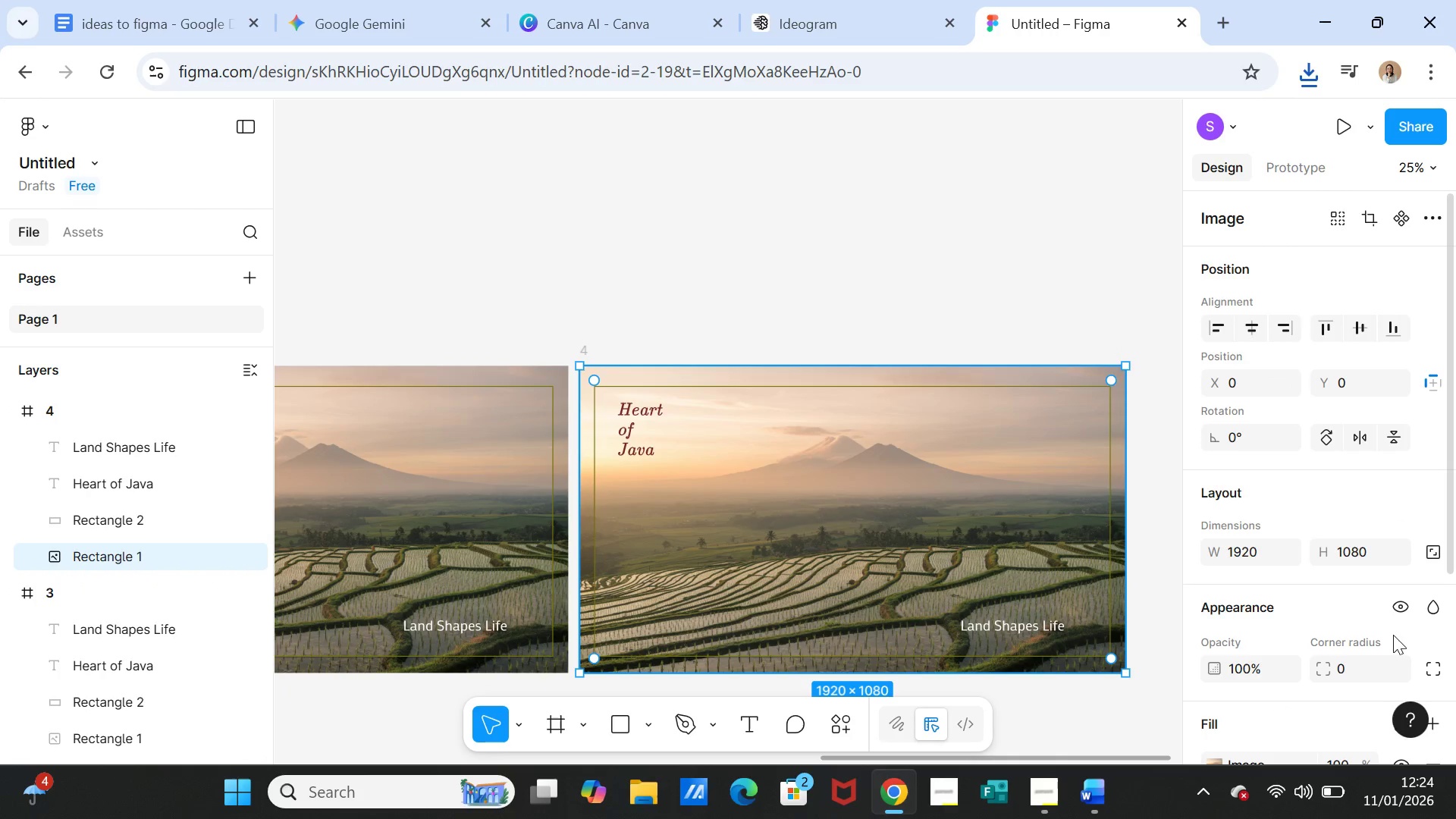 
scroll: coordinate [1360, 632], scroll_direction: down, amount: 1.0
 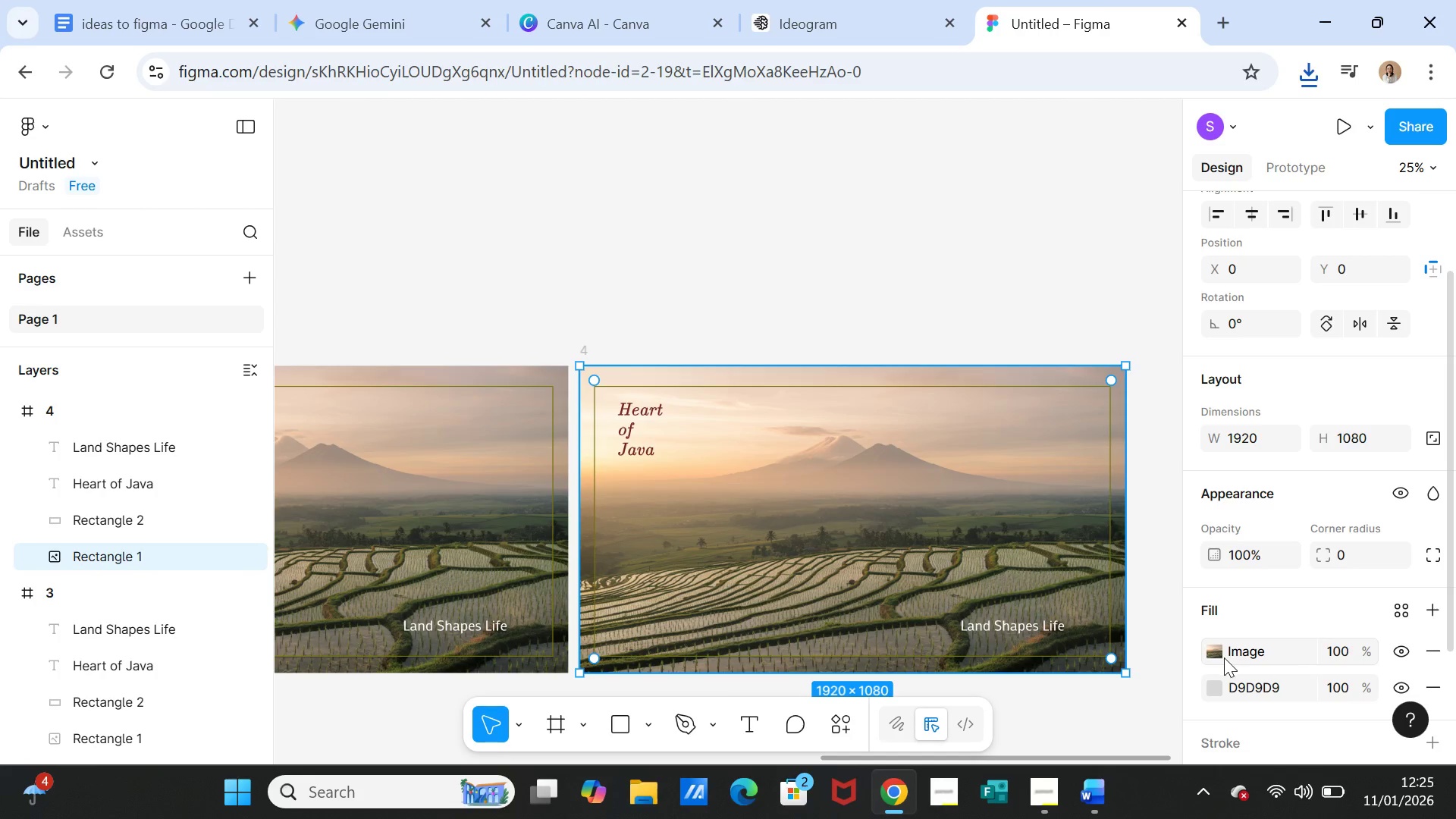 
left_click([1218, 657])
 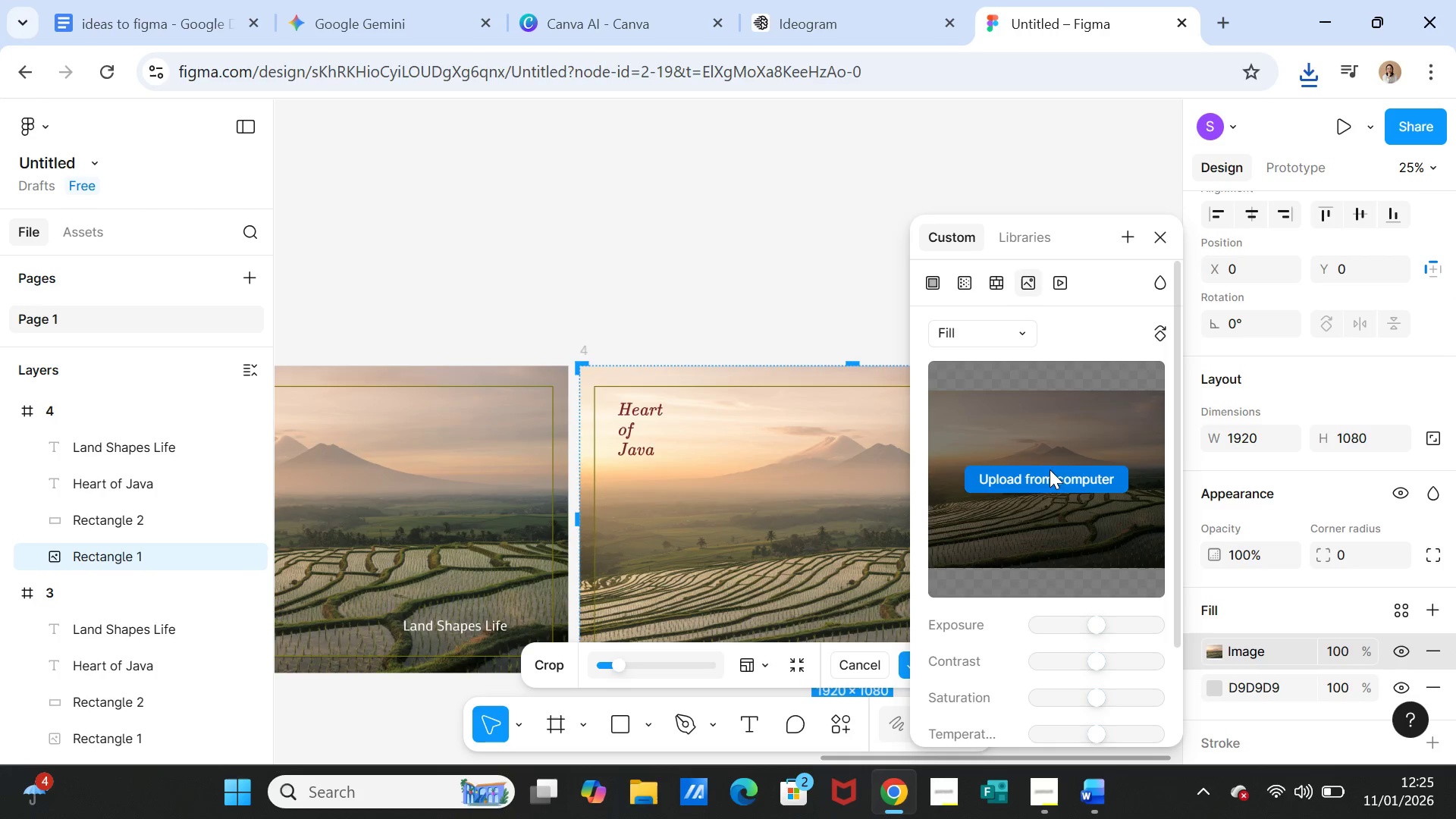 
left_click([1044, 486])
 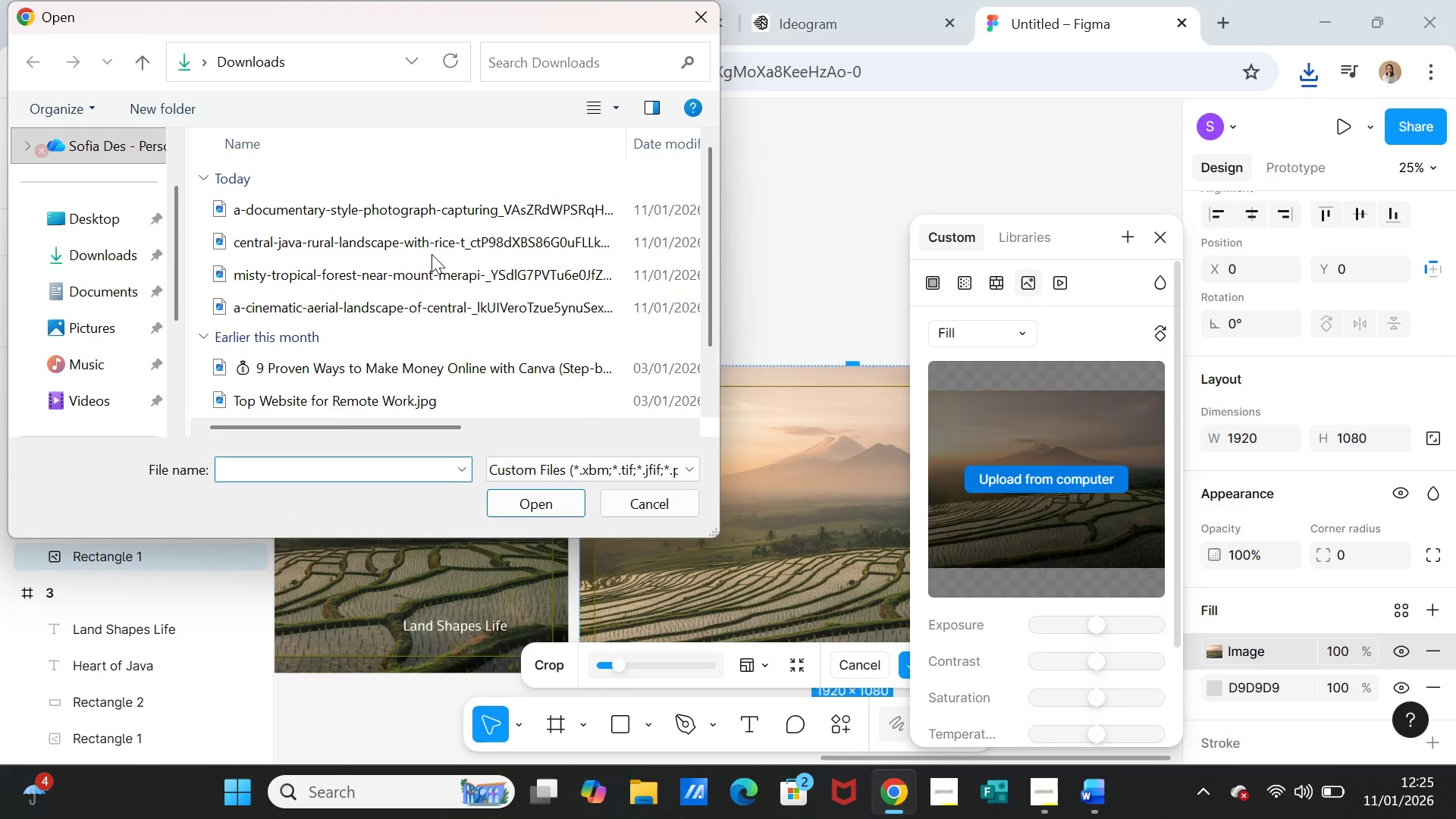 
left_click([422, 206])
 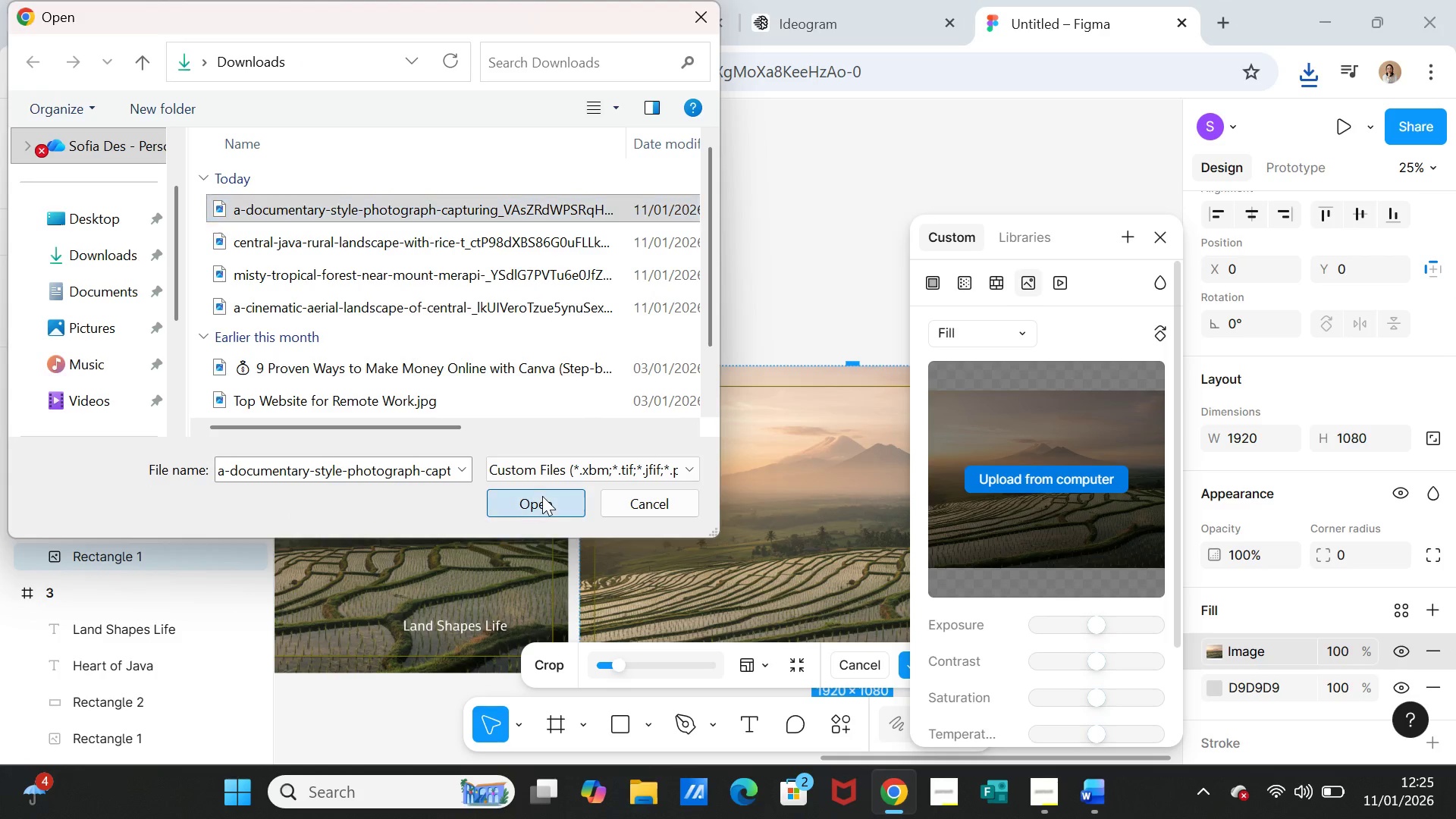 
left_click([542, 496])
 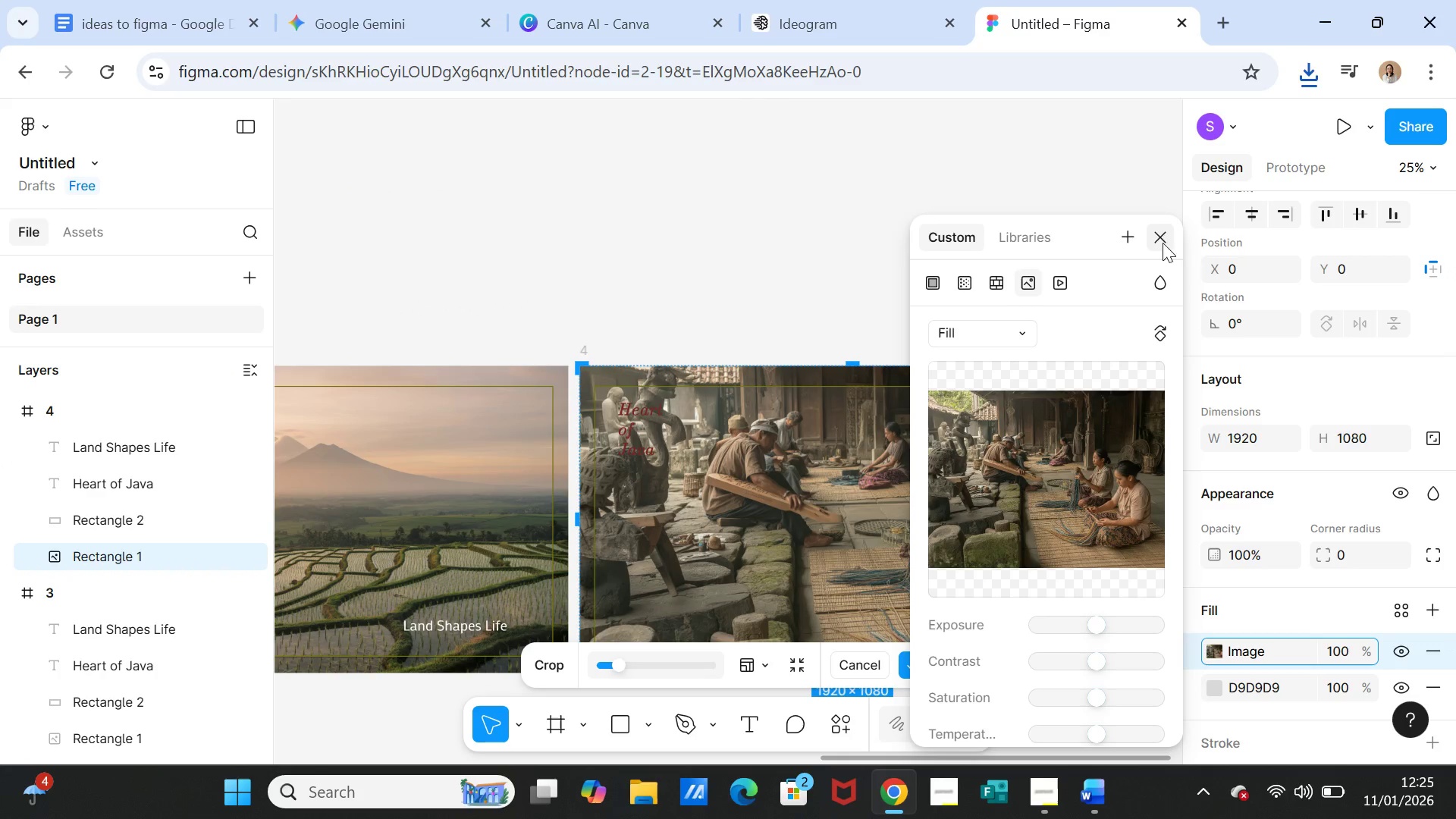 
left_click([1159, 231])
 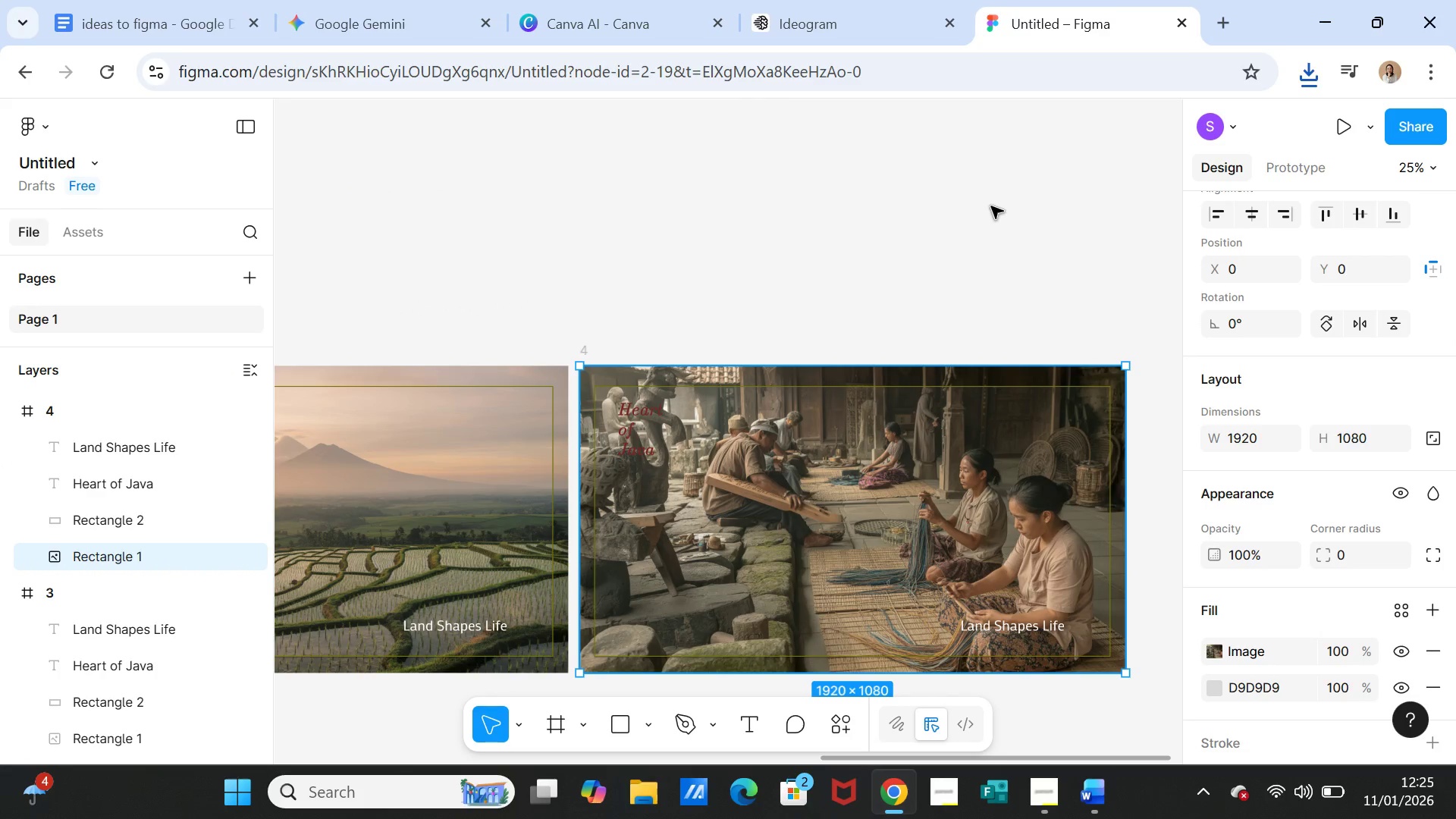 
left_click([991, 206])
 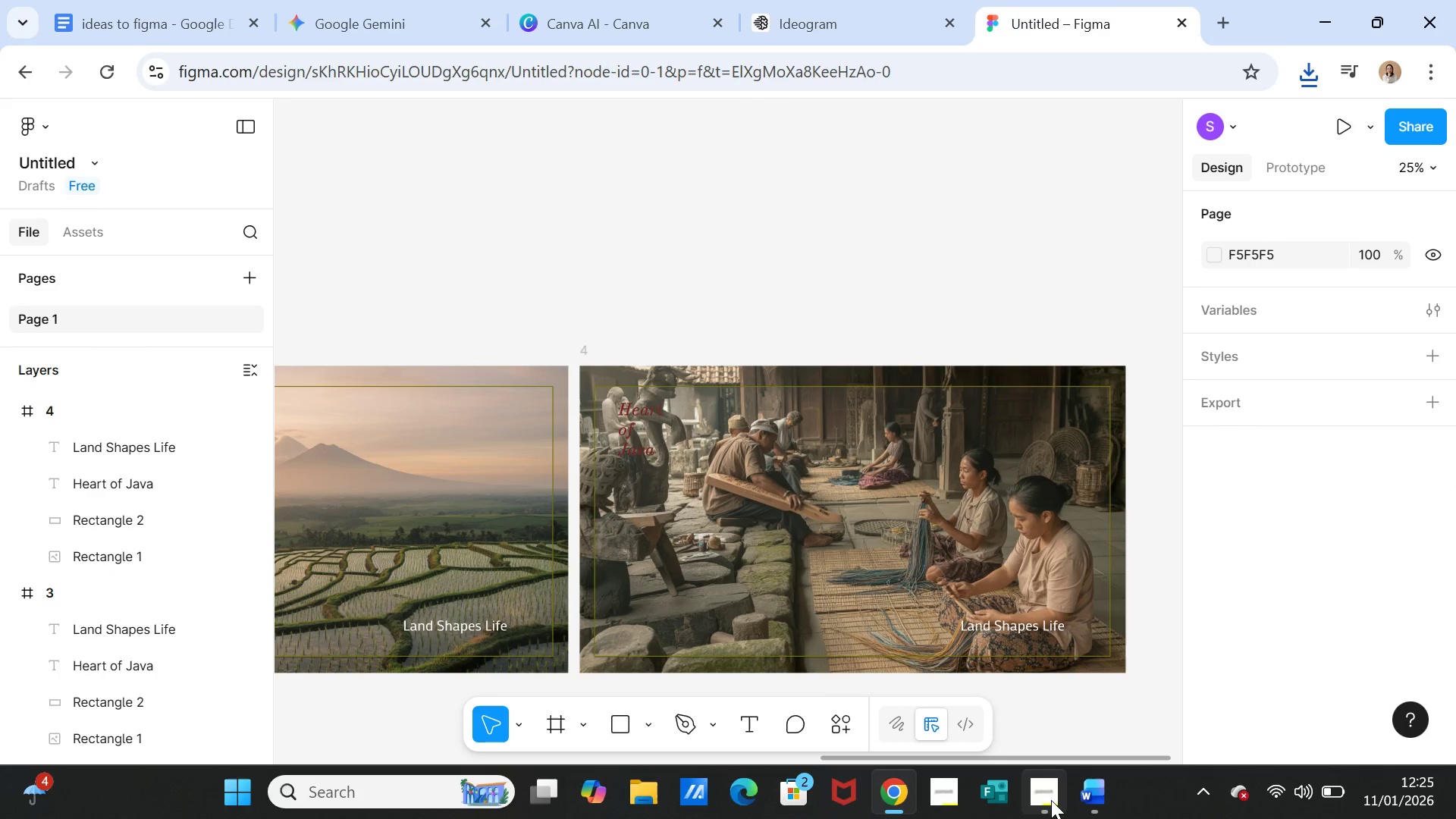 
left_click([1091, 802])
 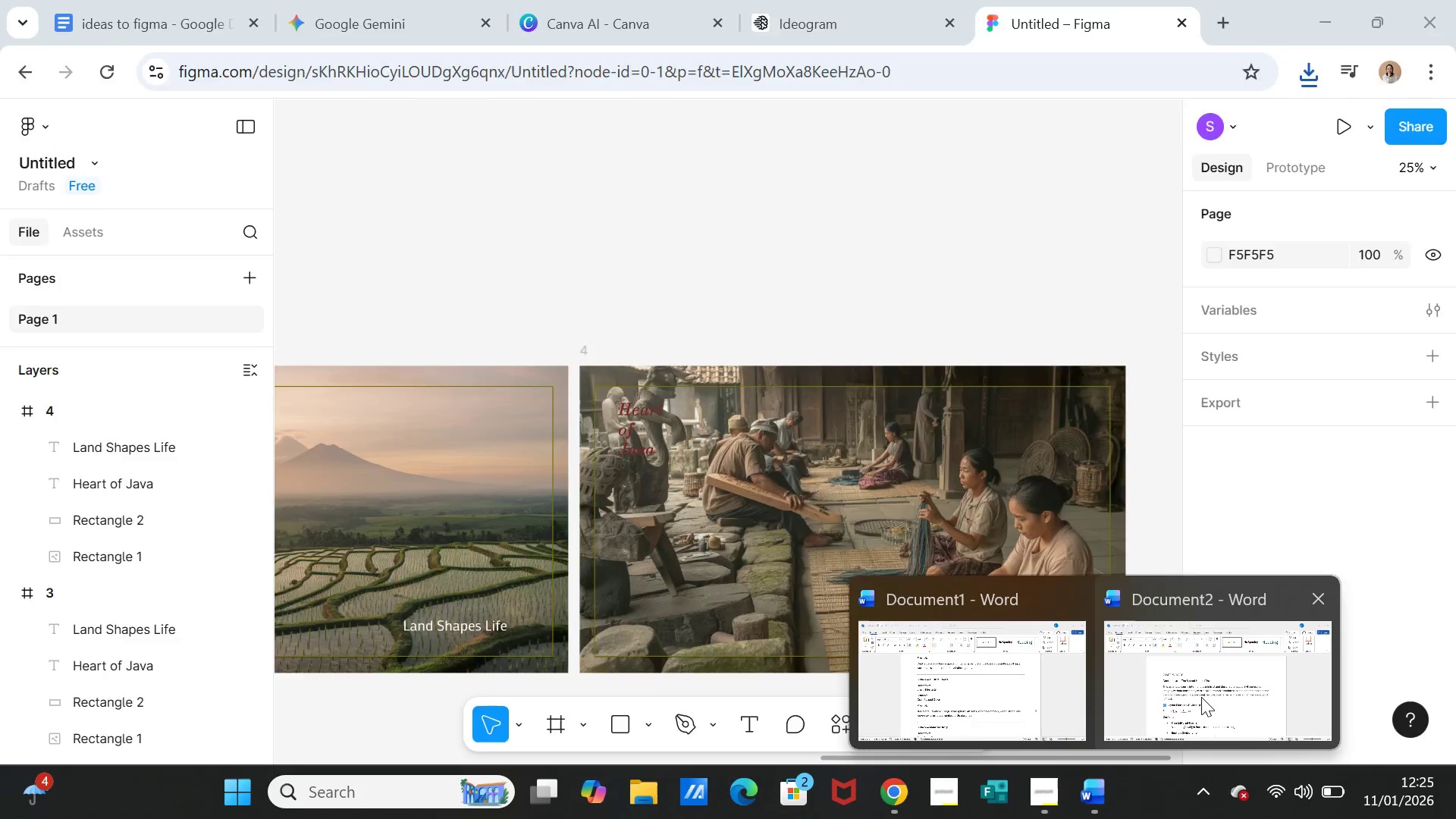 
left_click([1201, 697])
 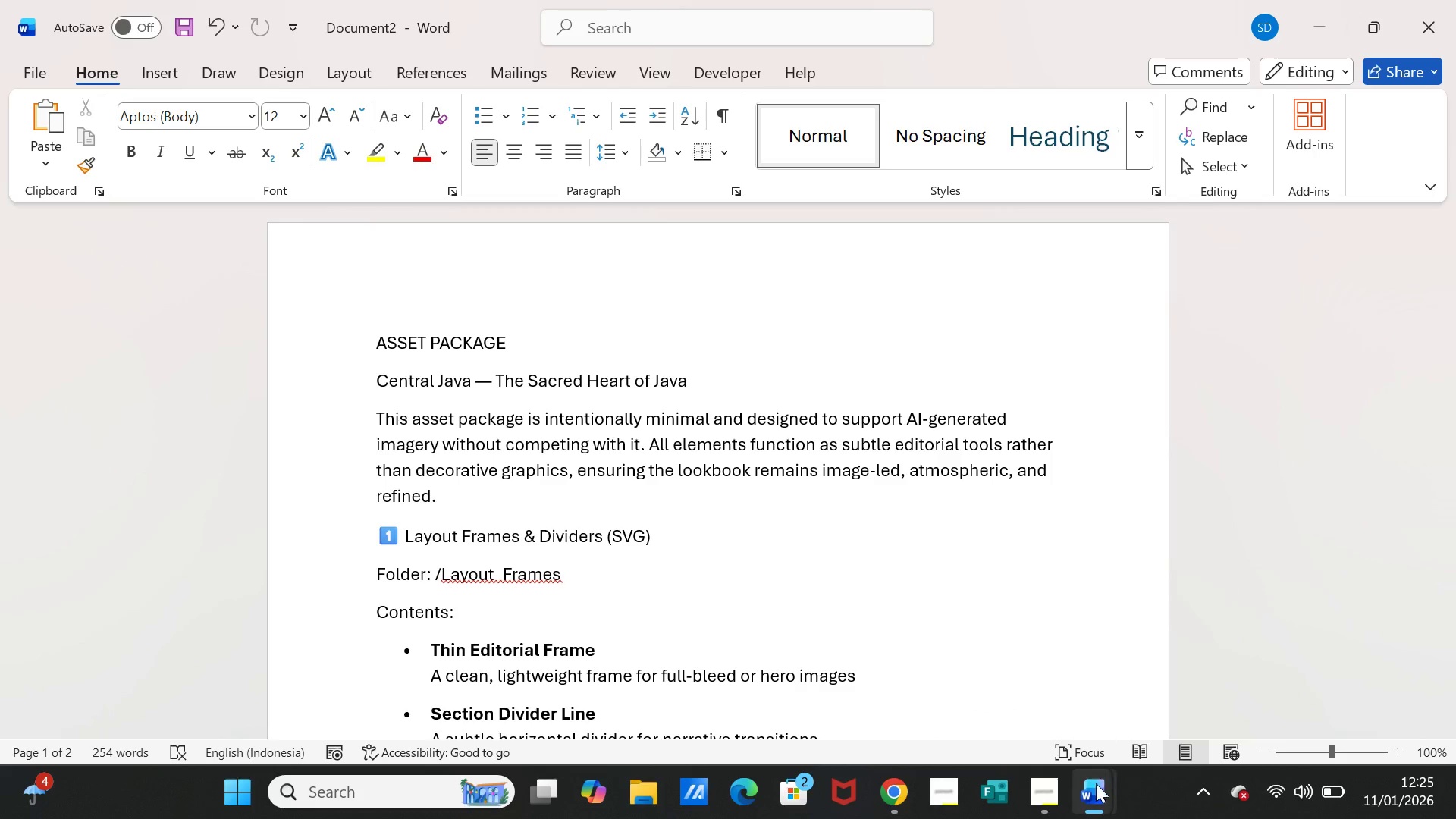 
left_click([1095, 784])
 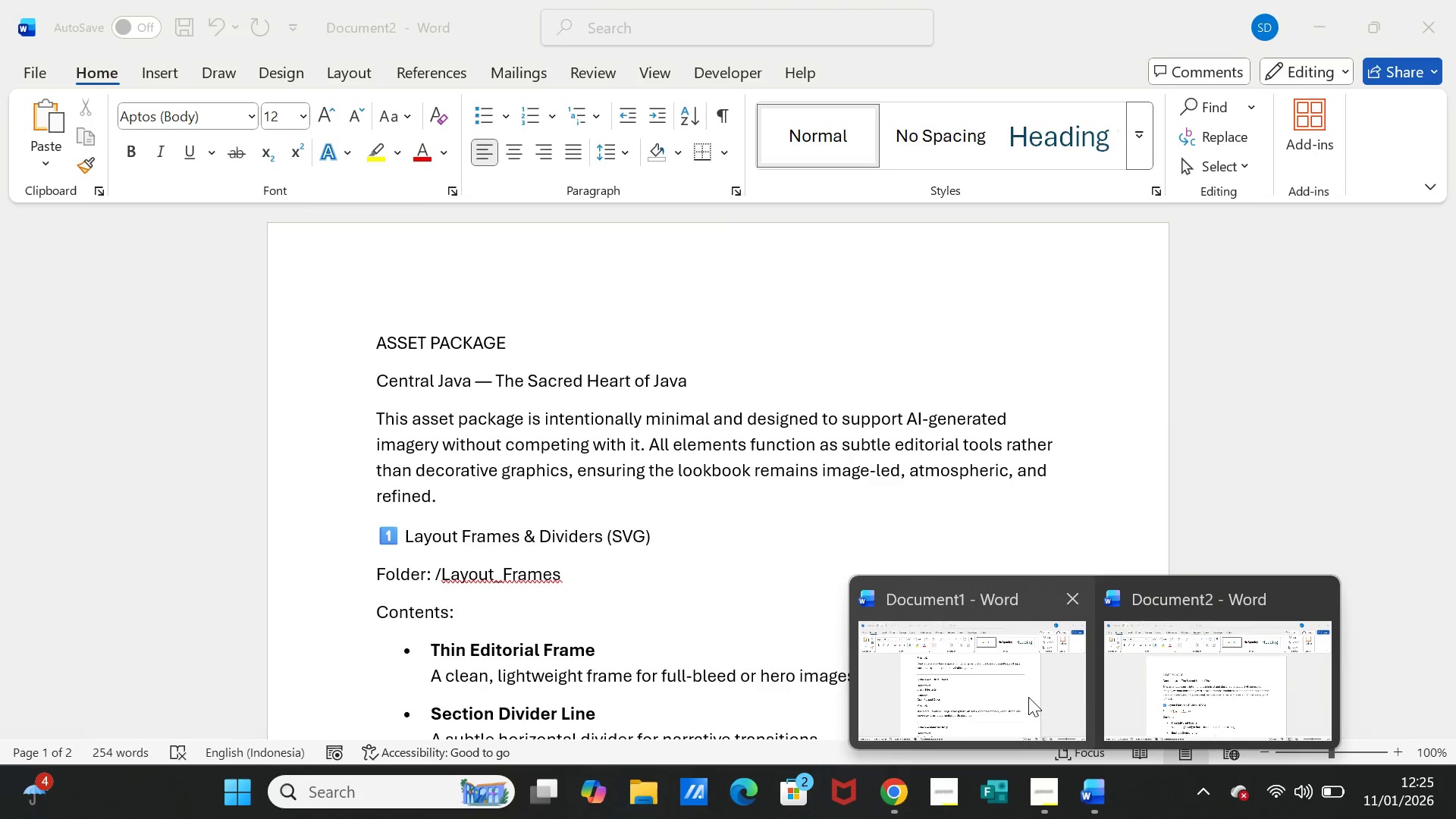 
left_click([1028, 697])
 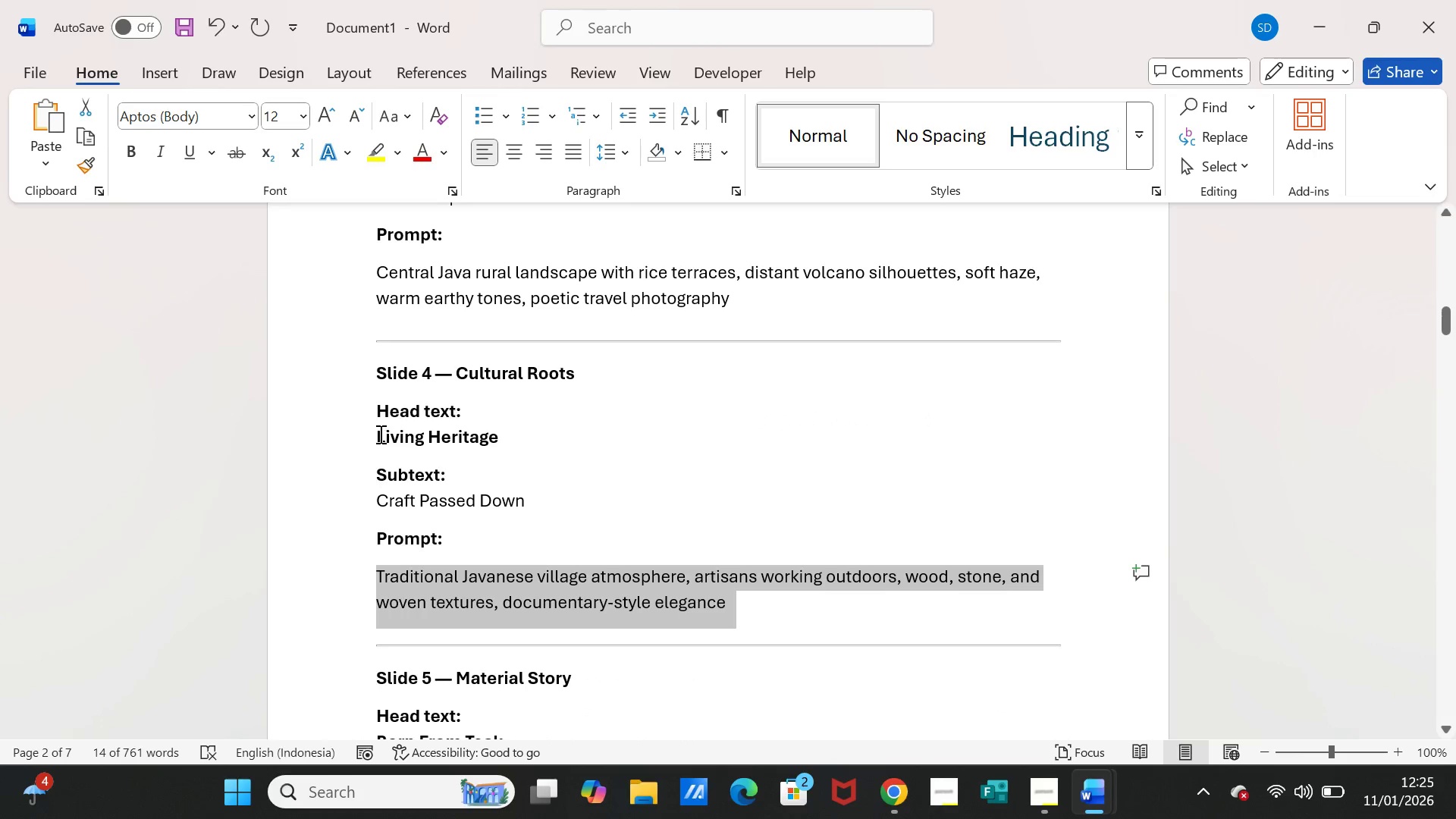 
left_click_drag(start_coordinate=[375, 431], to_coordinate=[501, 430])
 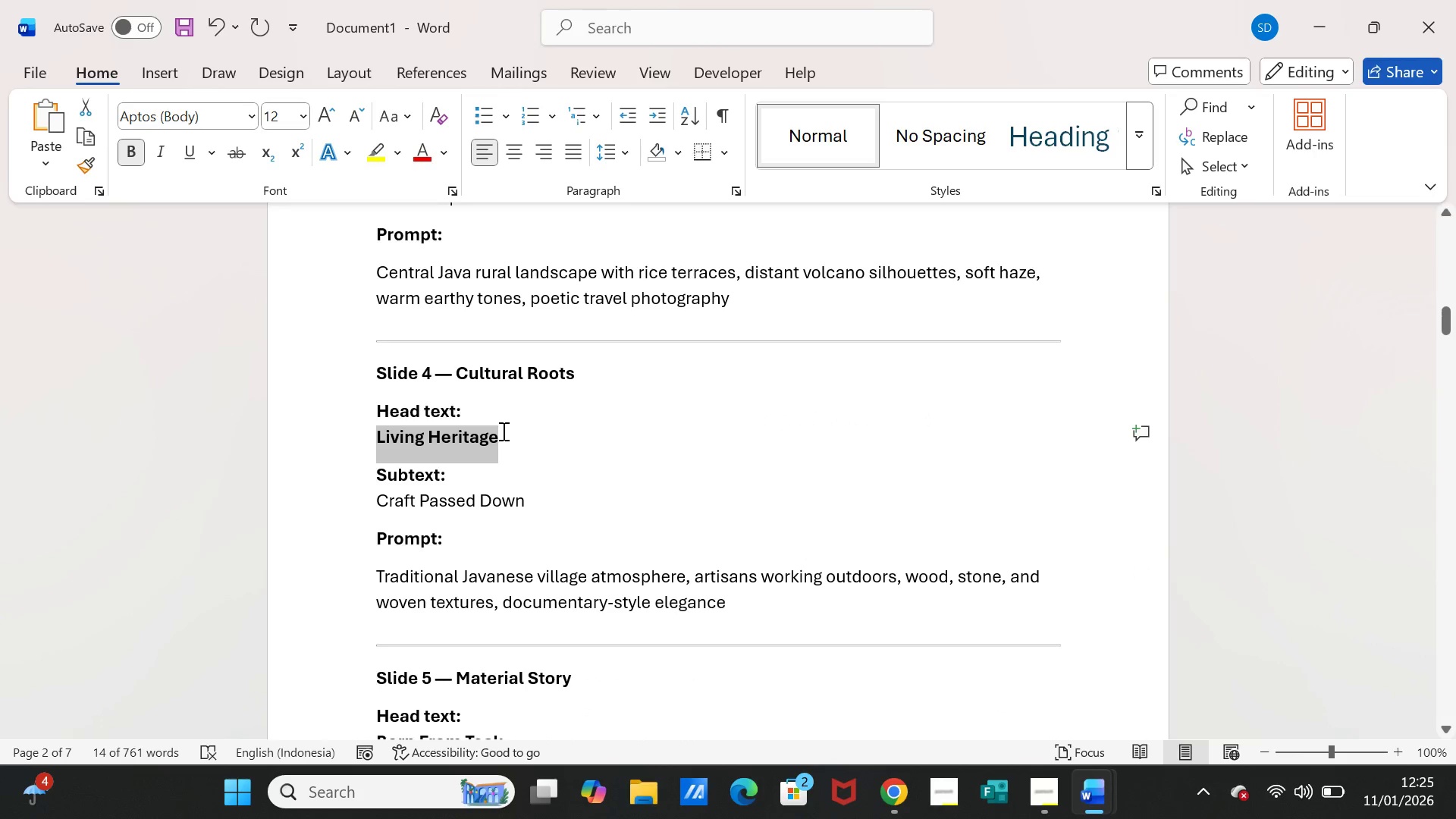 
key(Control+C)
 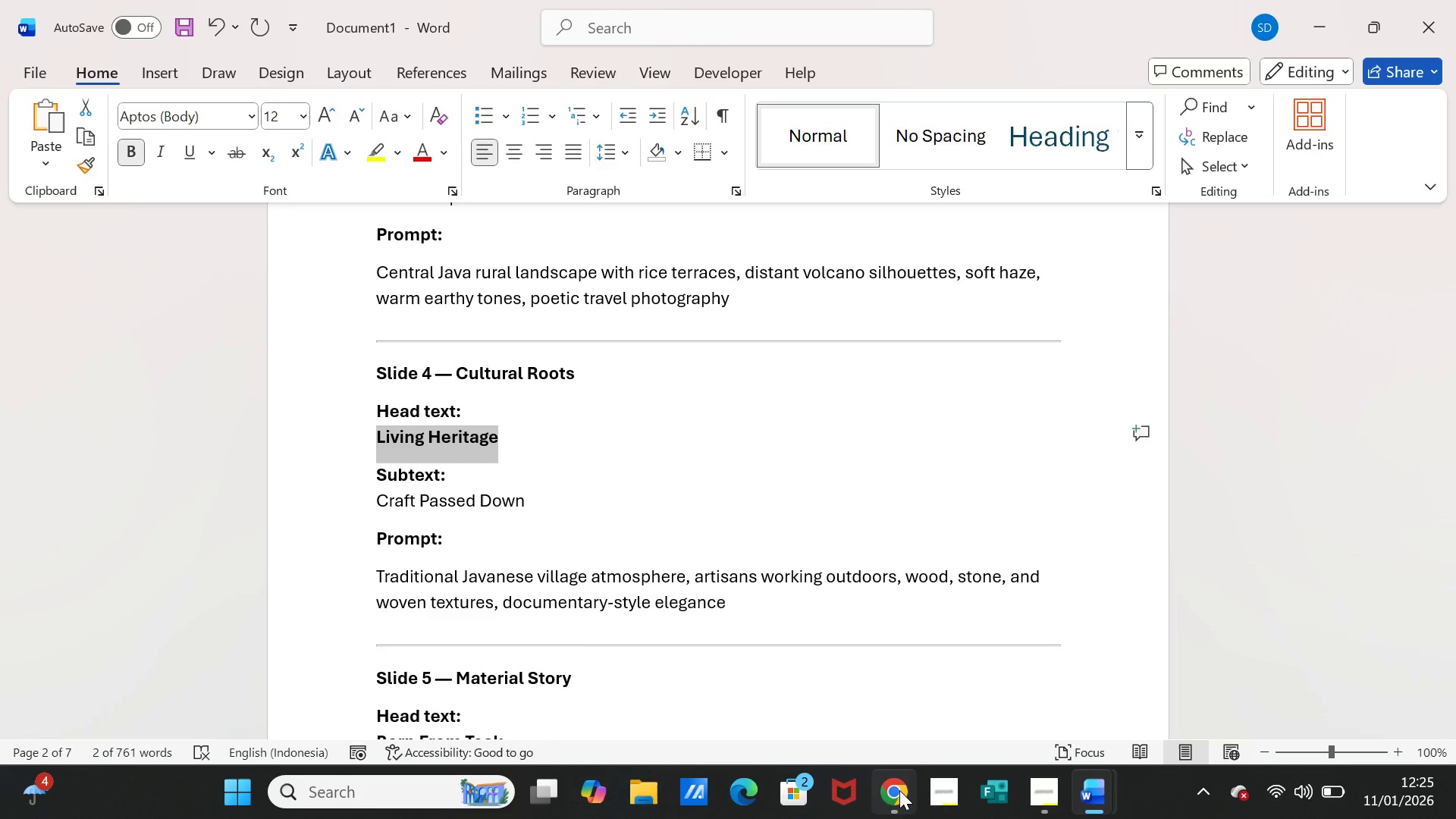 
left_click([899, 790])
 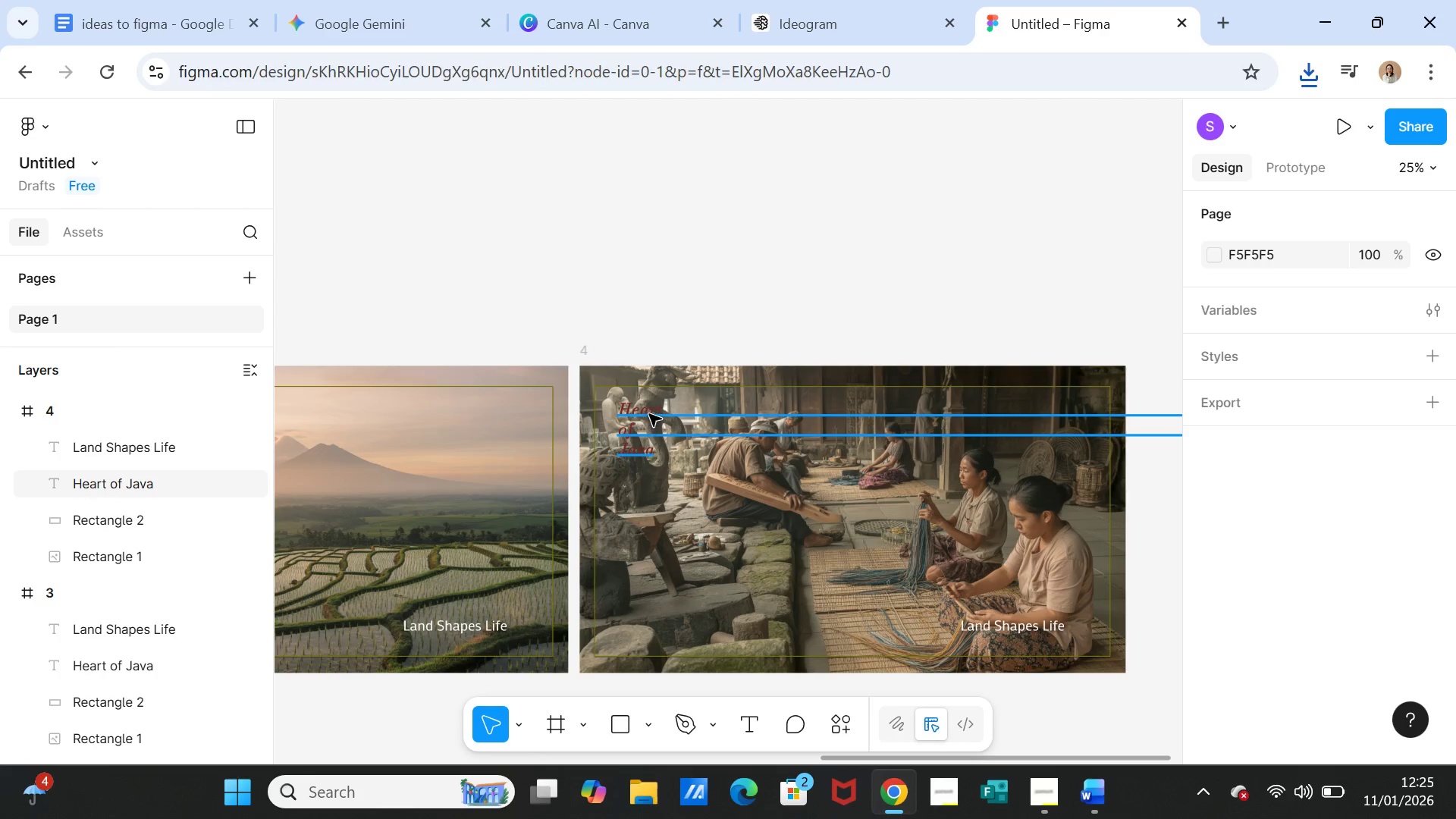 
double_click([649, 414])
 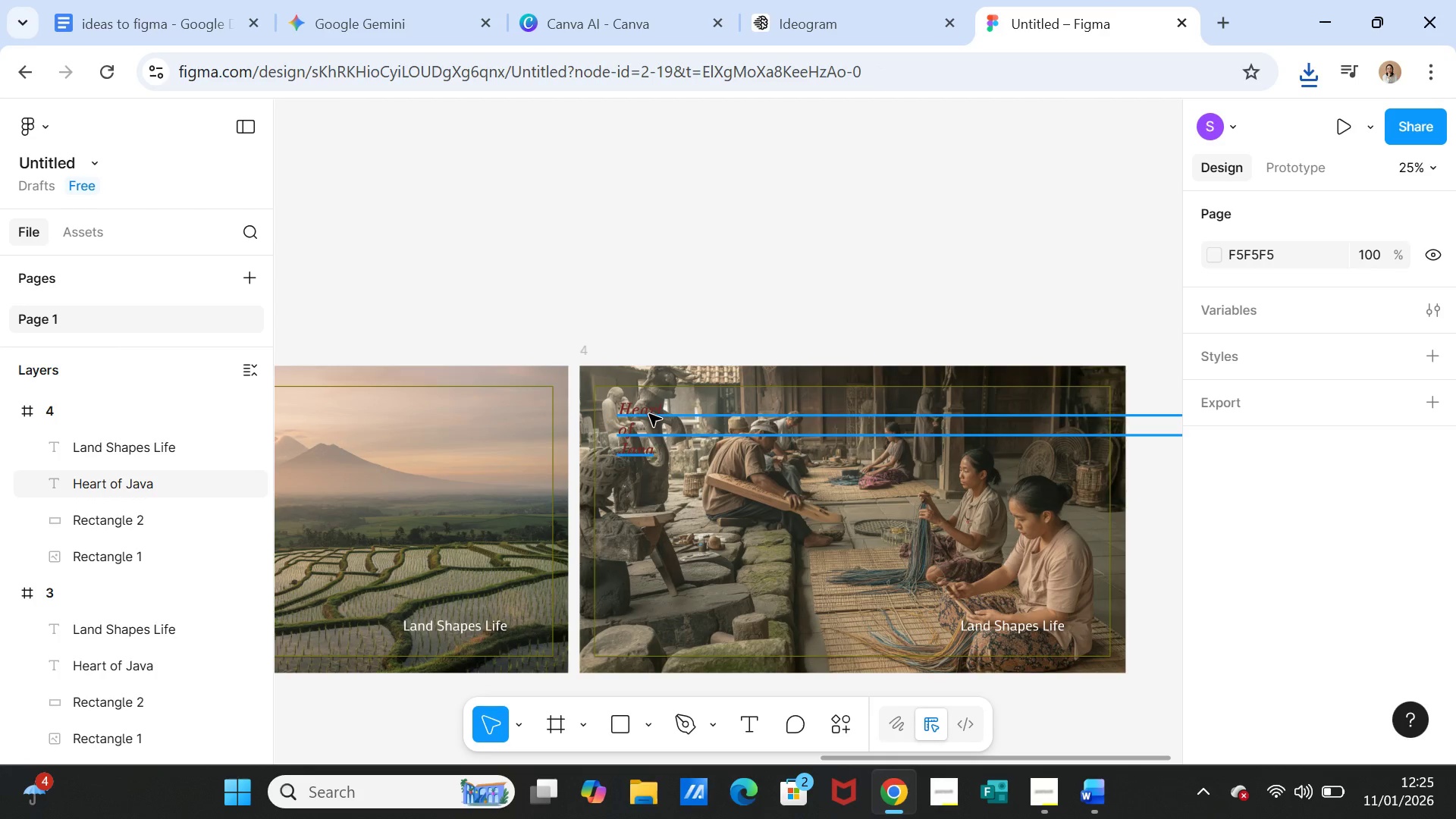 
triple_click([649, 414])
 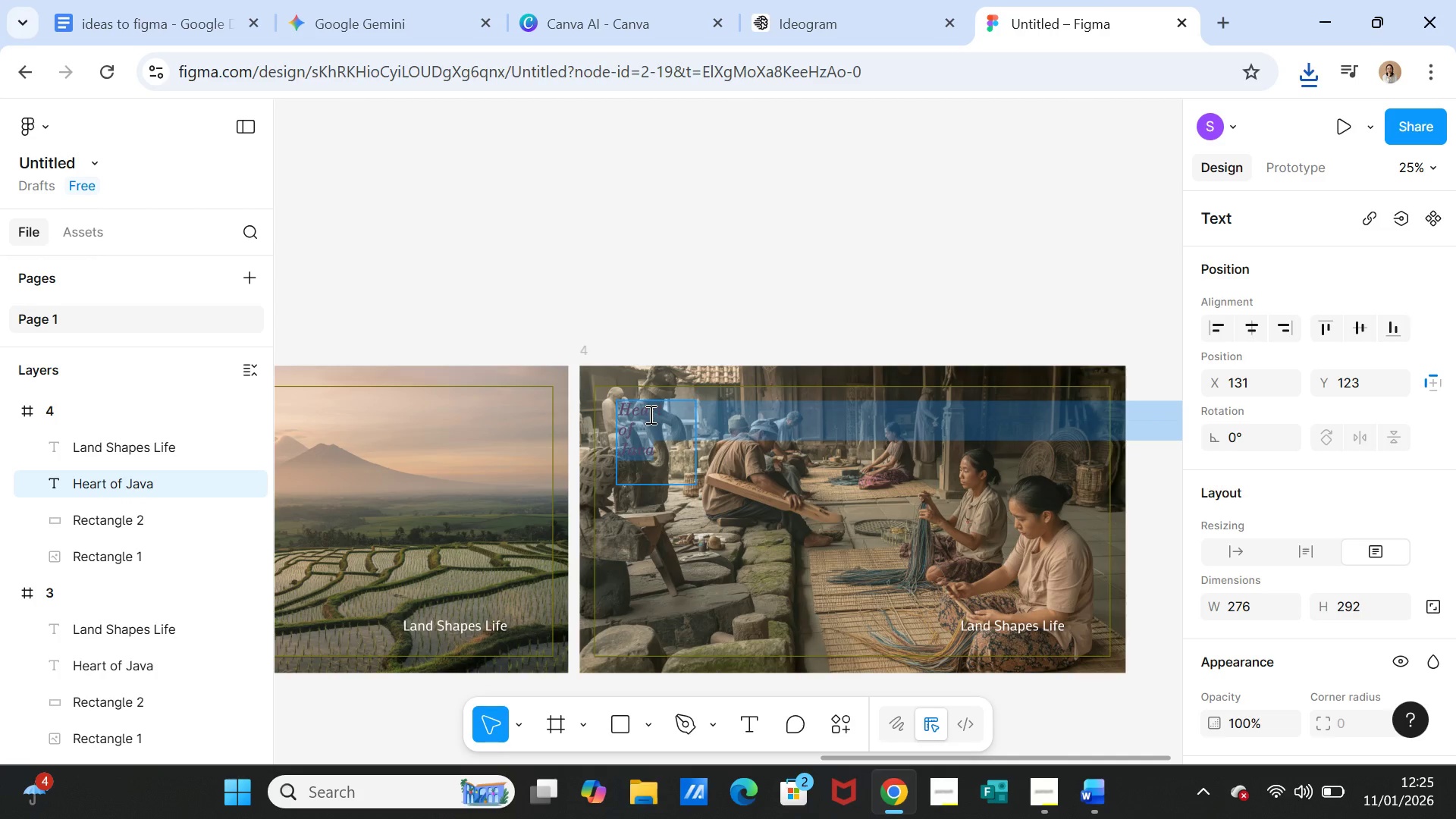 
key(Control+V)
 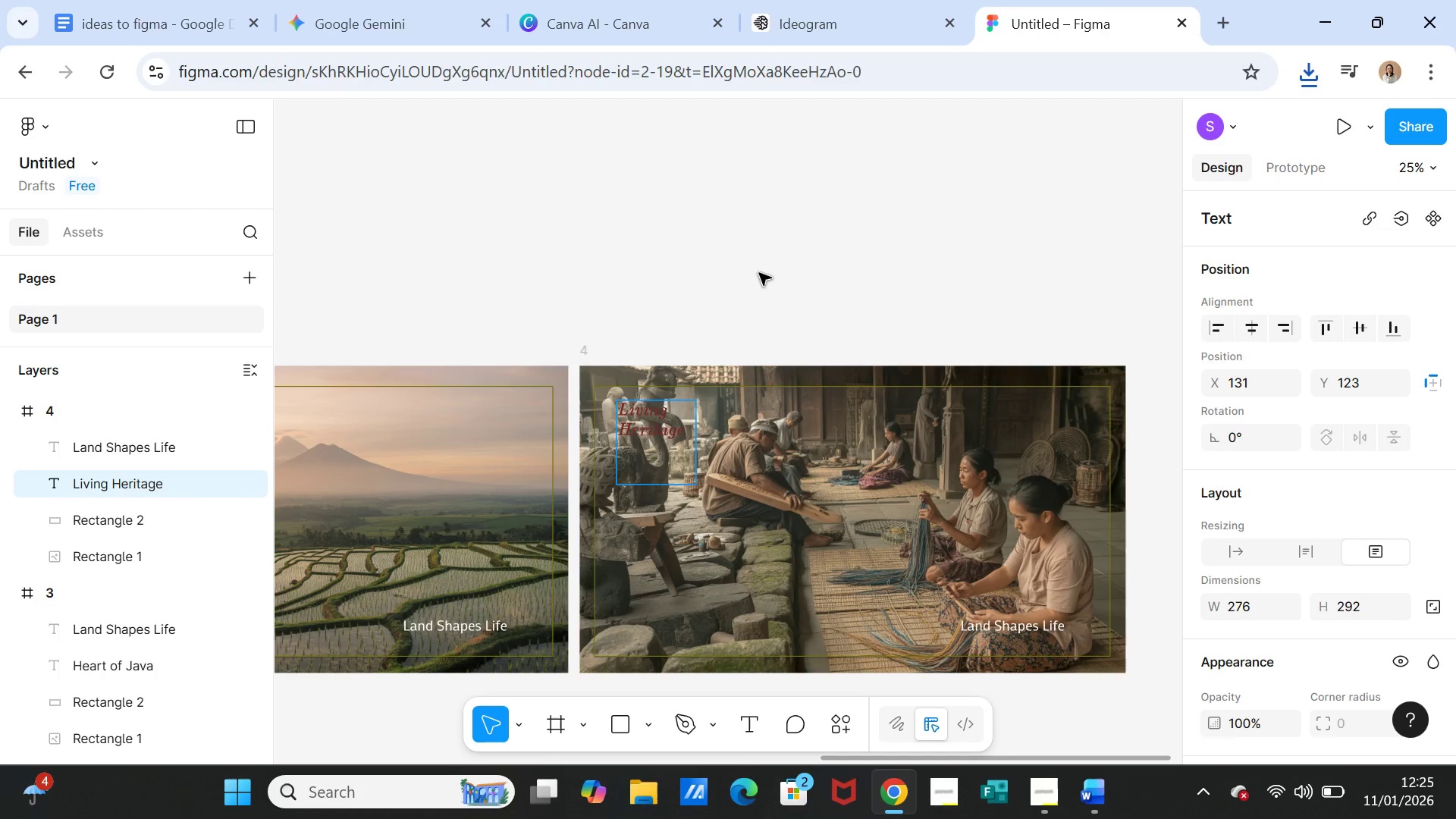 
left_click([773, 265])
 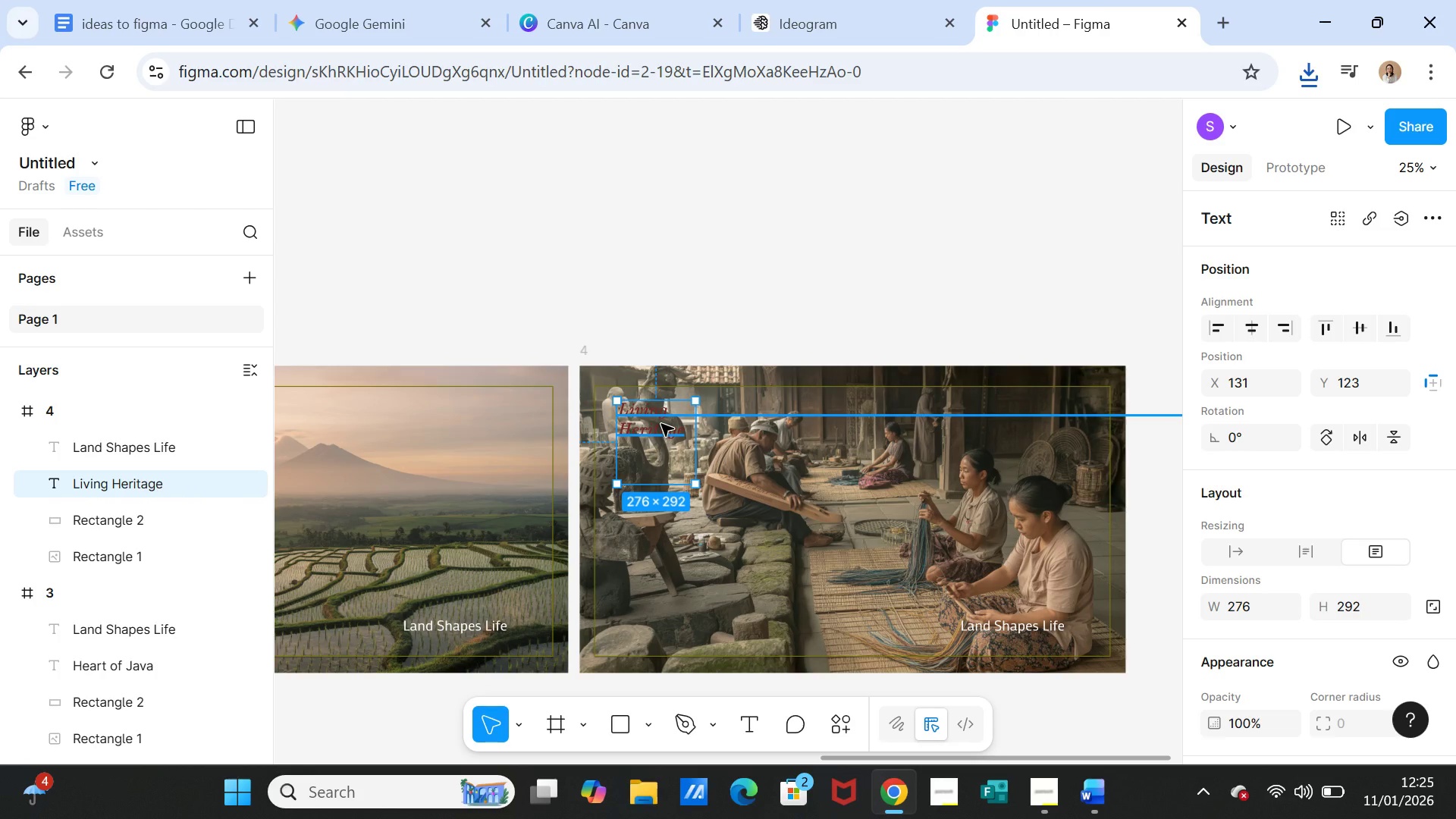 
left_click_drag(start_coordinate=[661, 424], to_coordinate=[654, 416])
 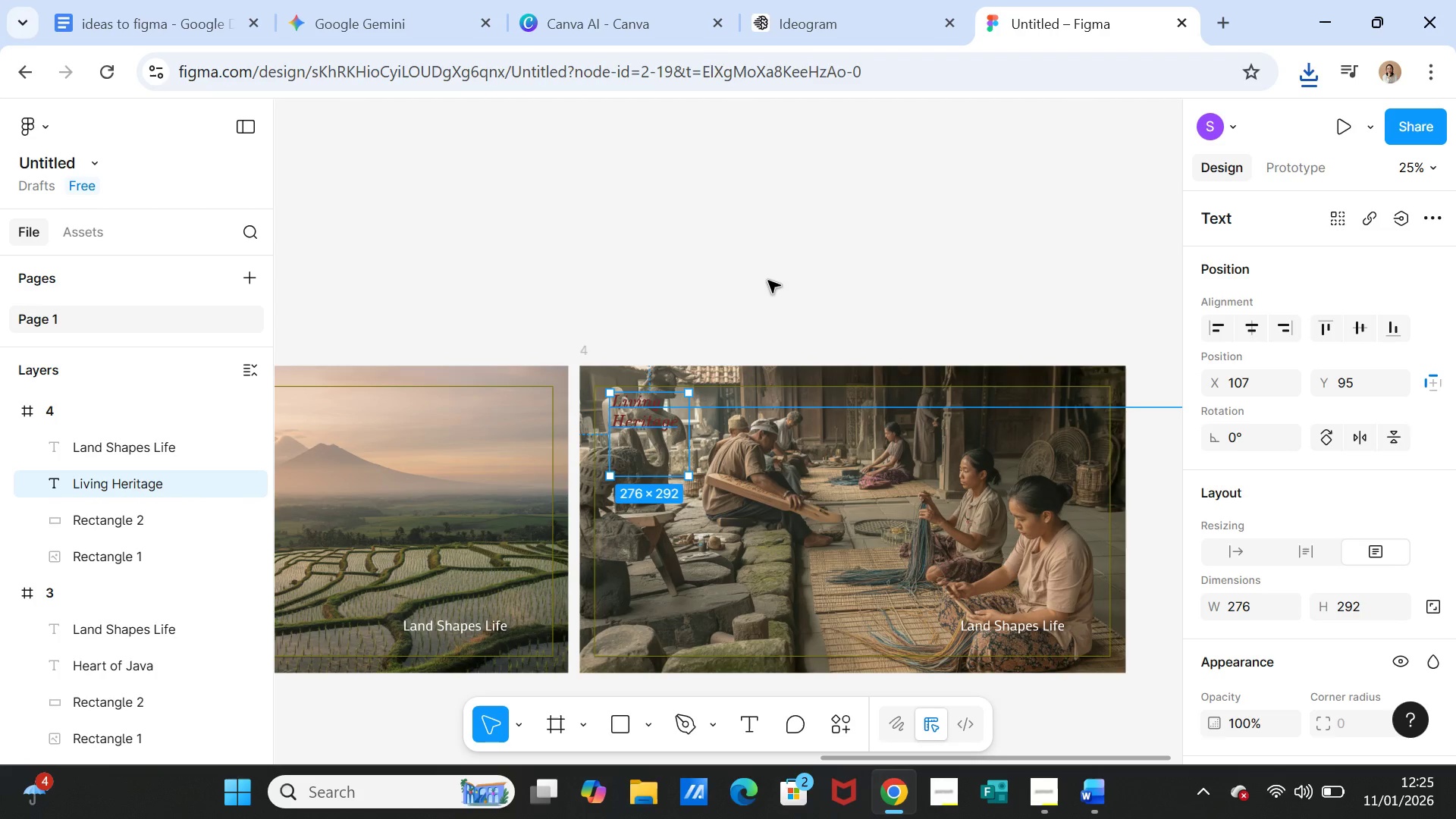 
left_click([768, 281])
 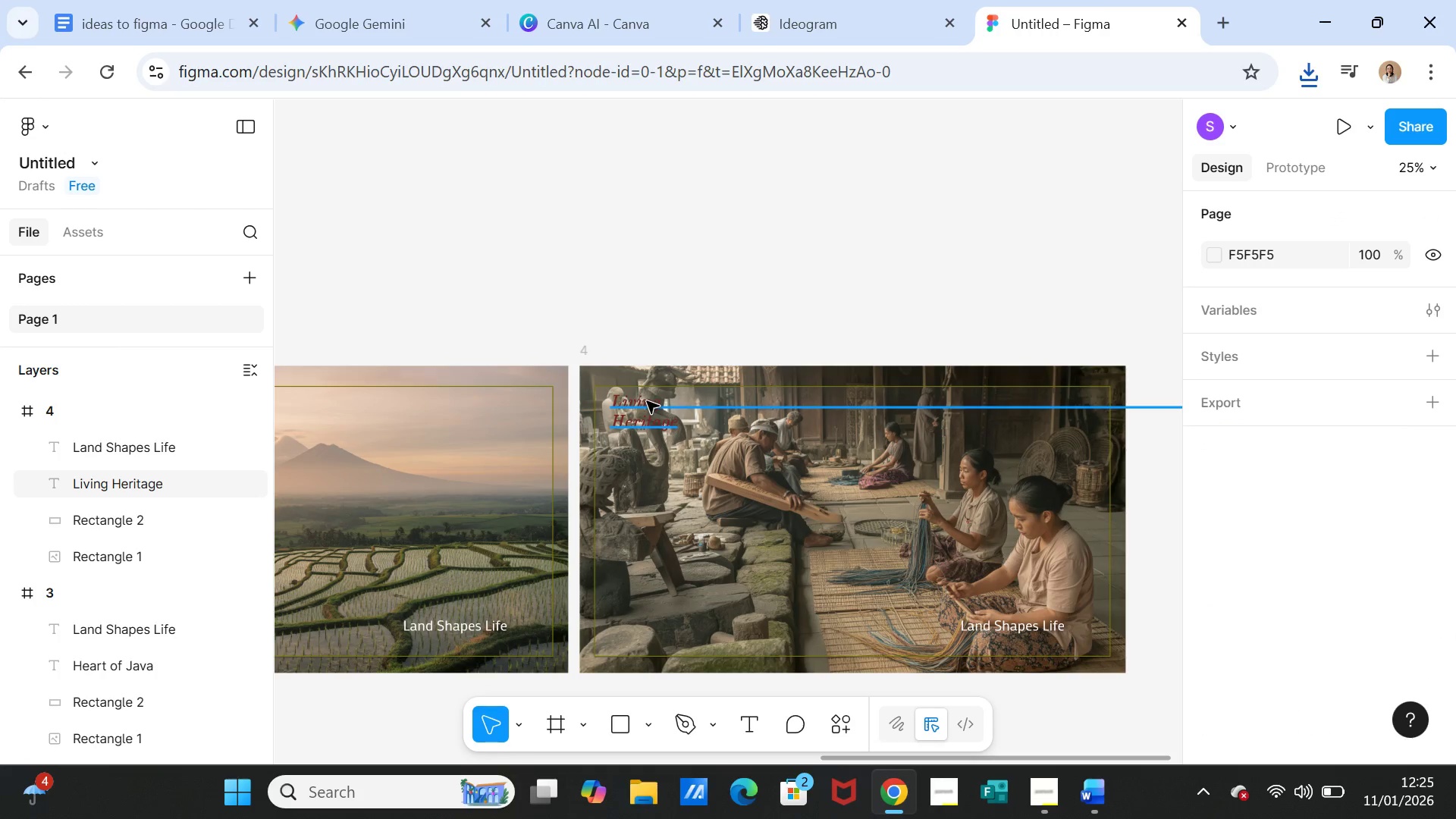 
double_click([647, 401])
 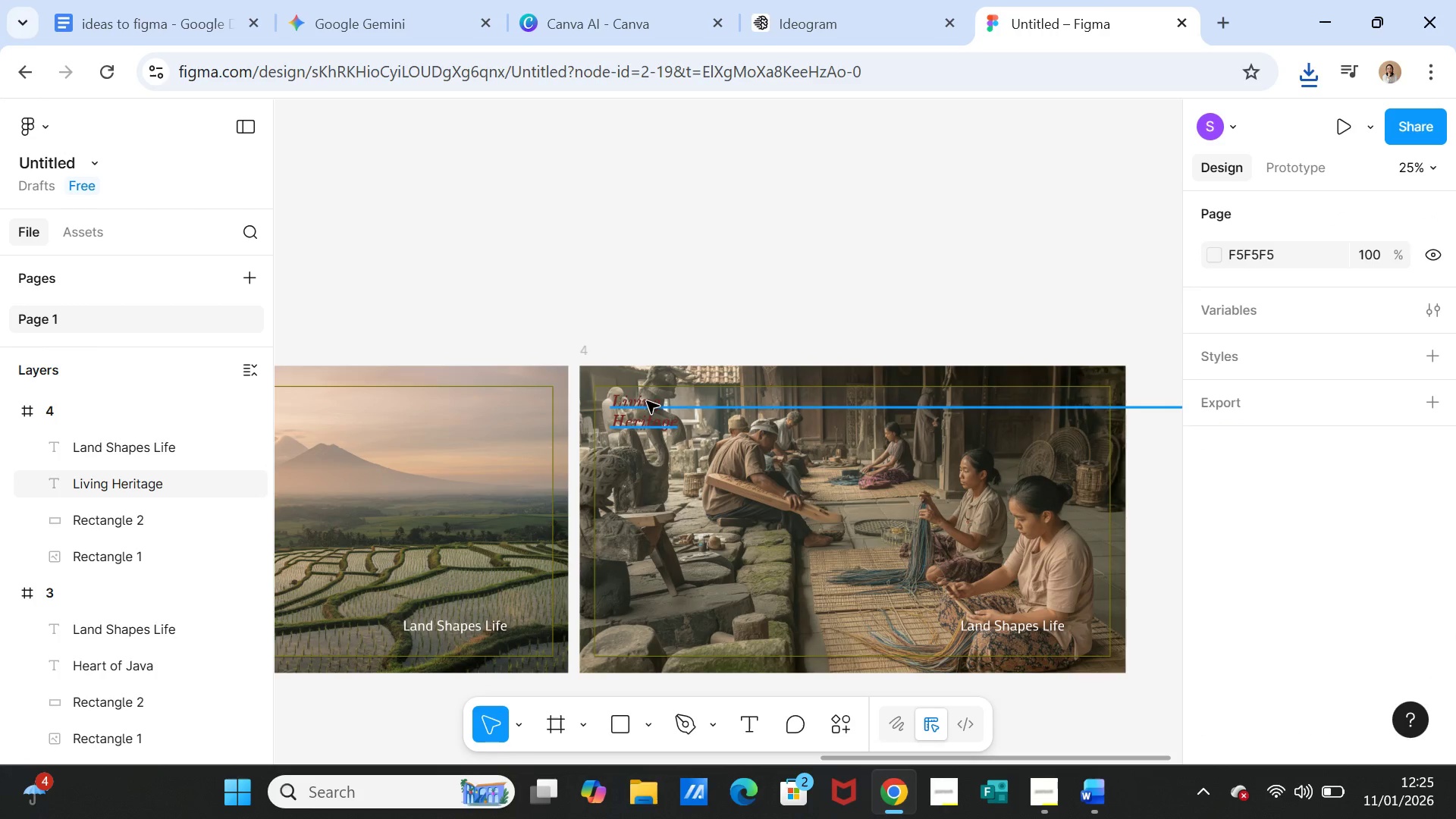 
triple_click([647, 401])
 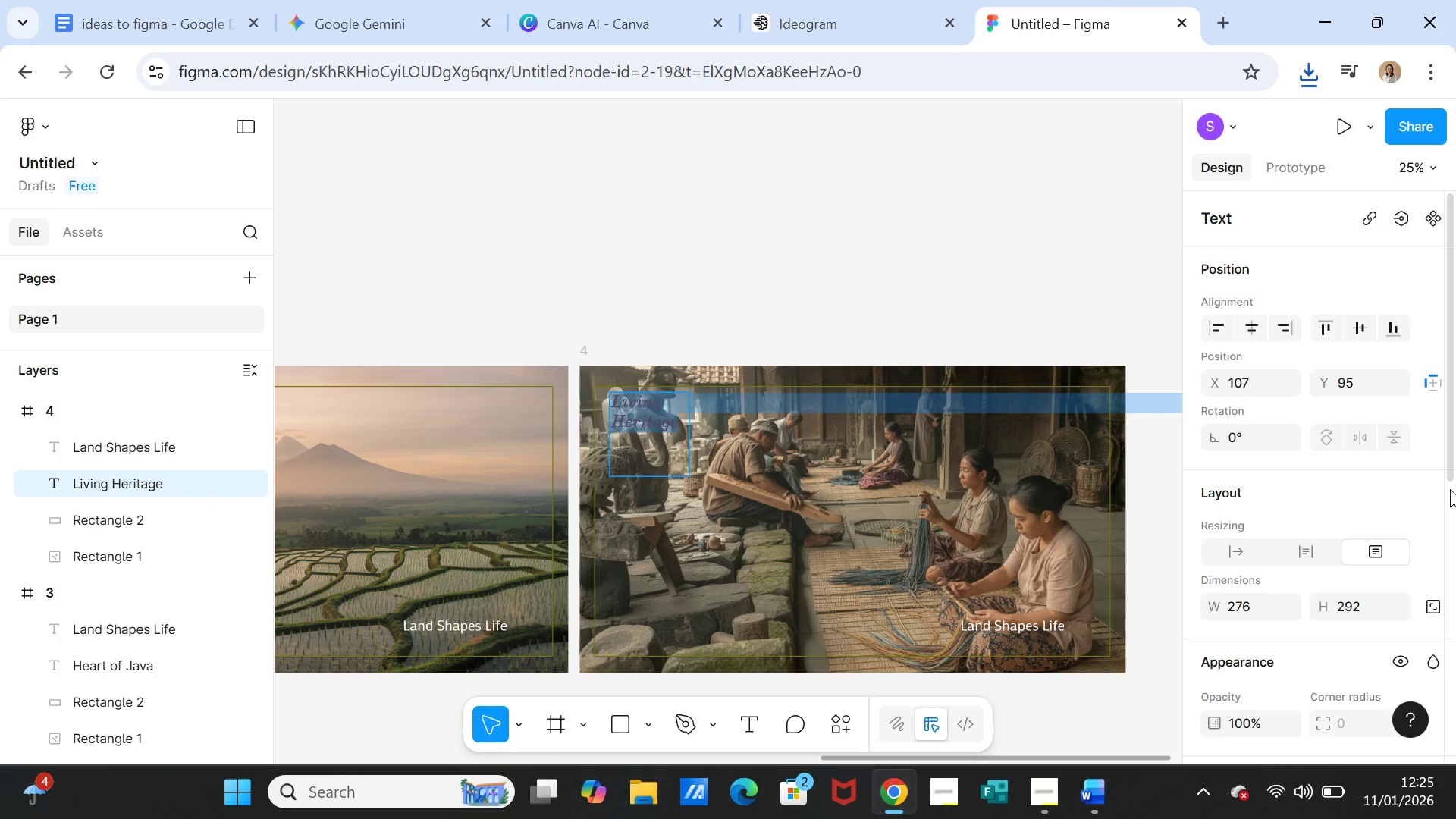 
scroll: coordinate [1442, 554], scroll_direction: down, amount: 3.0
 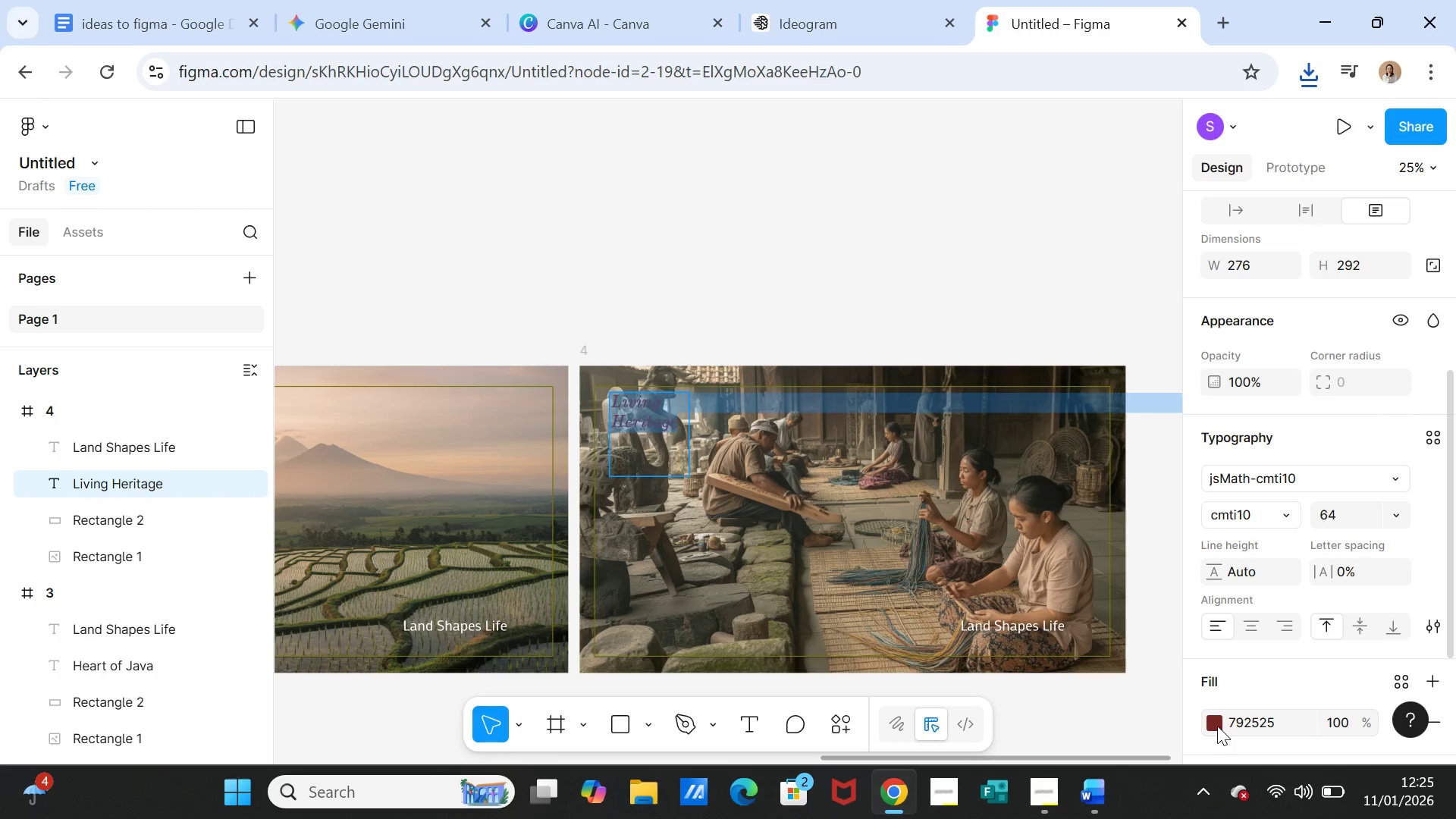 
left_click([1217, 726])
 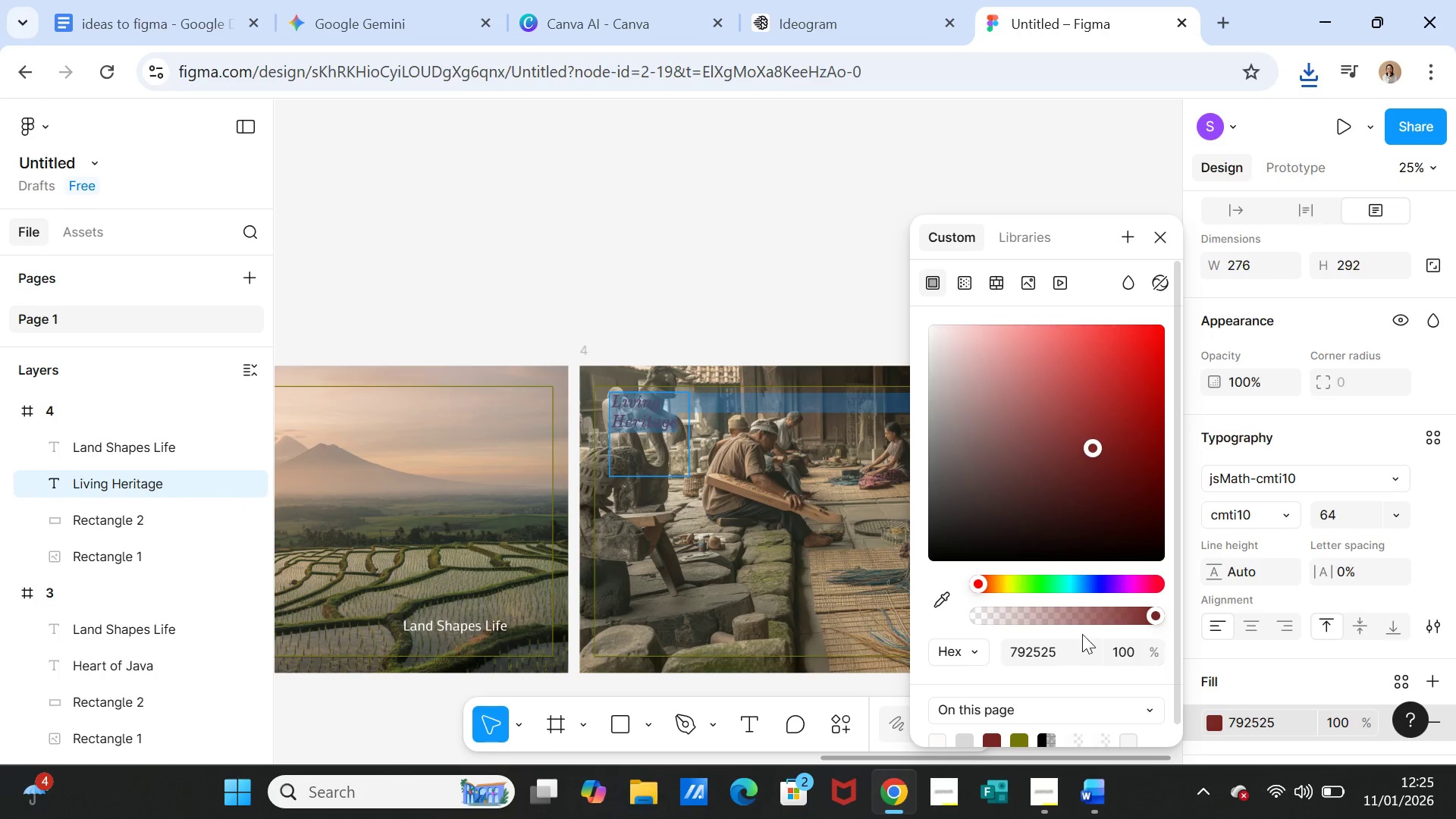 
scroll: coordinate [1082, 633], scroll_direction: down, amount: 1.0
 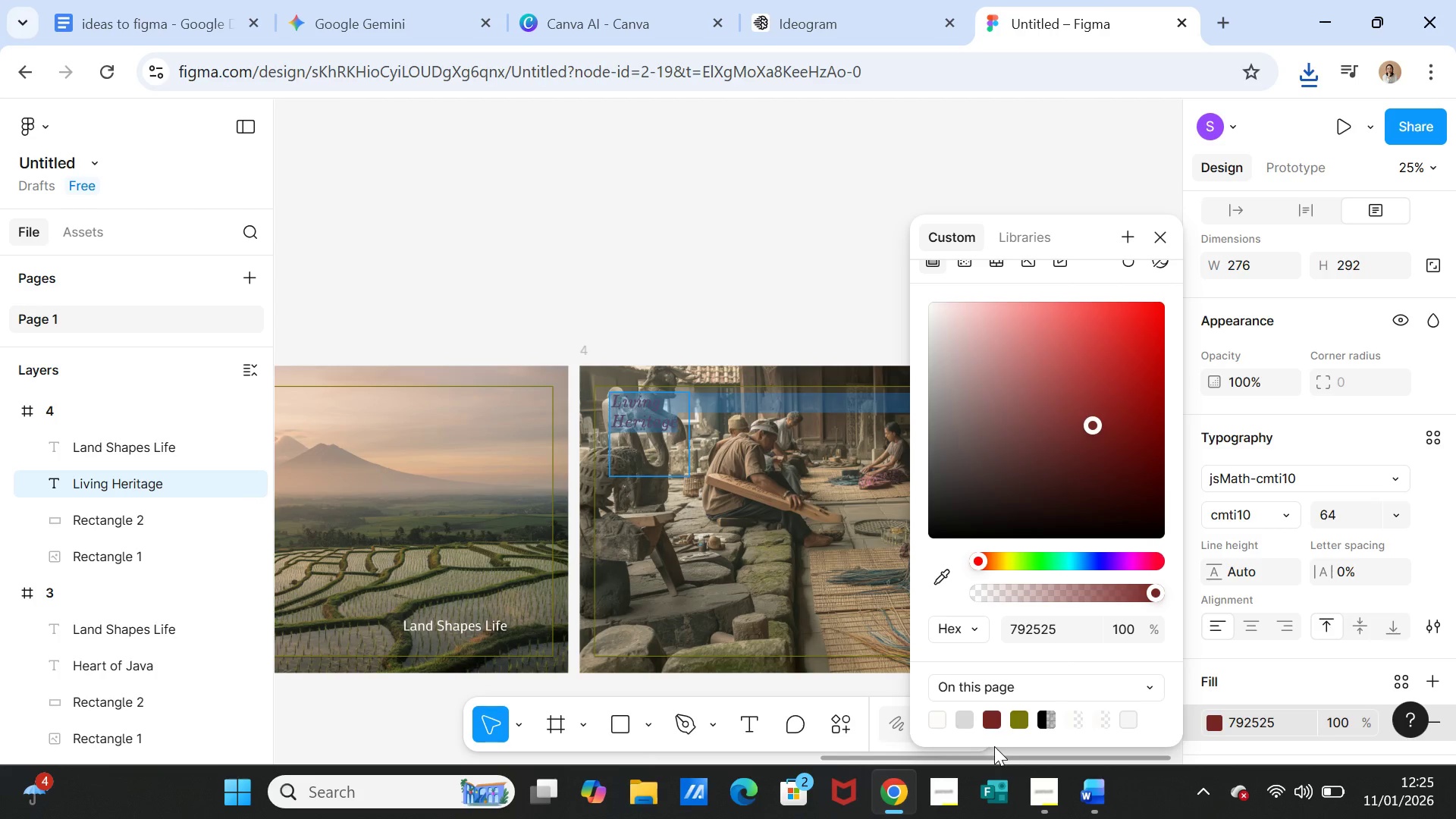 
left_click([934, 720])
 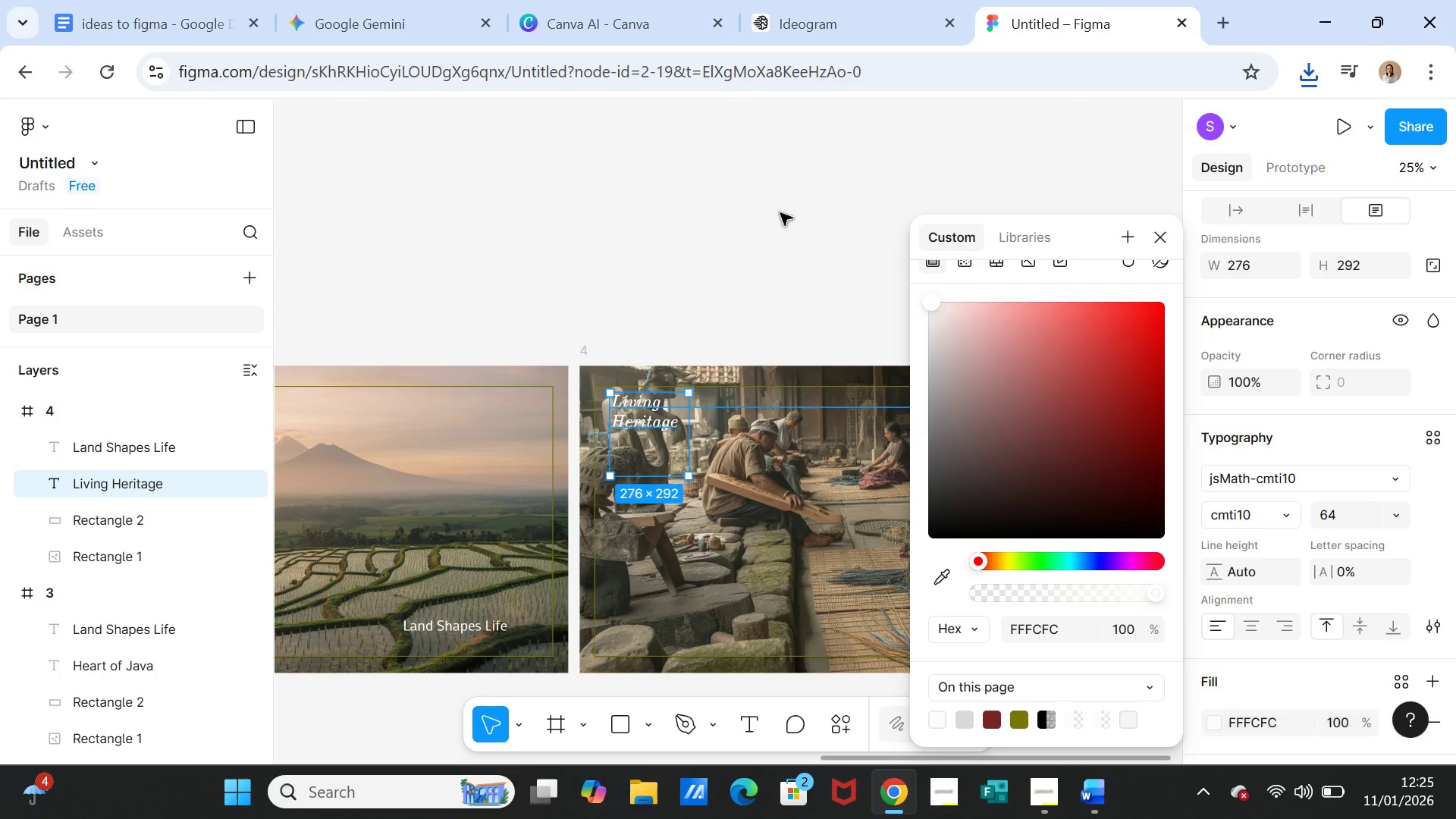 
double_click([808, 217])
 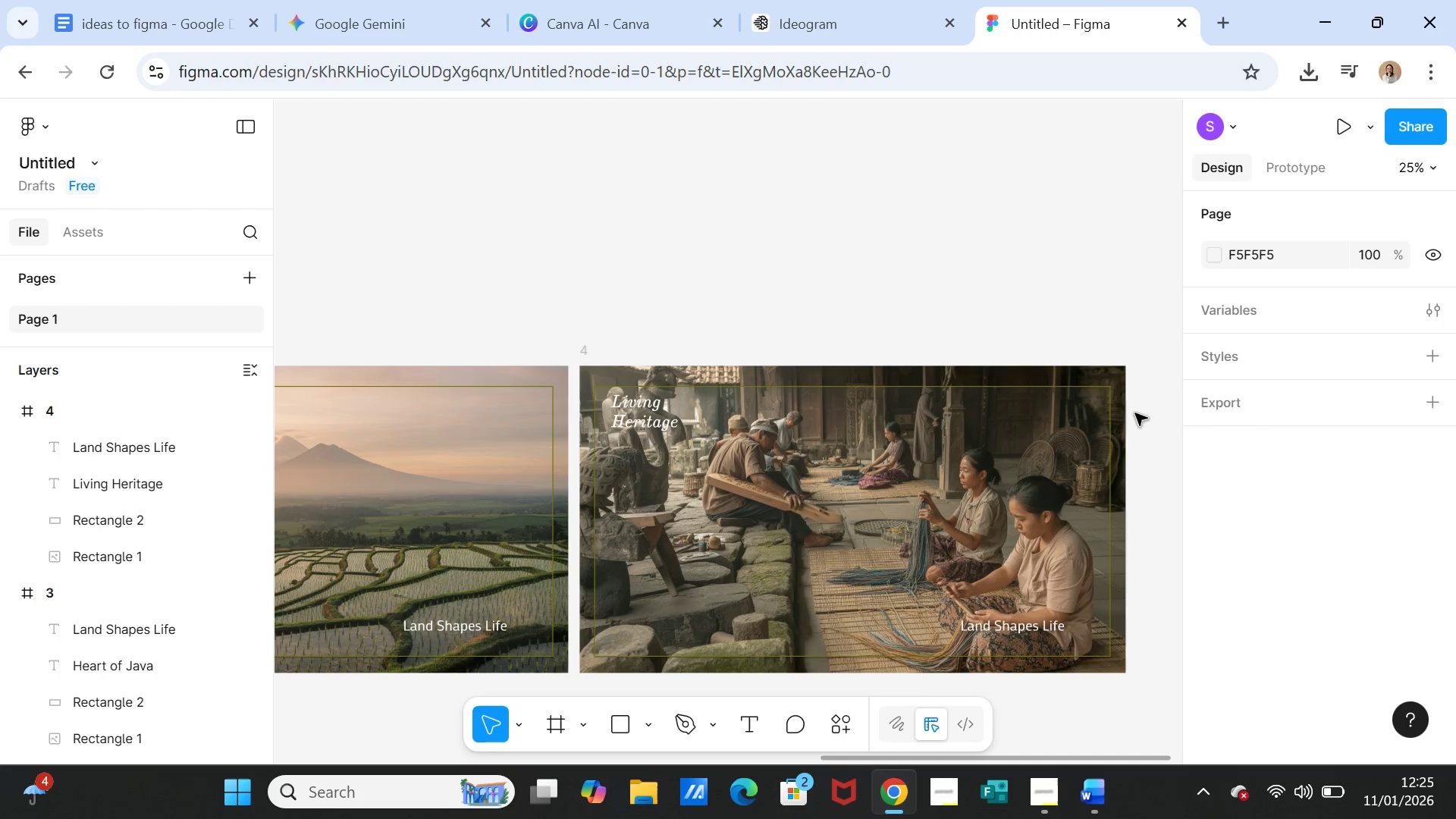 
wait(5.7)
 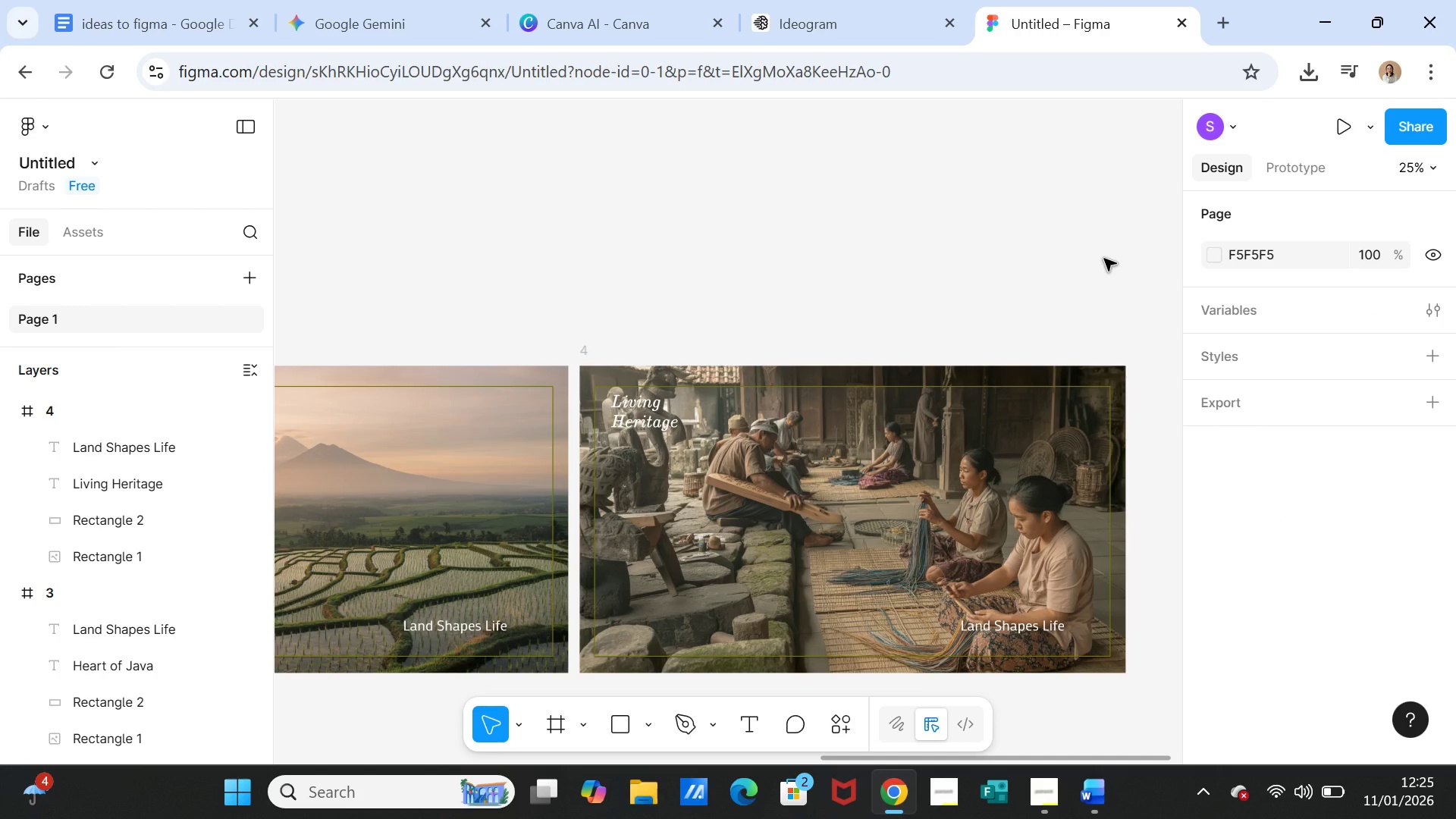 
mouse_move([1085, 795])
 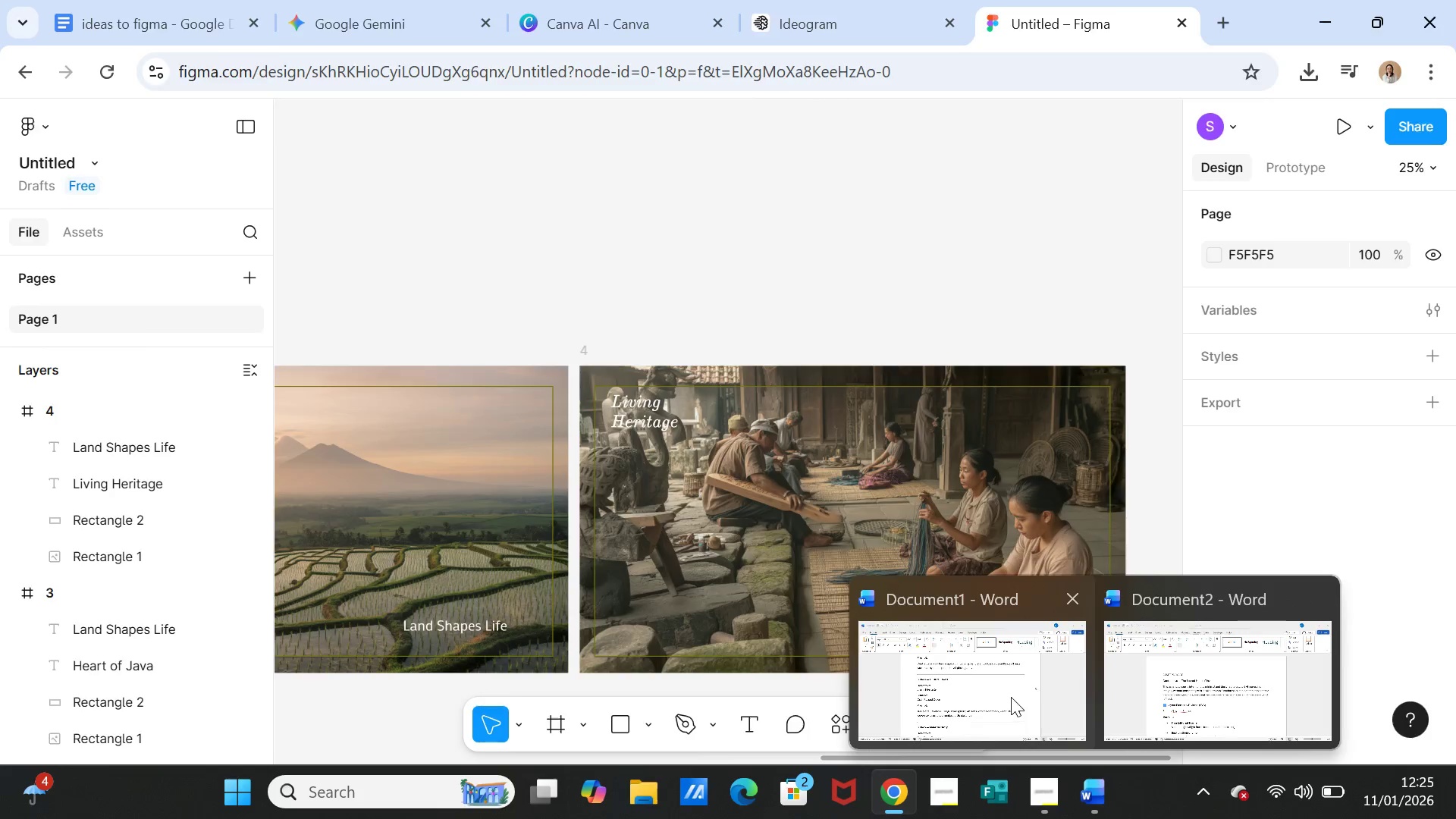 
left_click([1011, 697])
 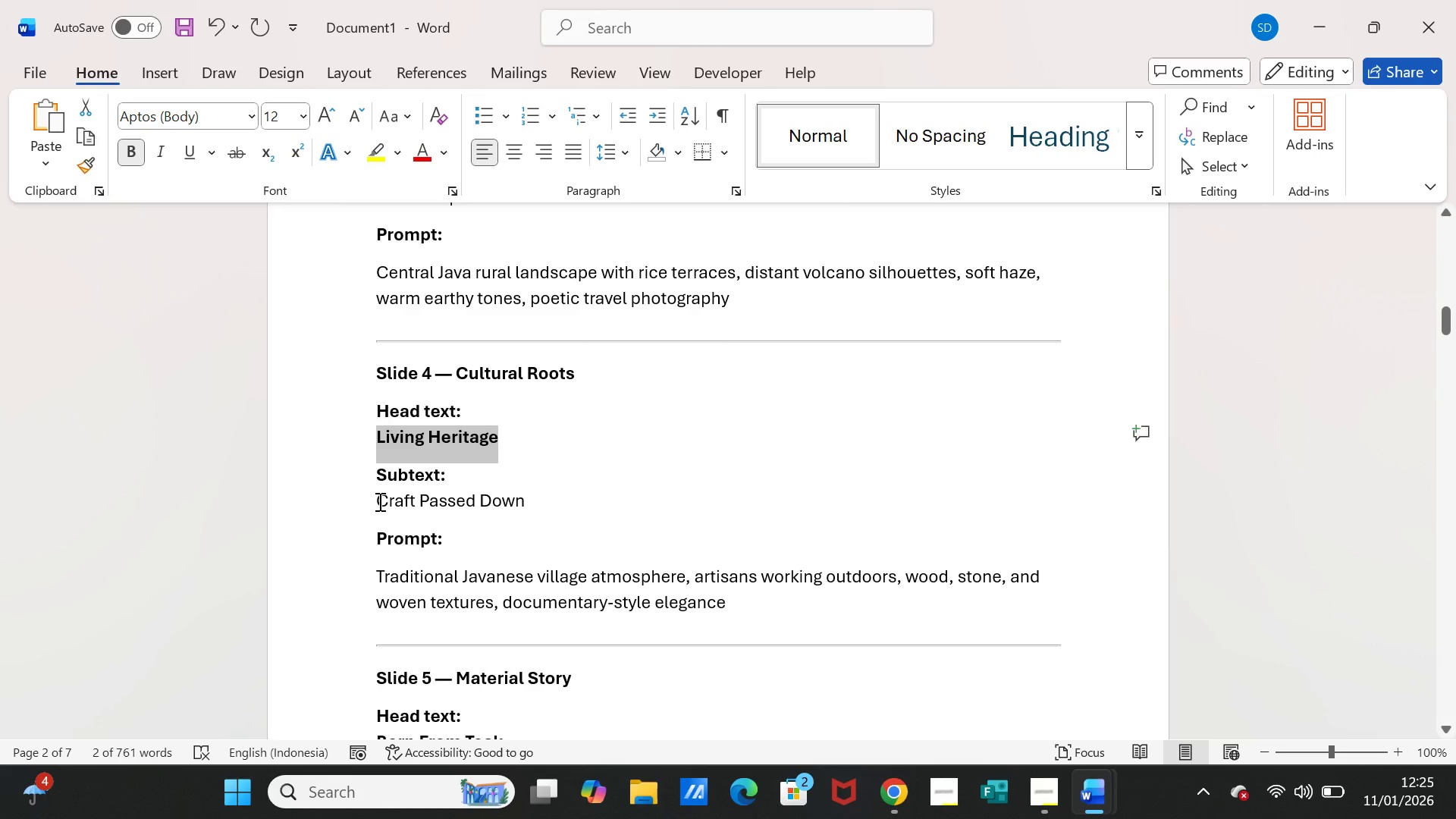 
left_click_drag(start_coordinate=[378, 501], to_coordinate=[498, 500])
 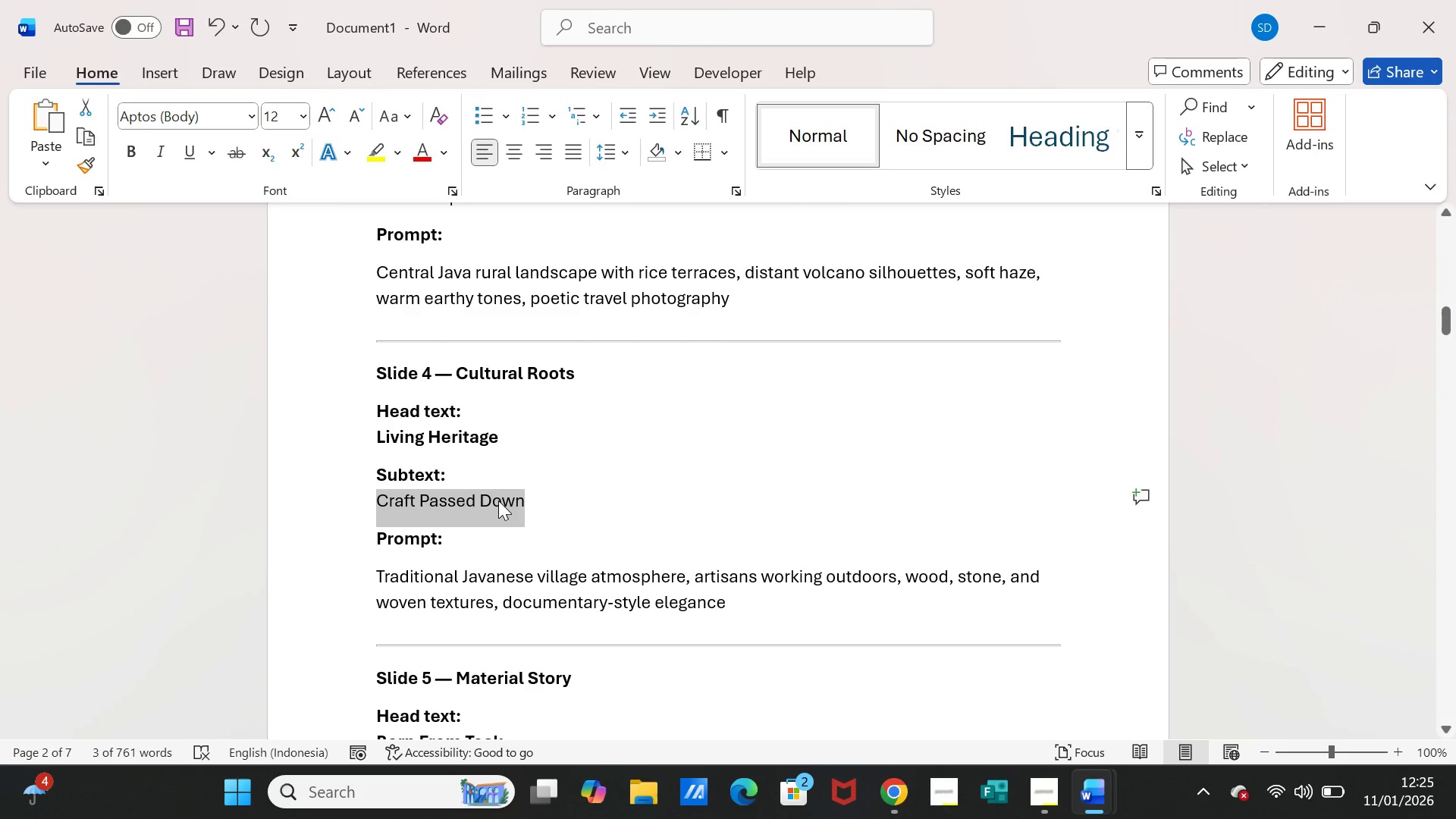 
key(Control+C)
 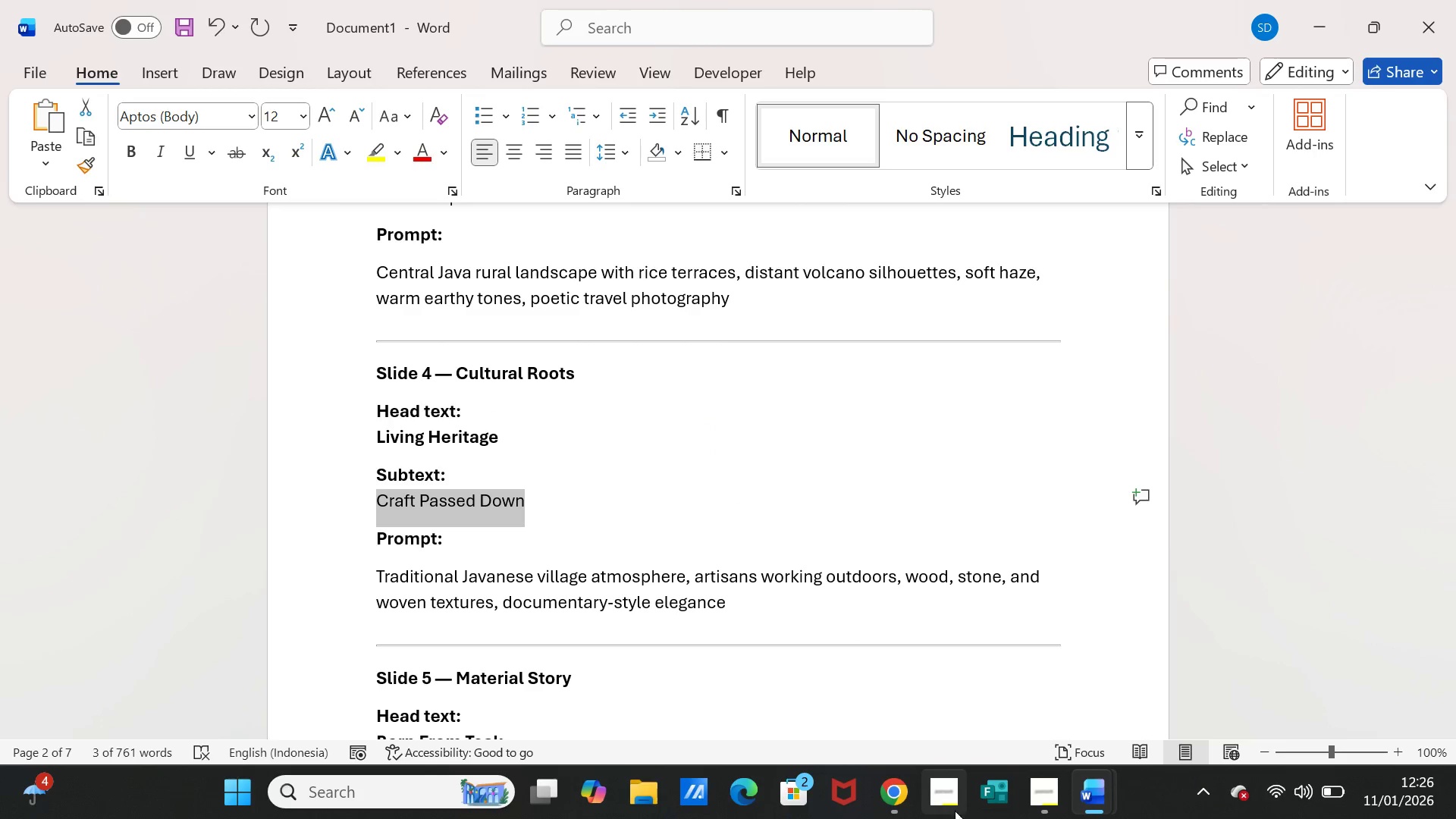 
left_click([903, 786])
 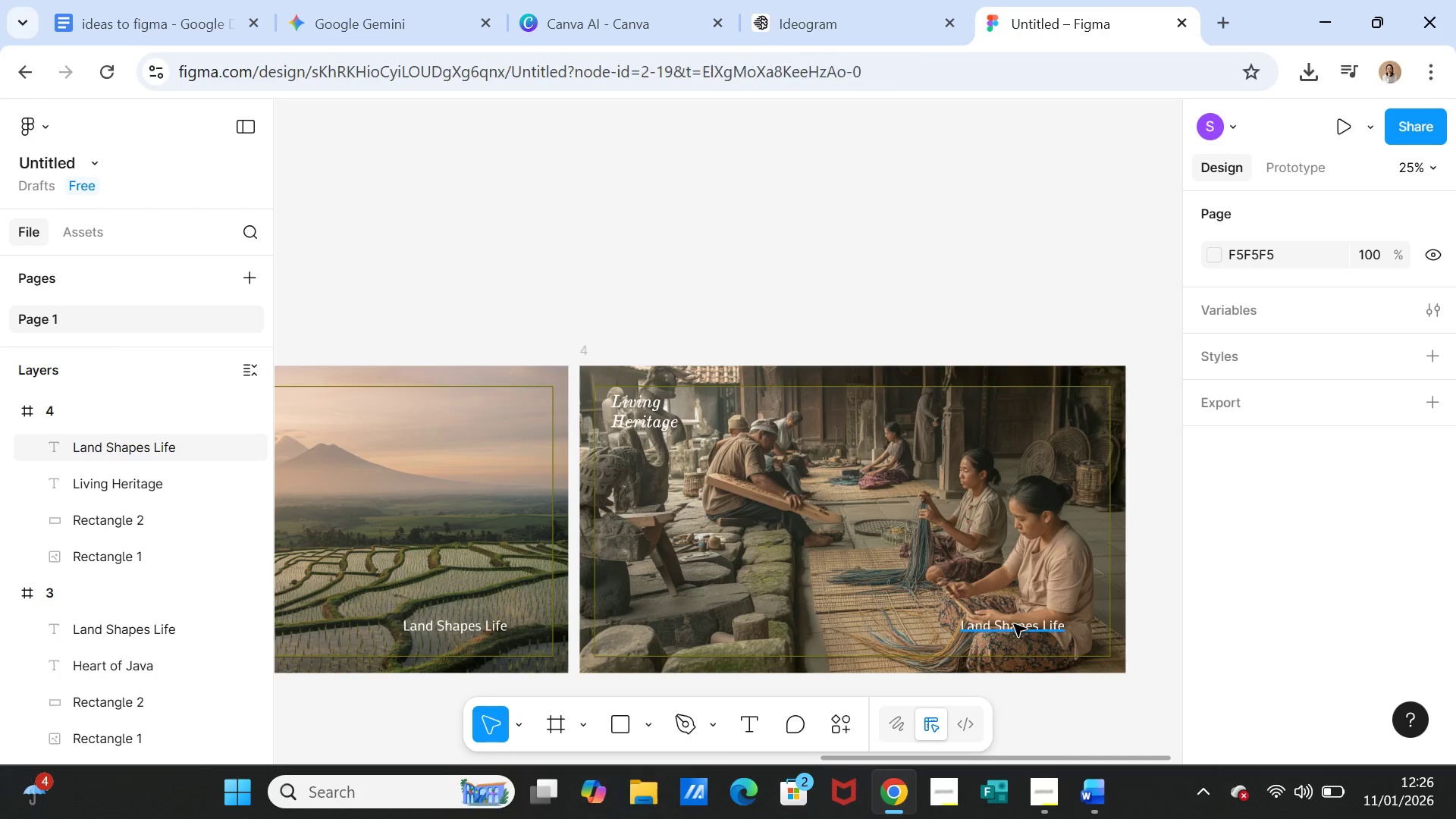 
double_click([1014, 624])
 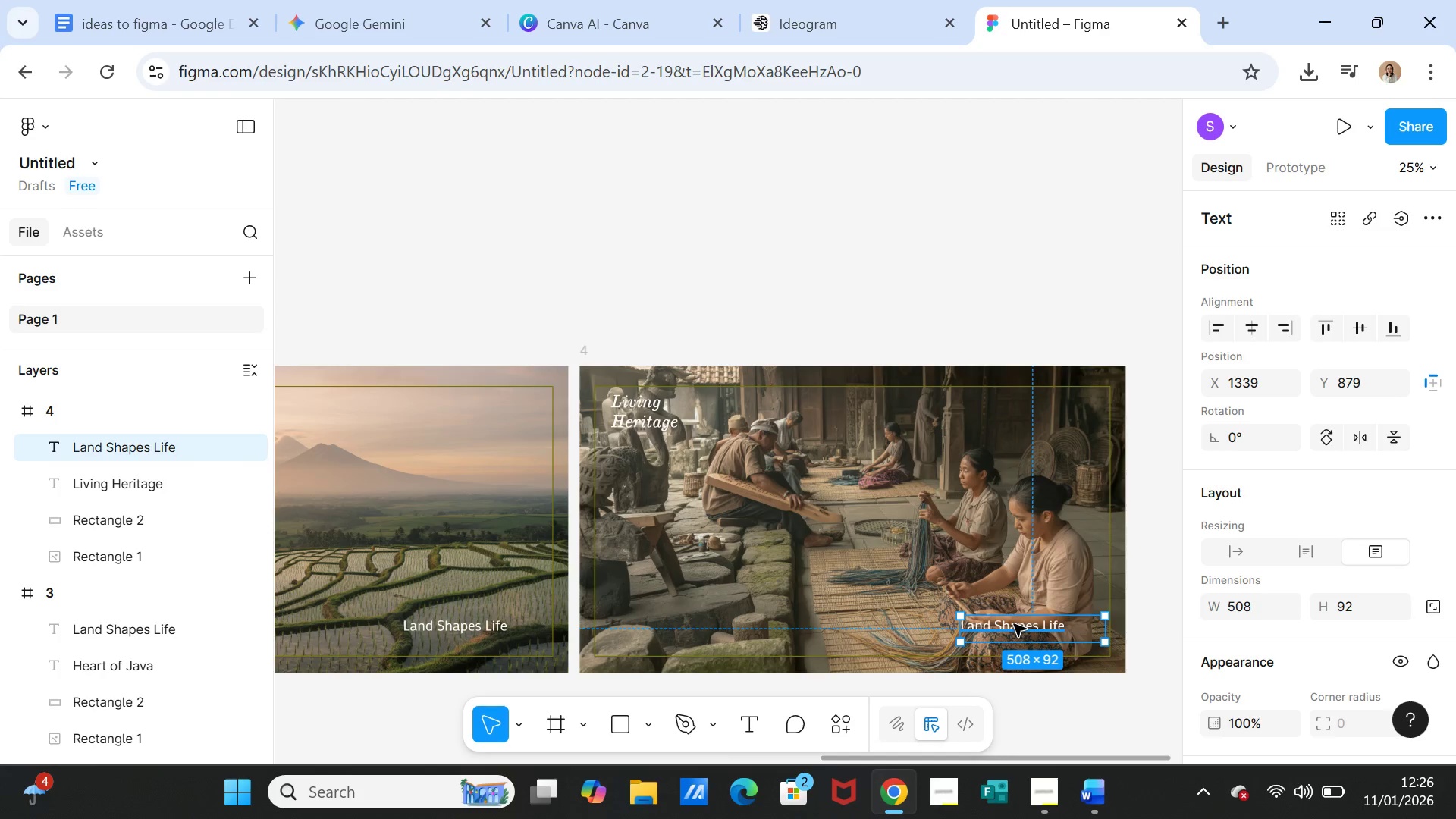 
double_click([1014, 624])
 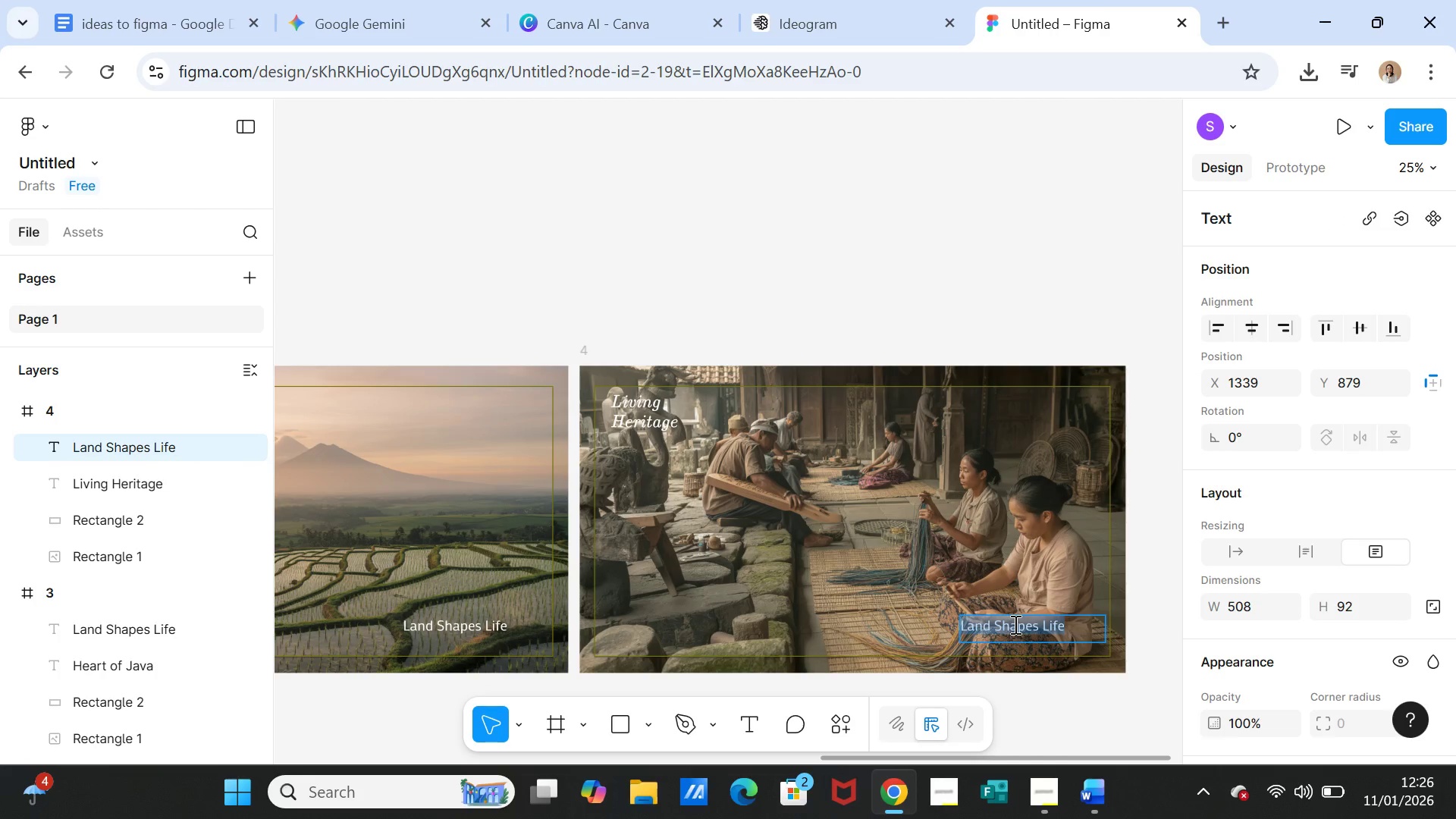 
key(Control+V)
 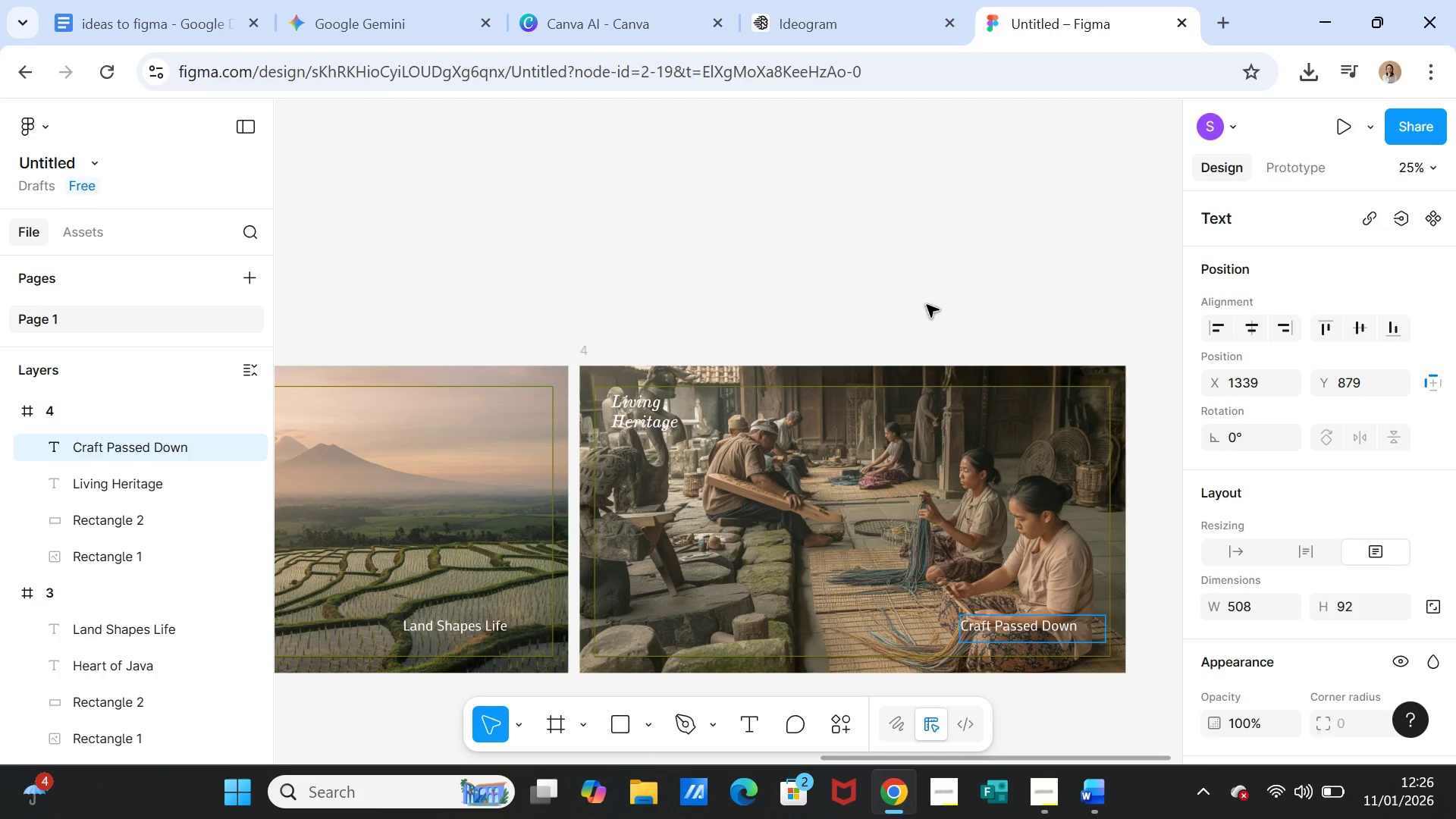 
left_click([927, 304])
 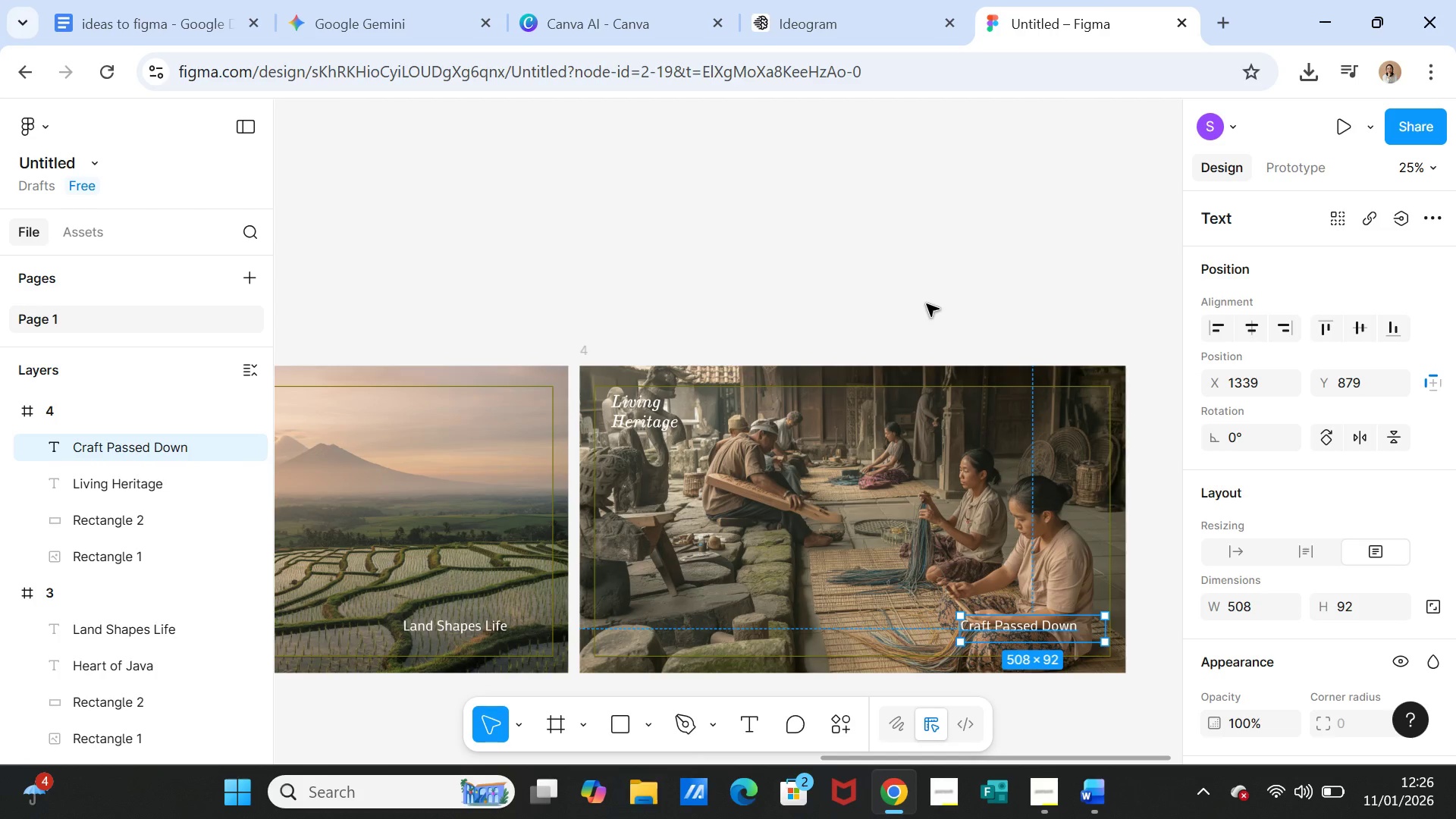 
left_click([927, 304])
 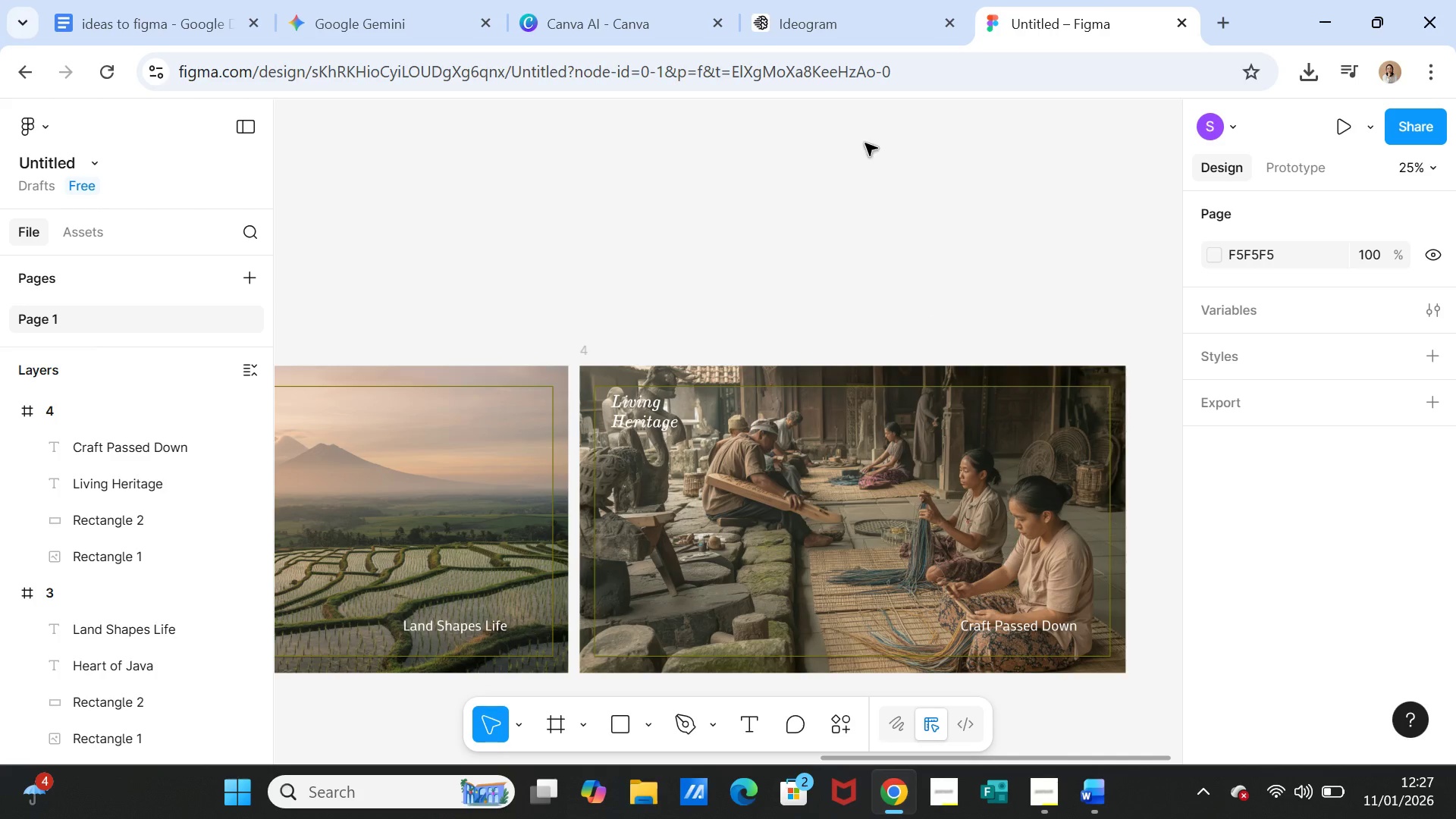 
wait(69.14)
 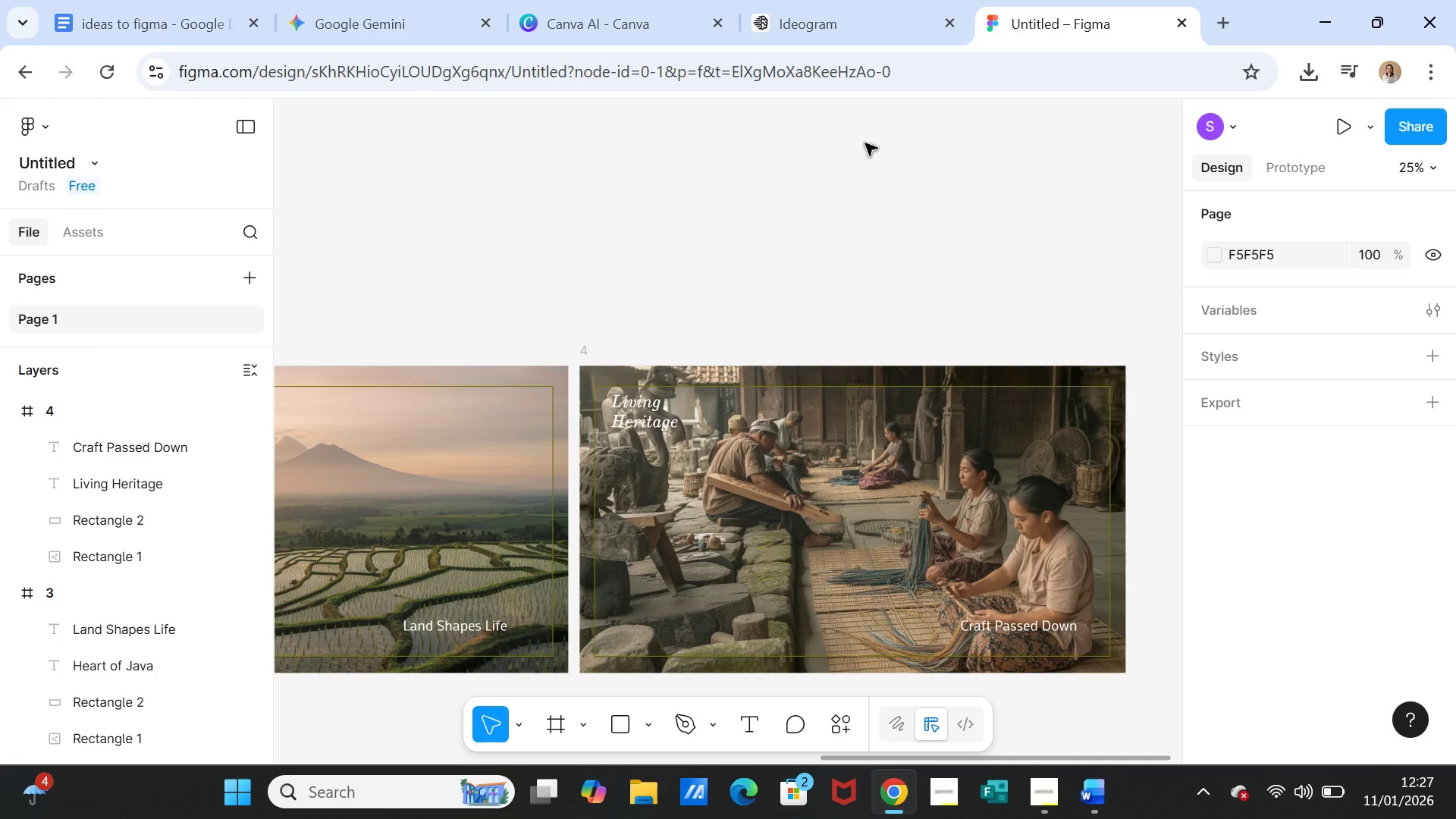 
left_click([111, 416])
 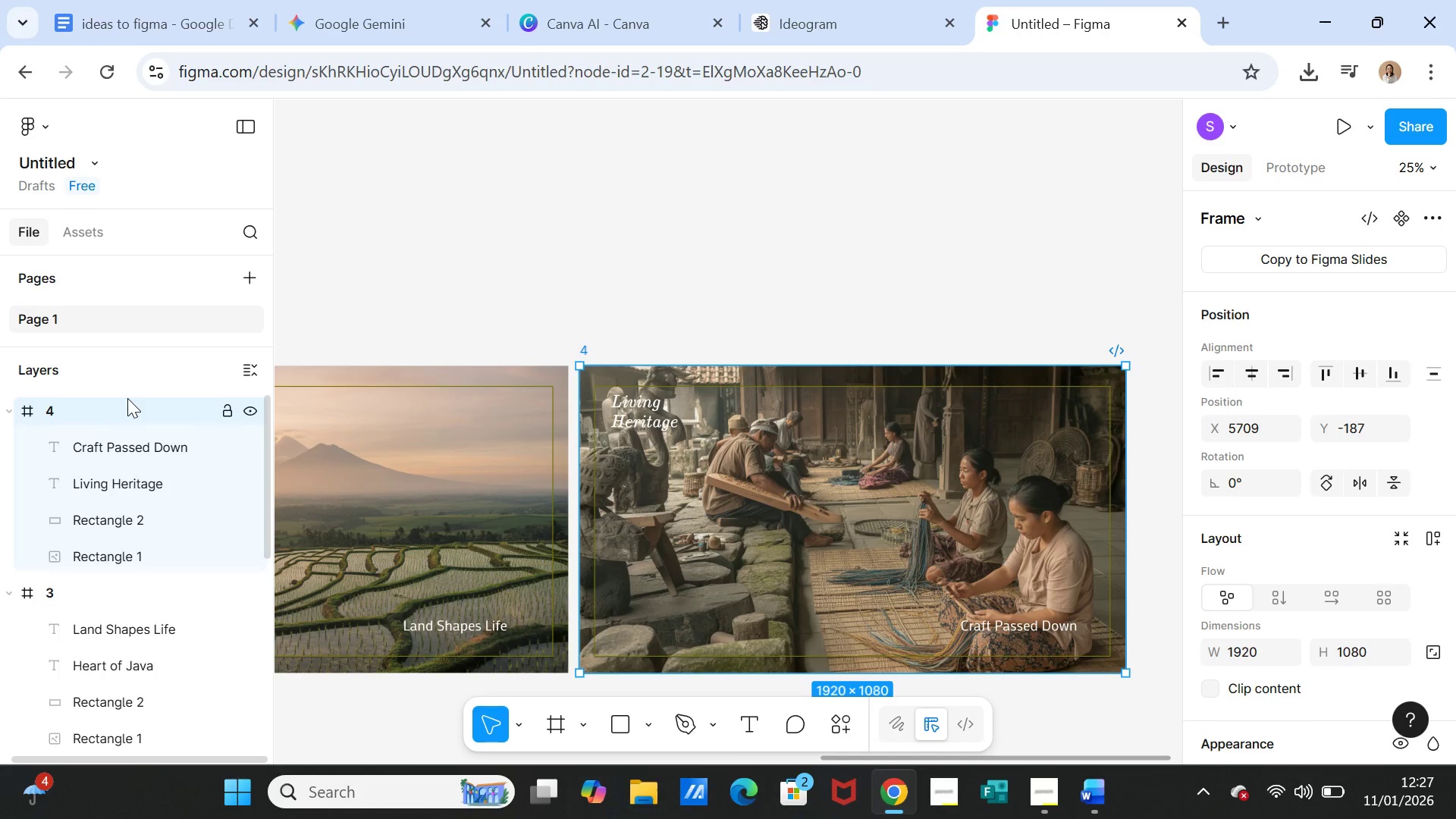 
key(Control+D)
 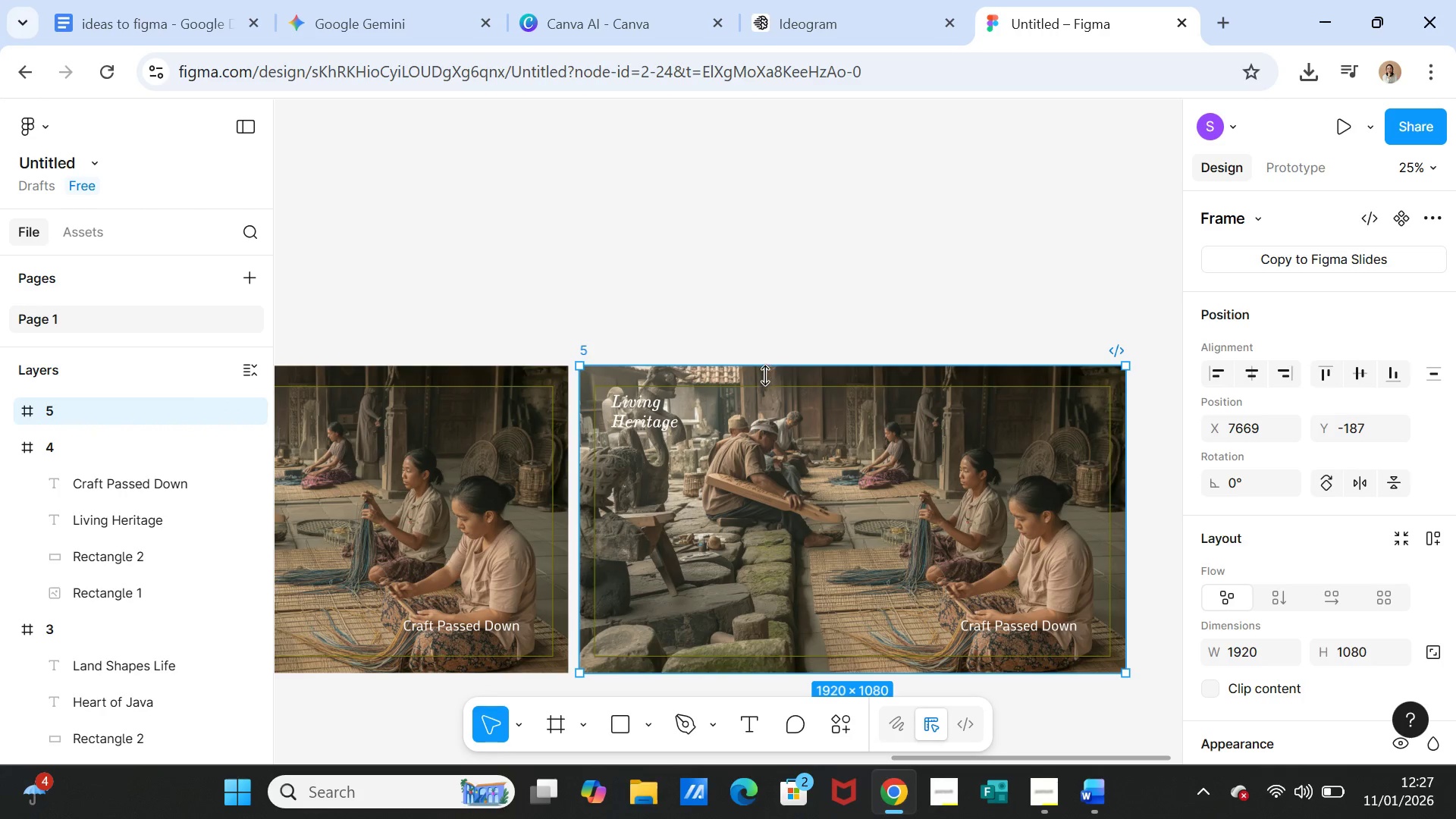 
left_click([761, 370])
 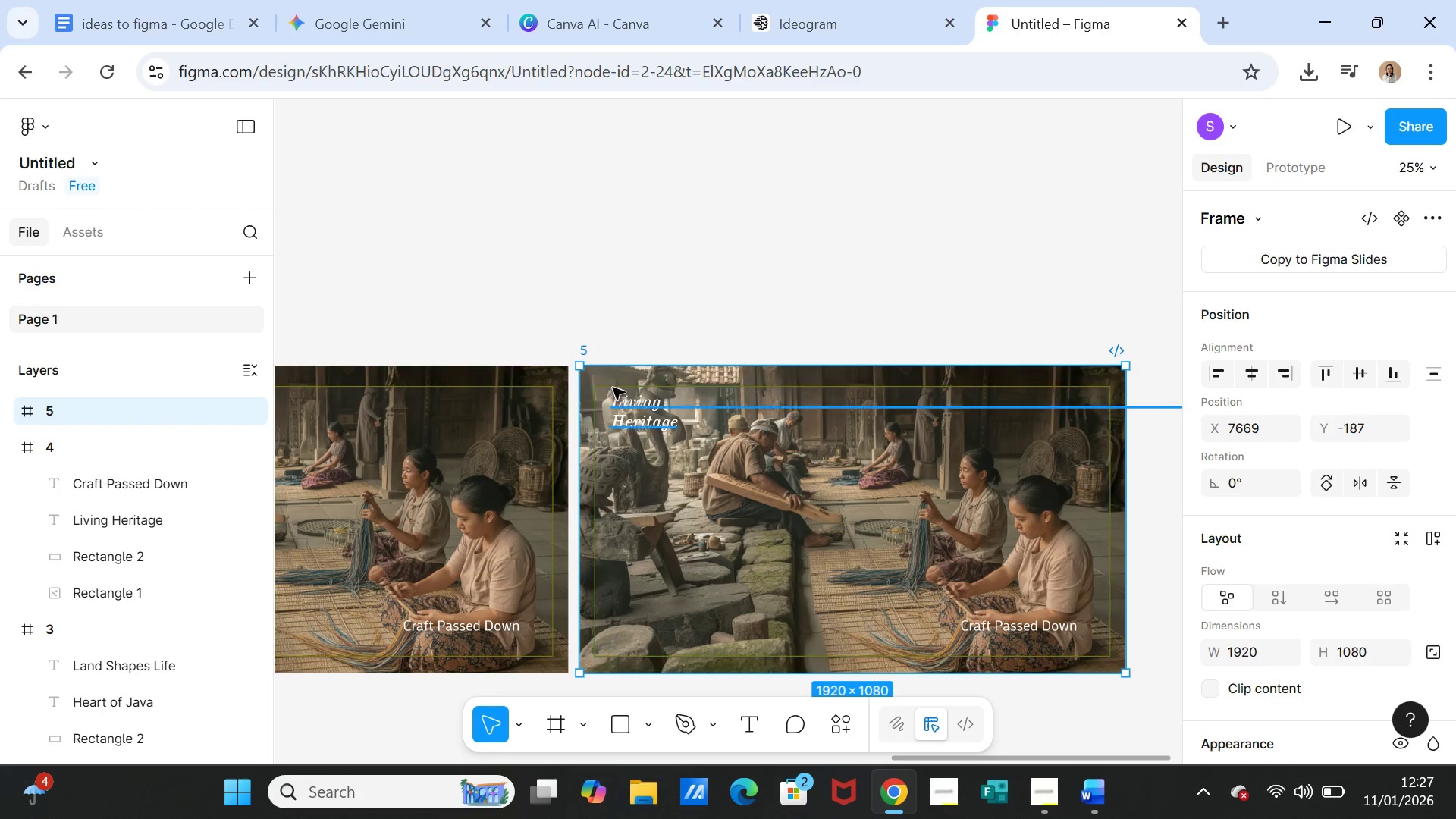 
left_click([614, 378])
 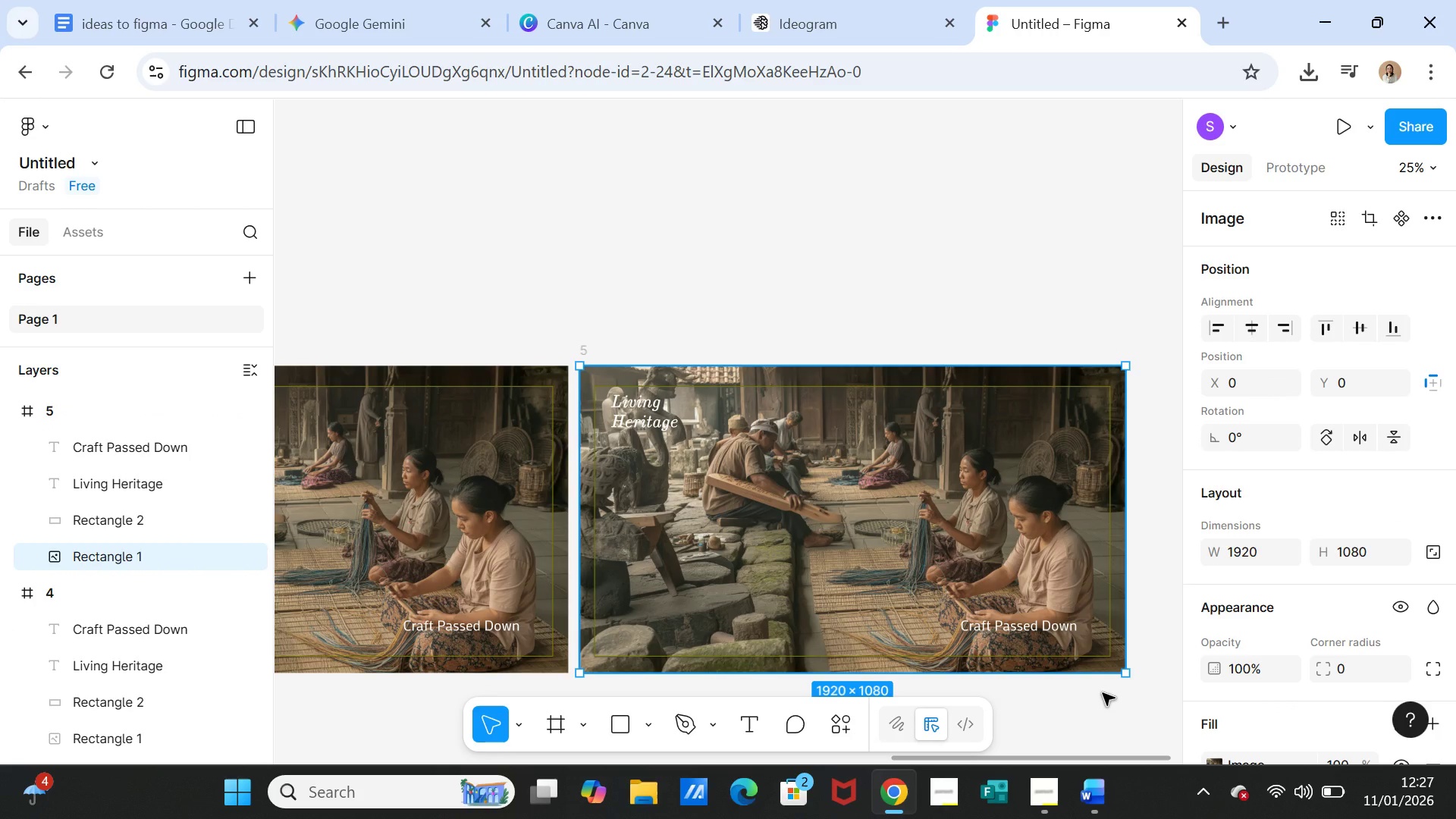 
wait(10.33)
 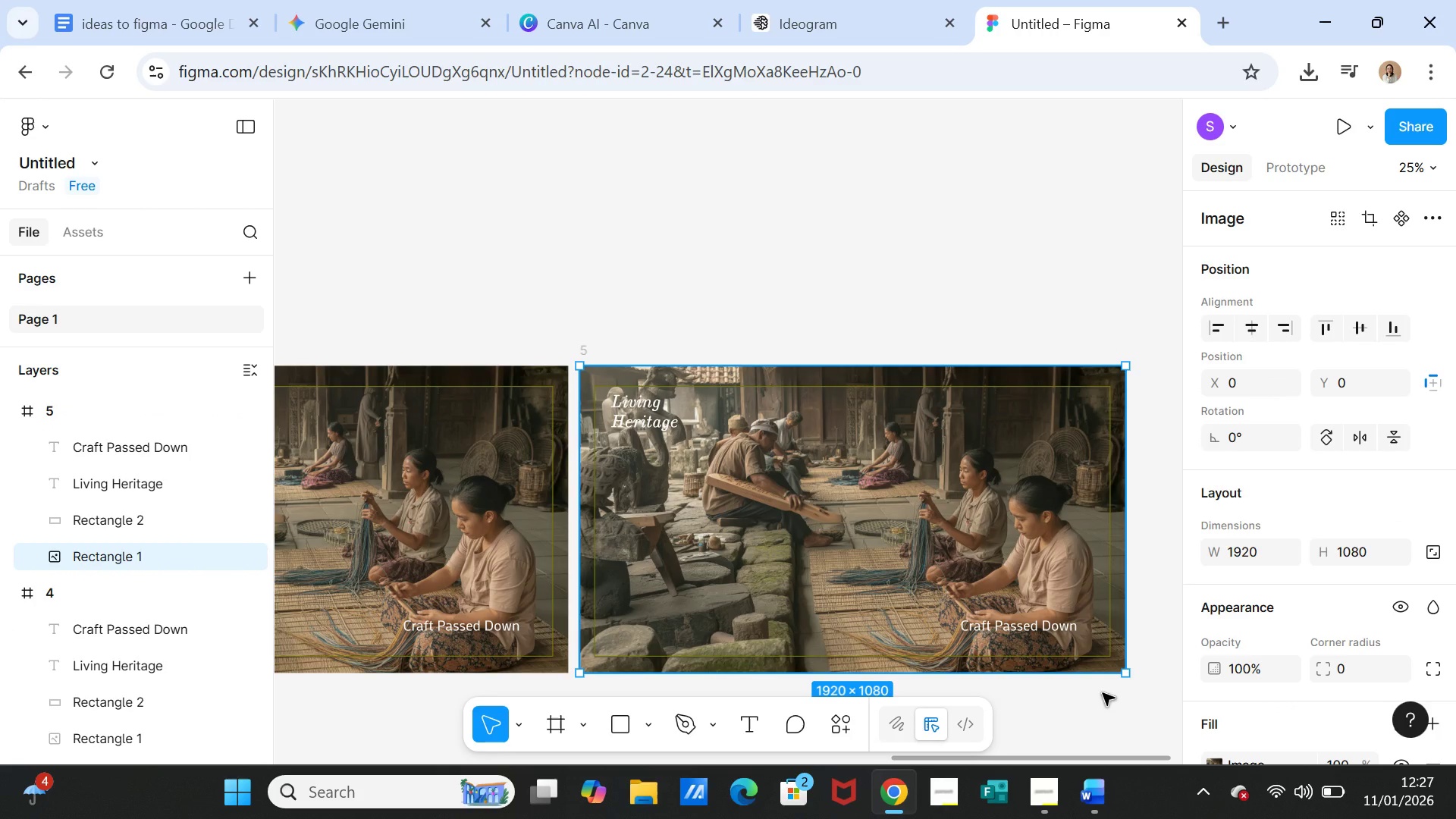 
left_click([1096, 794])
 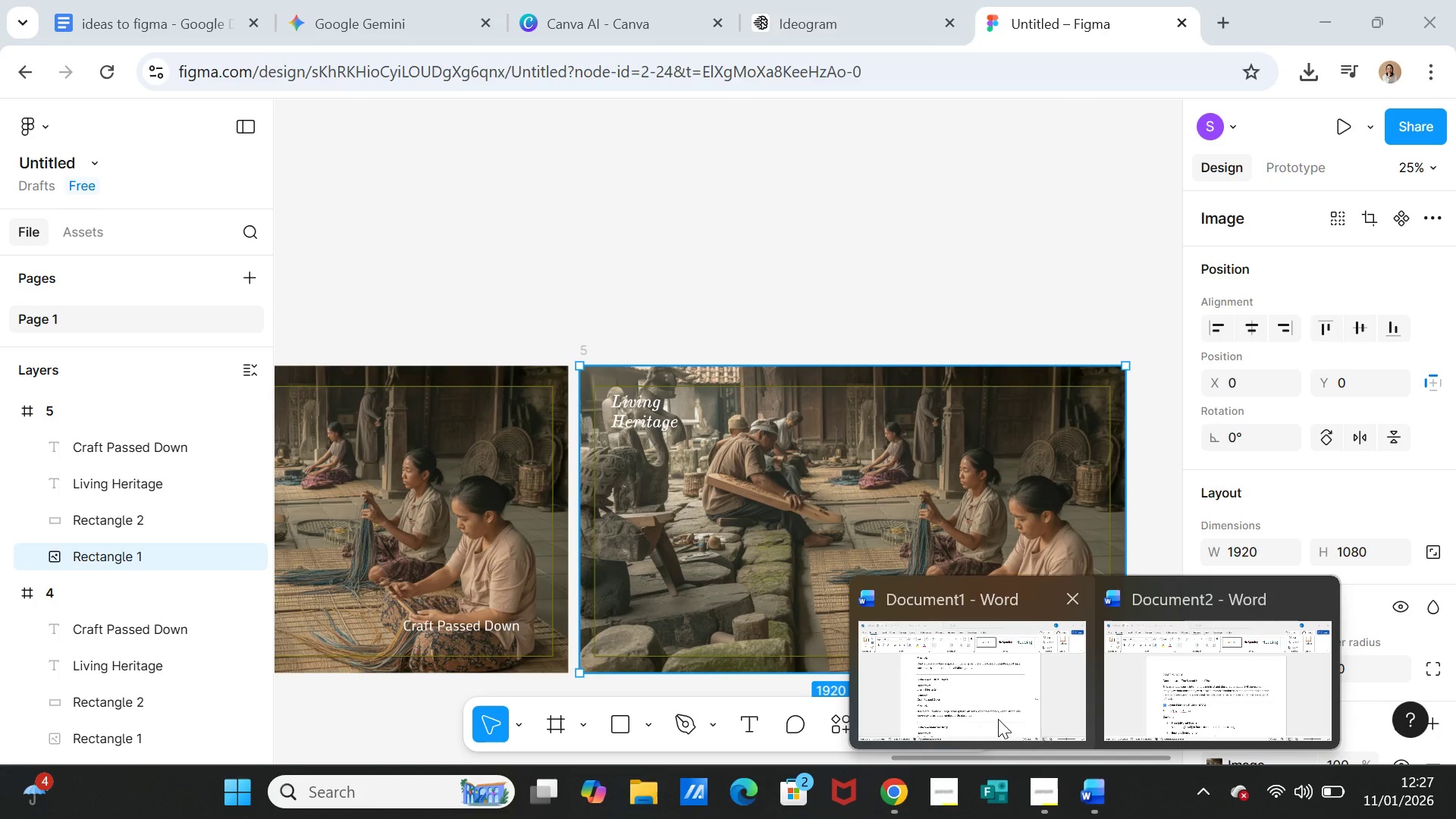 
left_click([987, 704])
 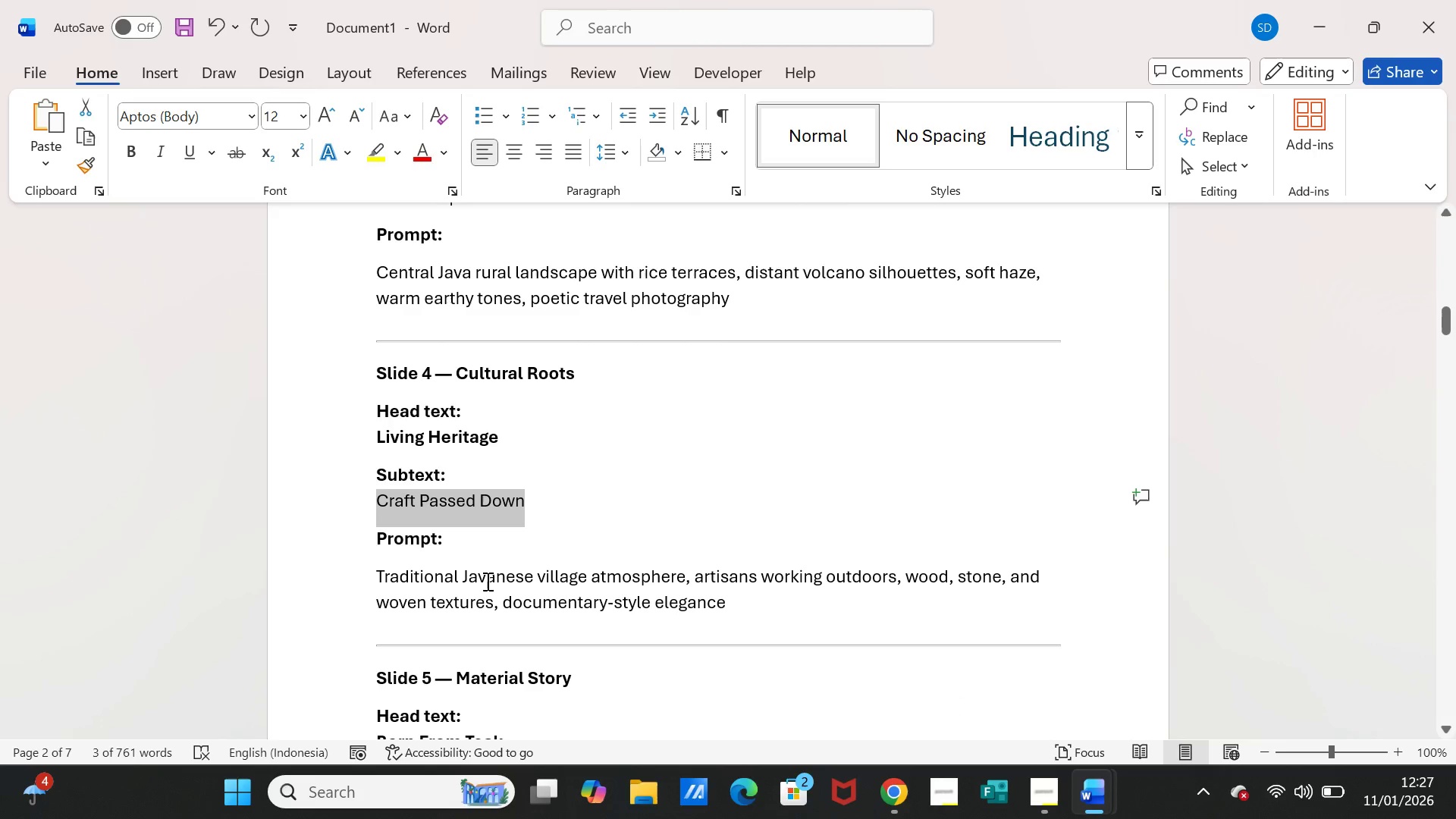 
scroll: coordinate [483, 582], scroll_direction: down, amount: 4.0
 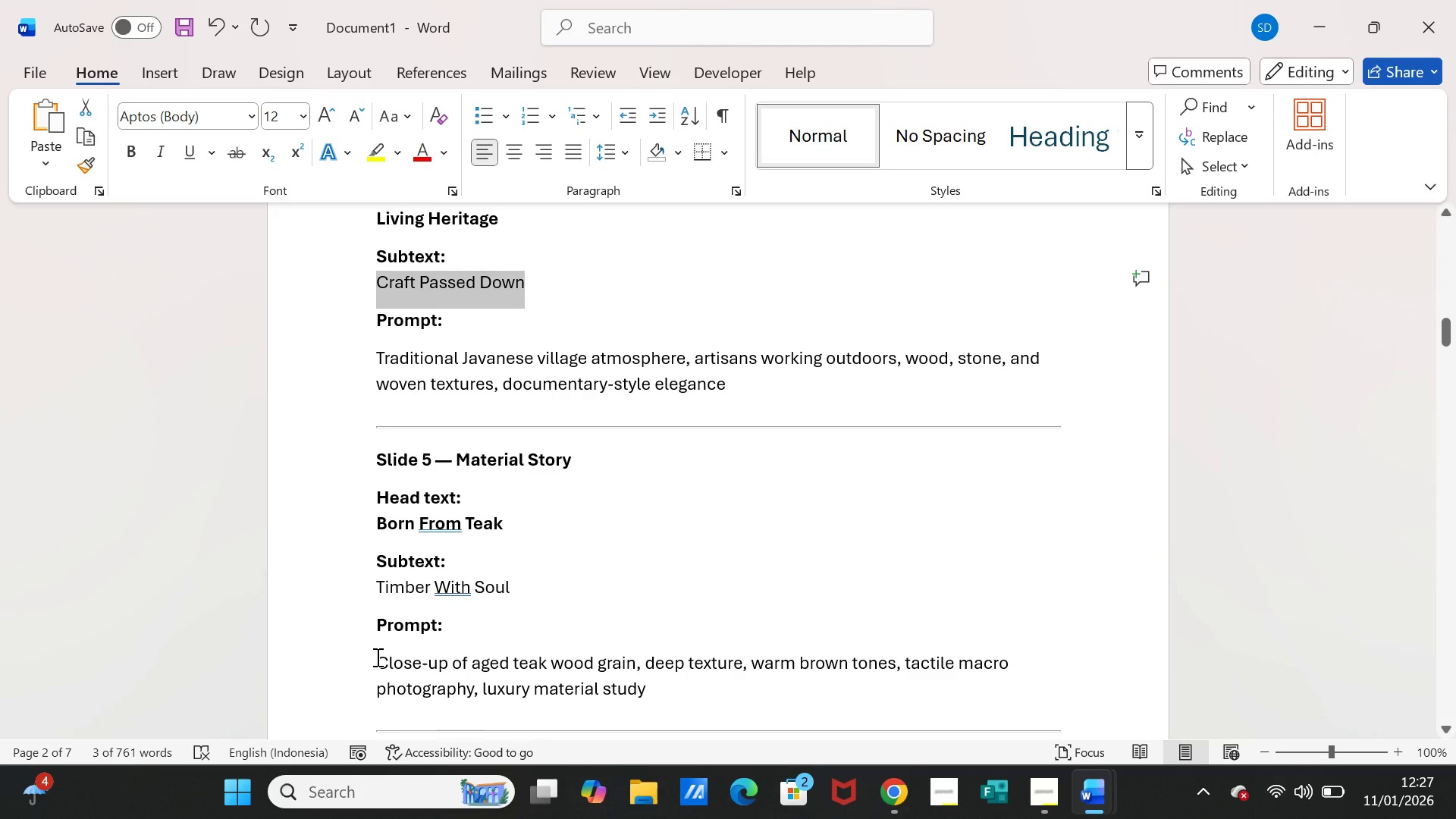 
left_click_drag(start_coordinate=[376, 657], to_coordinate=[620, 684])
 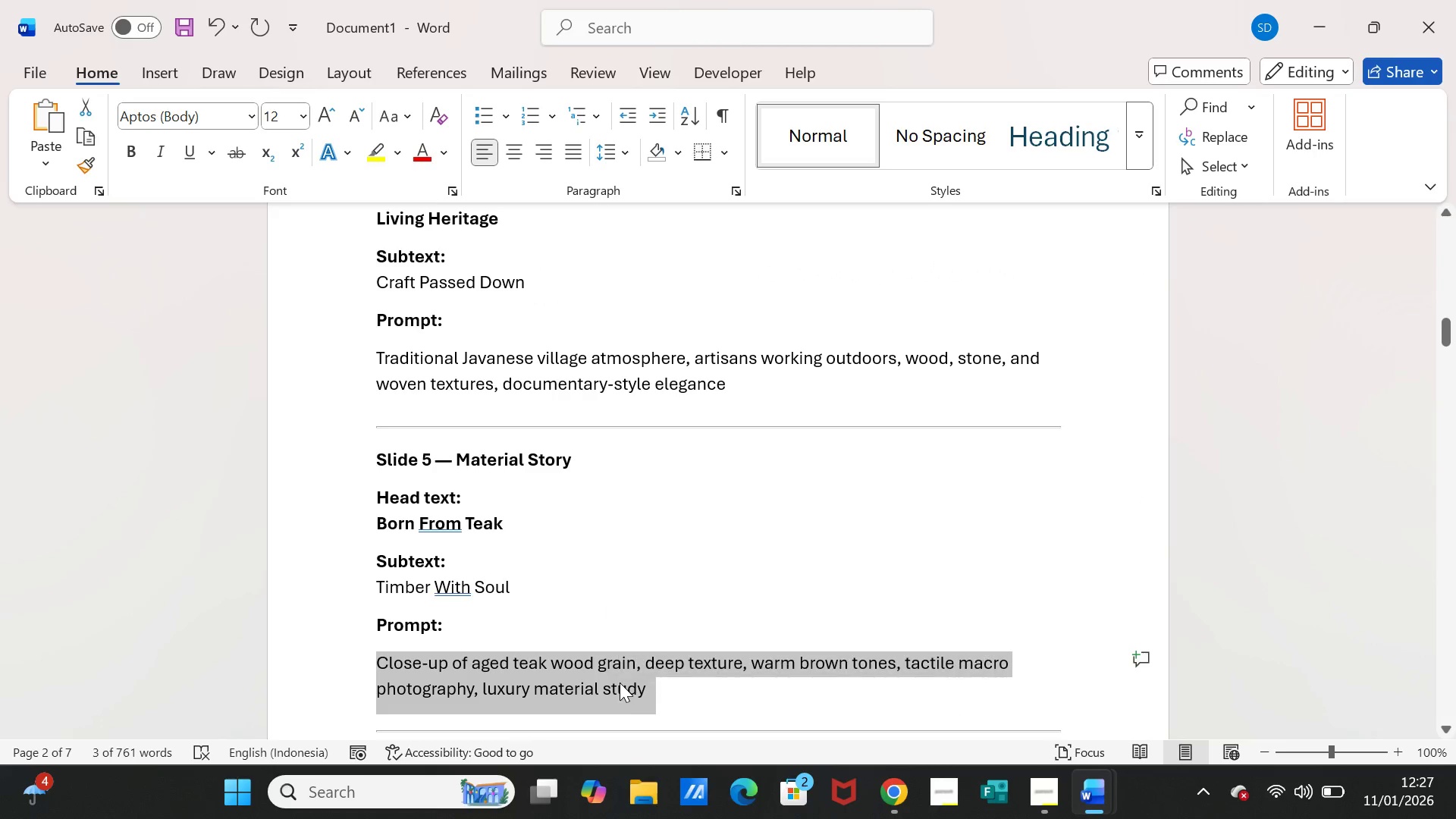 
key(Control+C)
 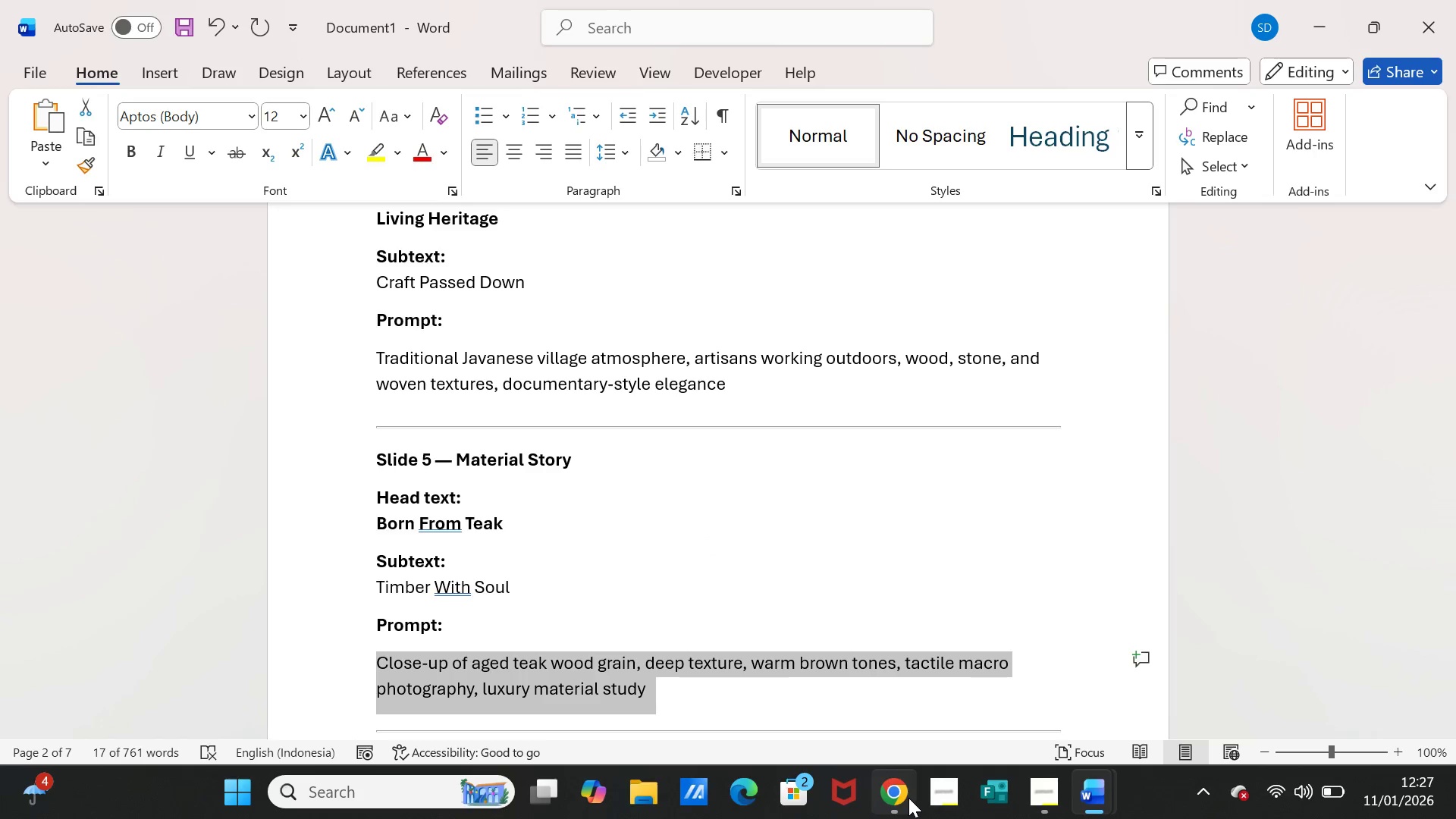 
left_click([902, 796])
 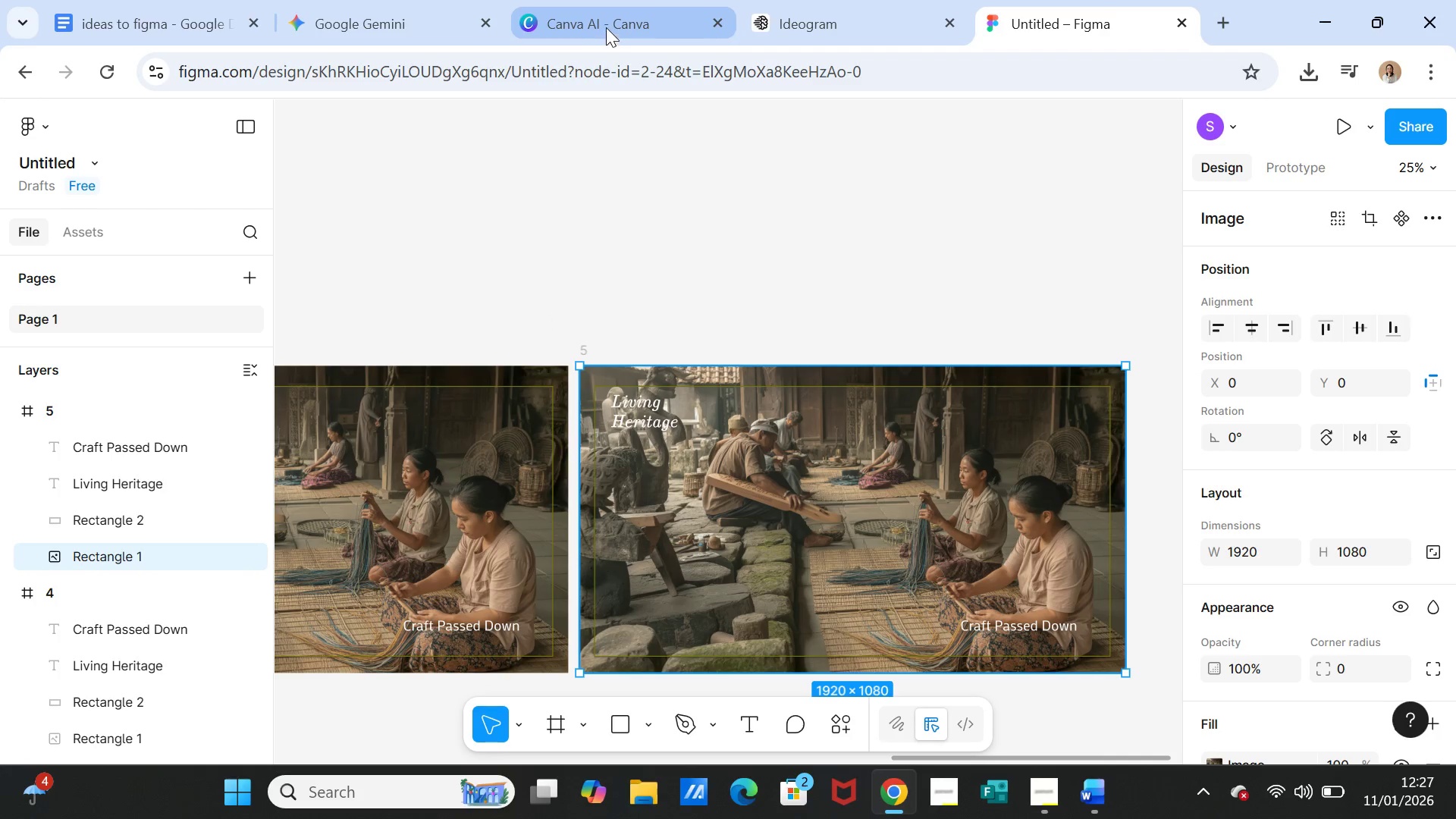 
left_click([787, 22])
 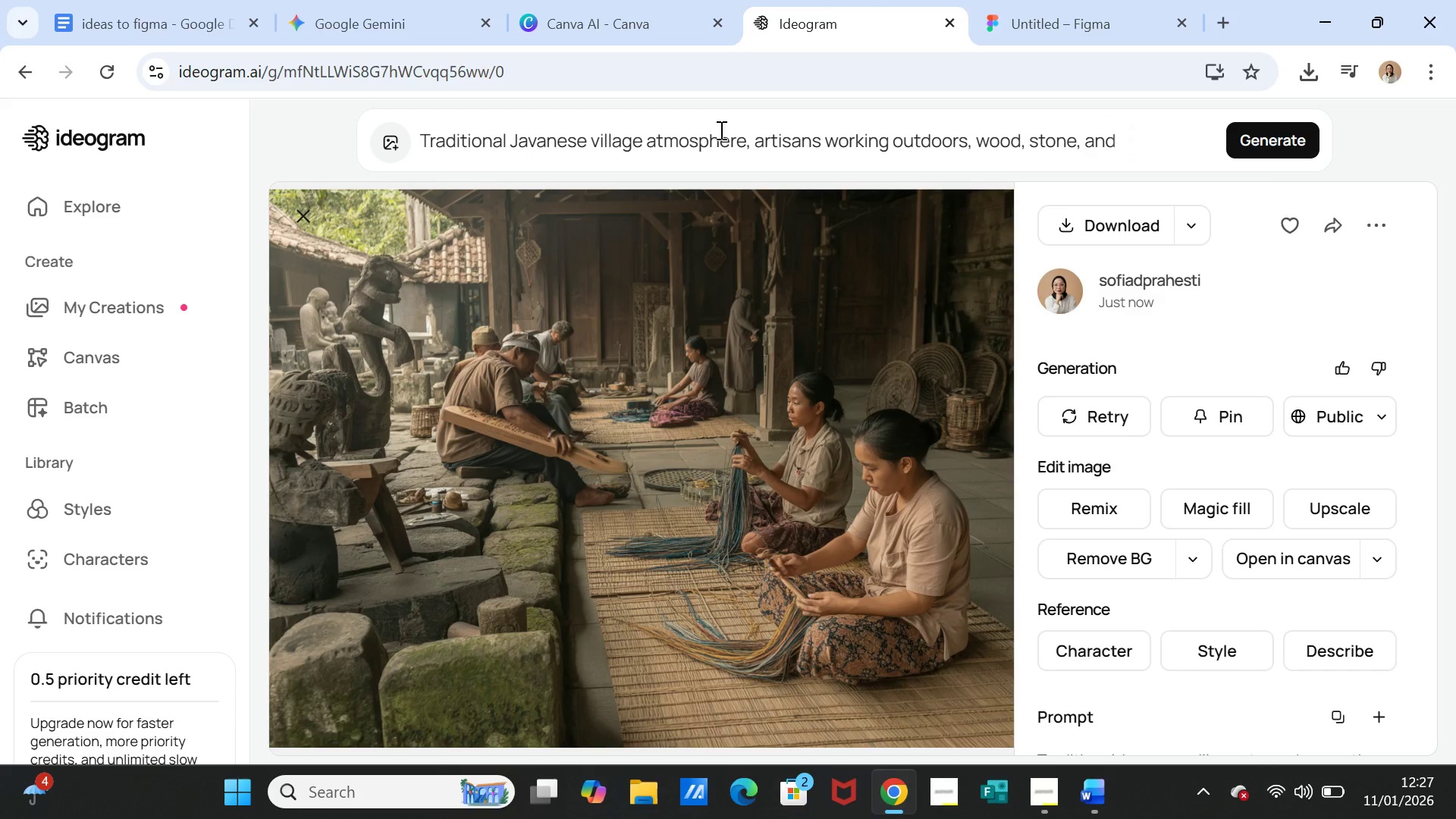 
left_click([720, 130])
 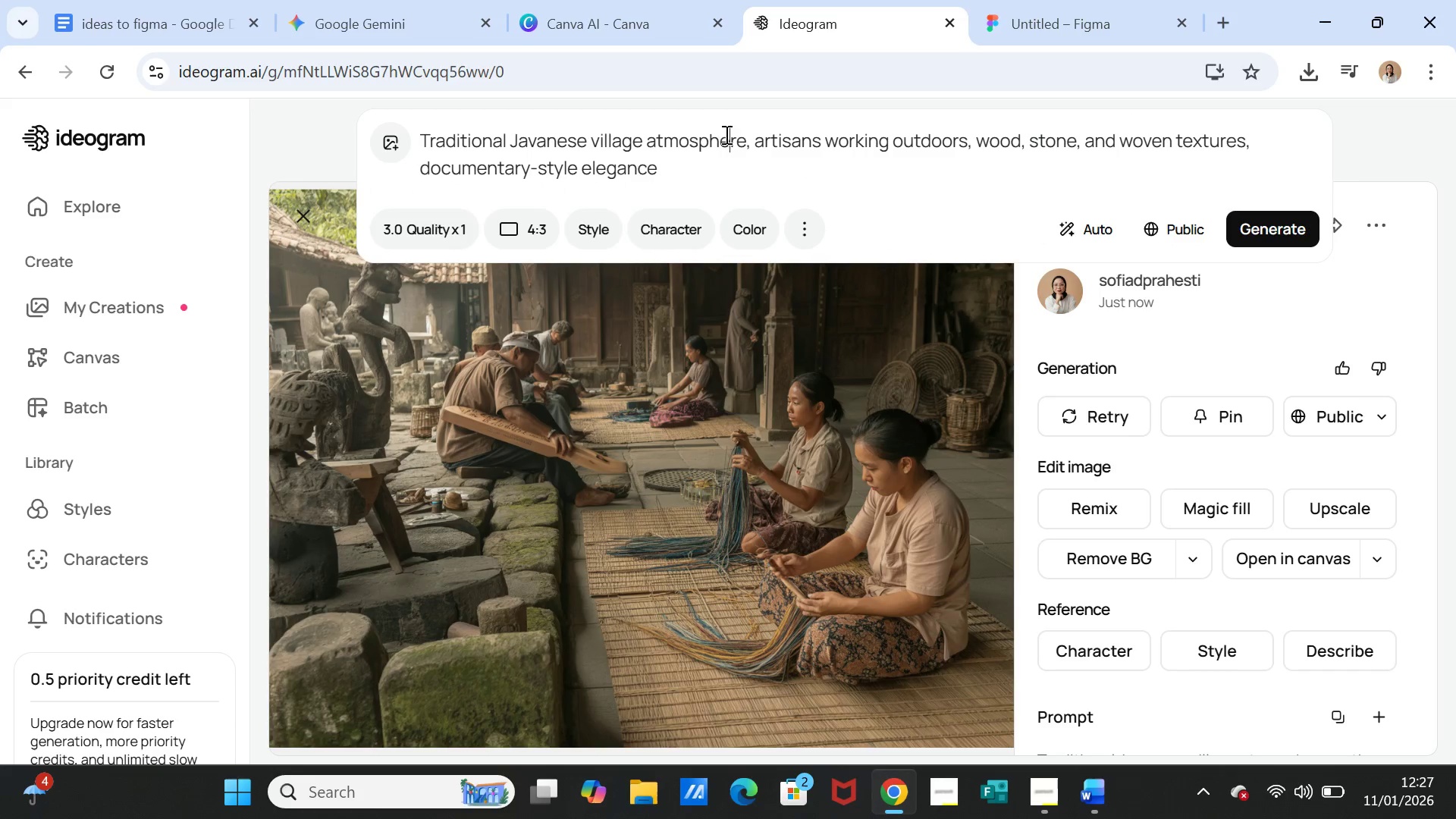 
double_click([725, 134])
 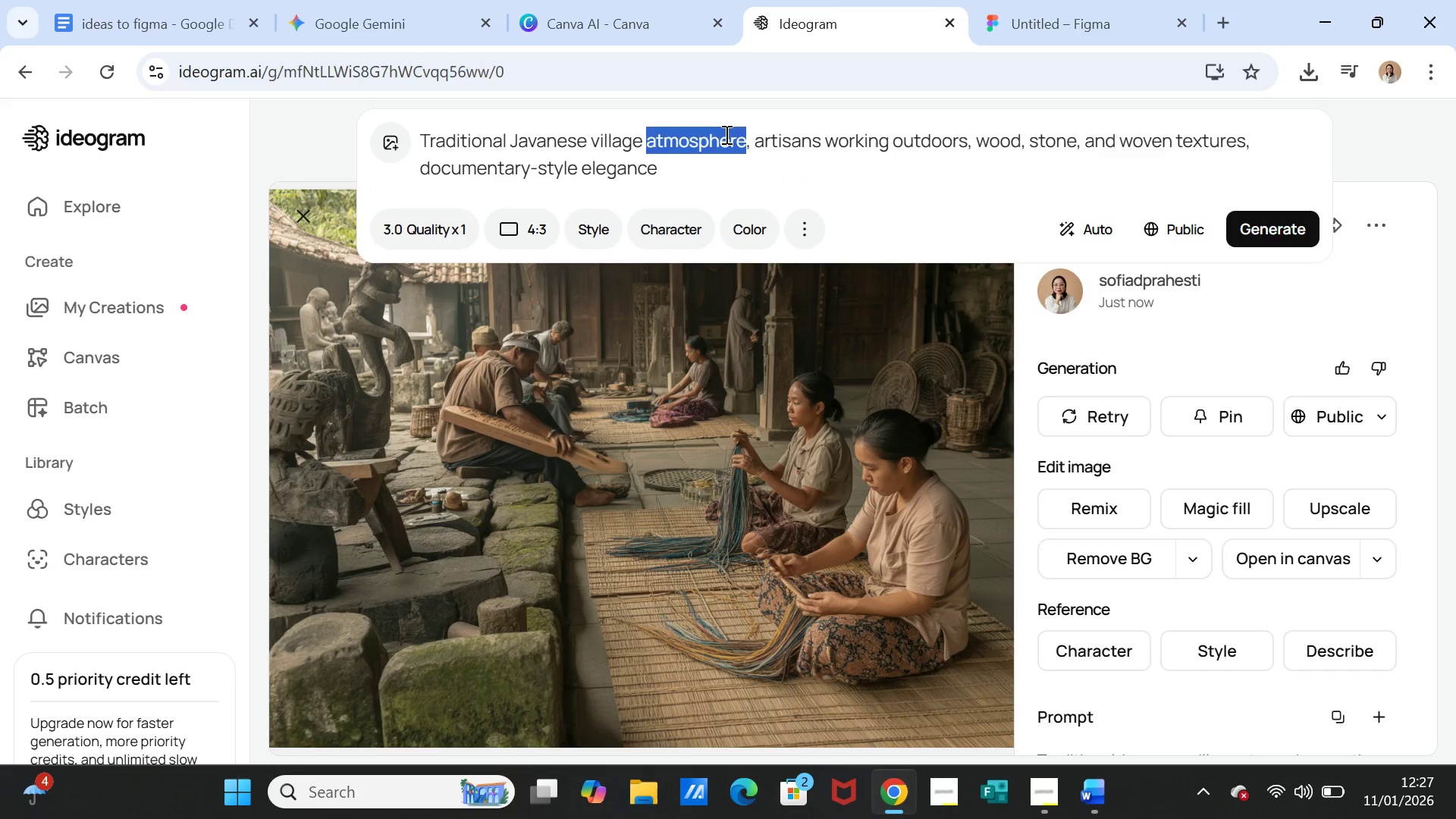 
triple_click([725, 134])
 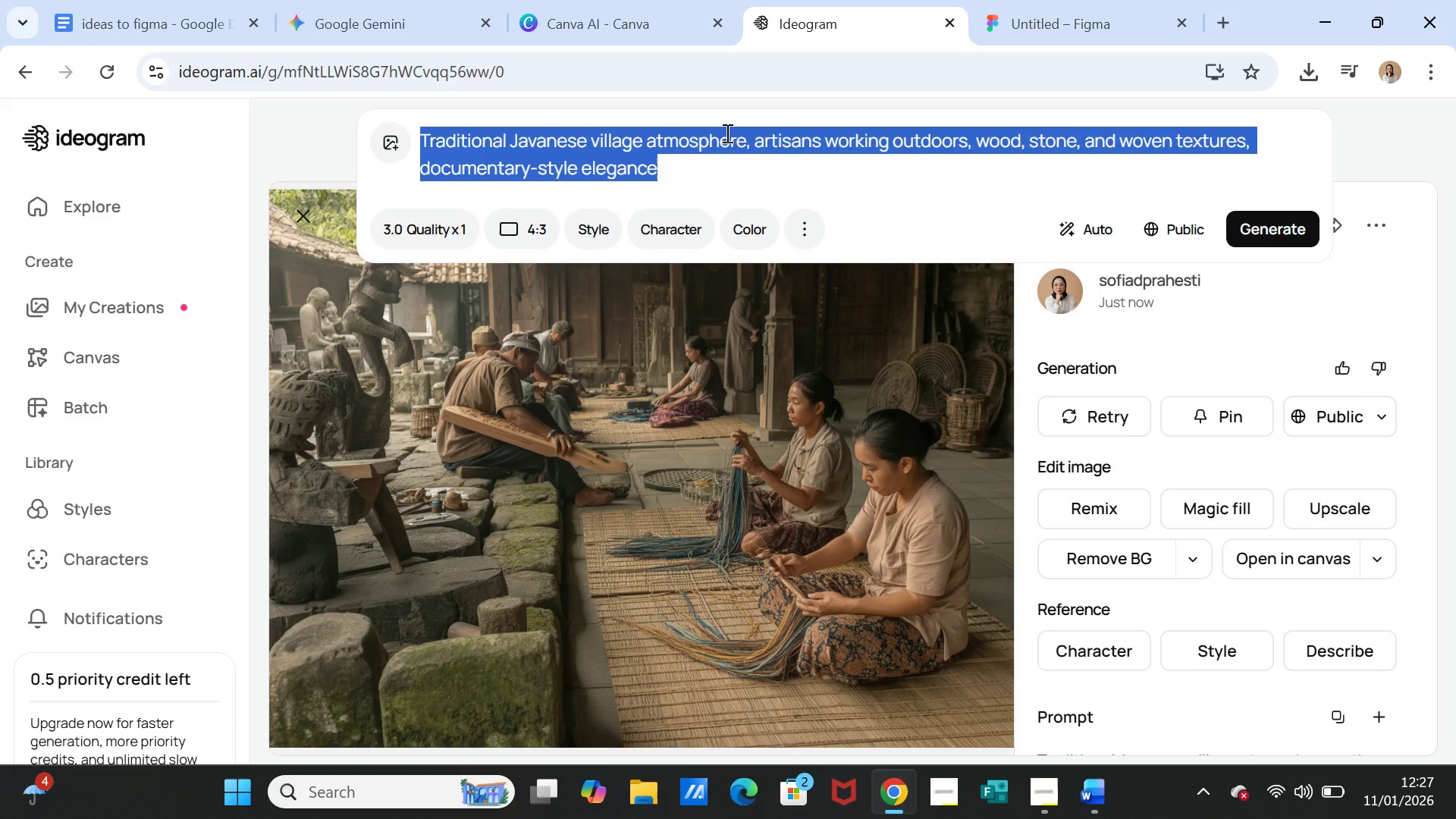 
key(Control+V)
 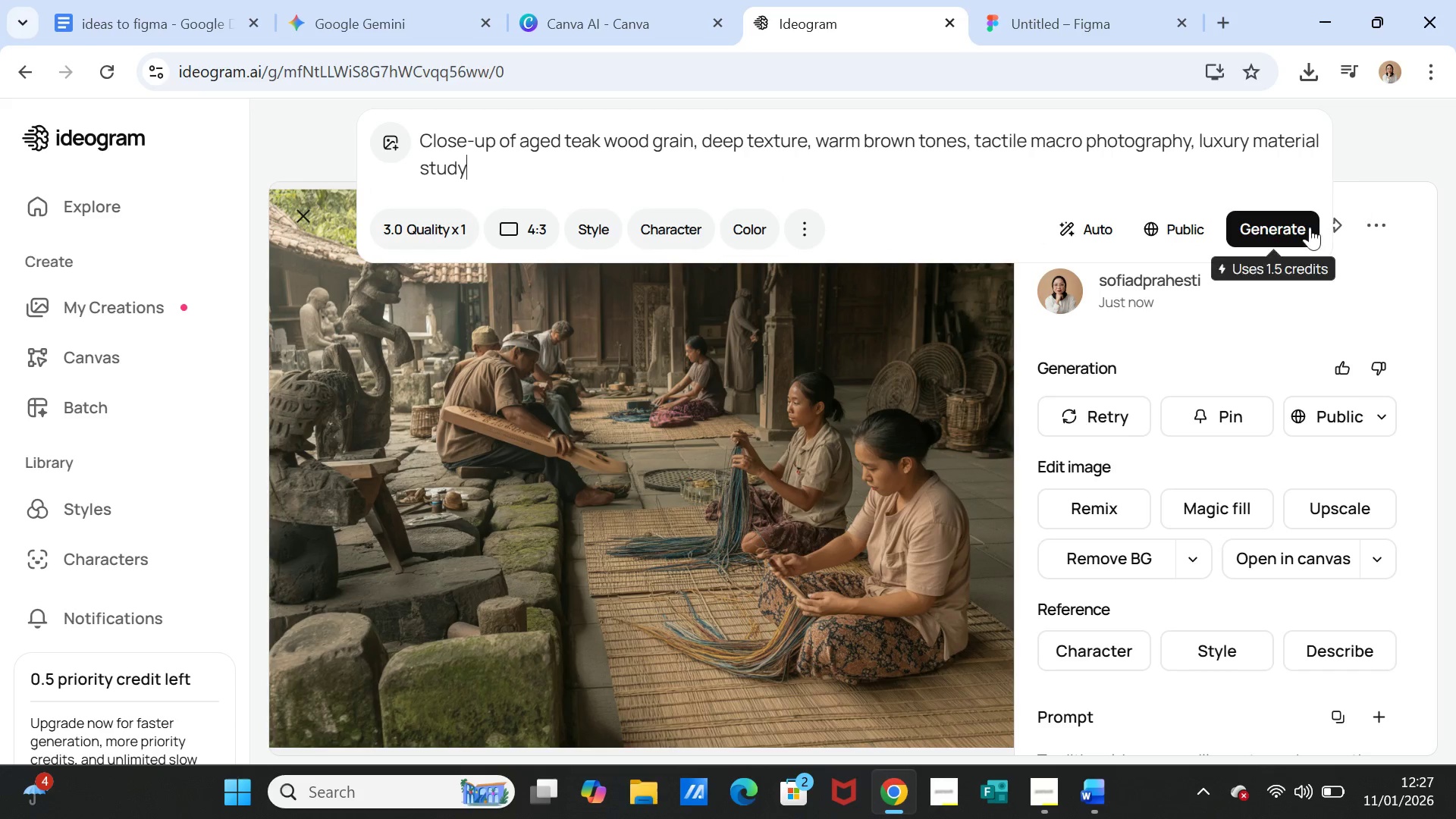 
left_click([1279, 224])
 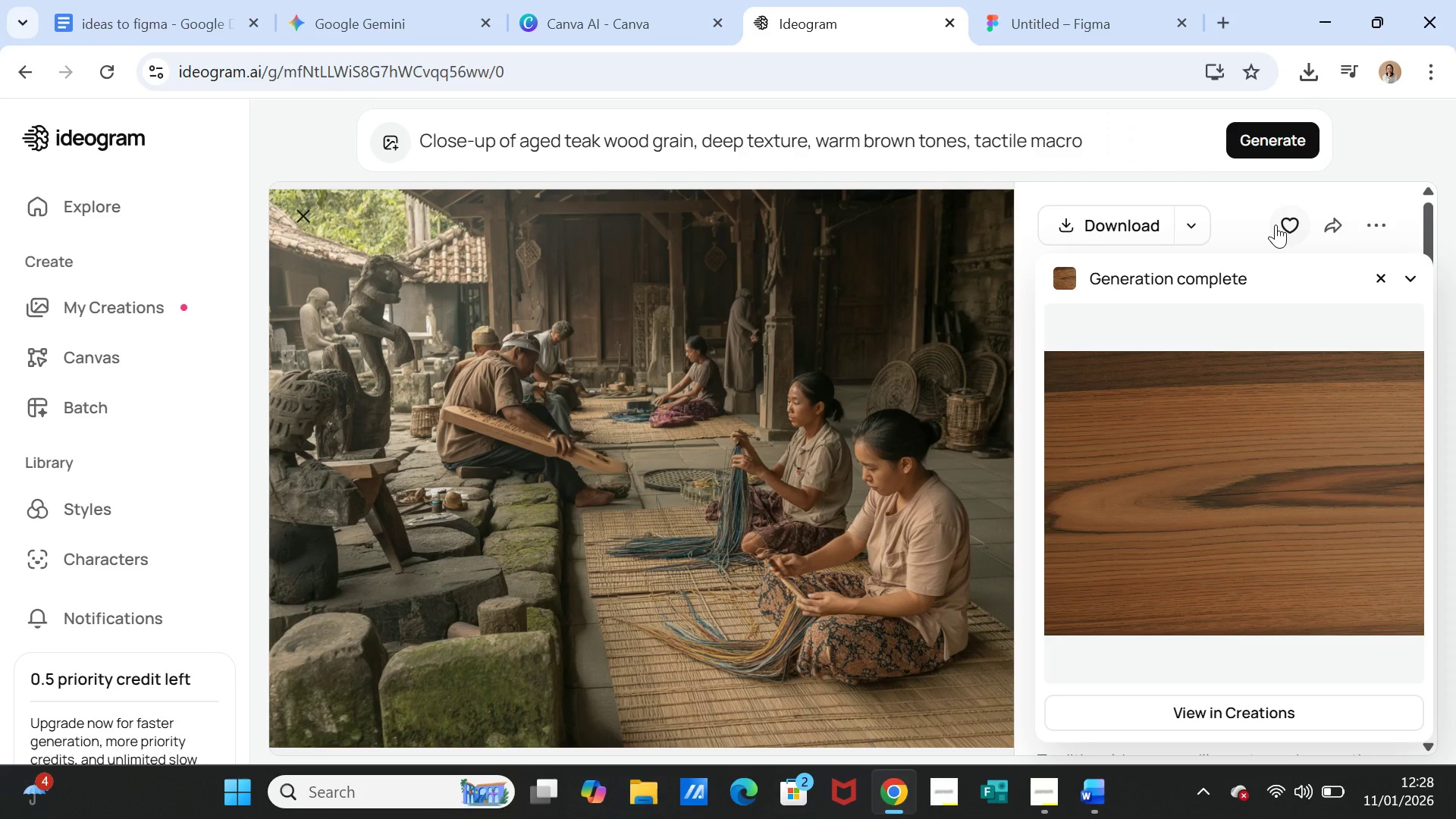 
wait(66.42)
 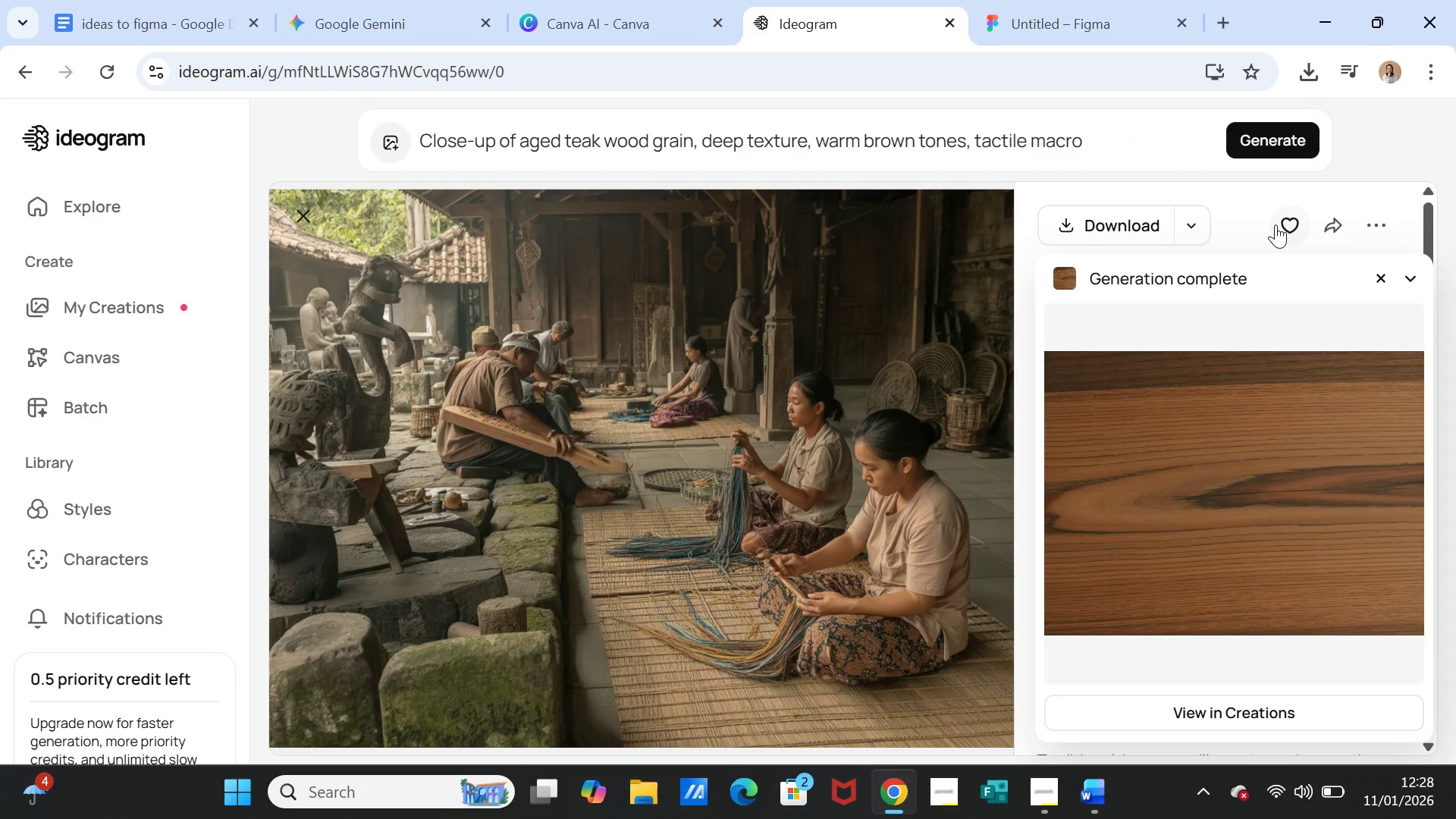 
left_click([1237, 519])
 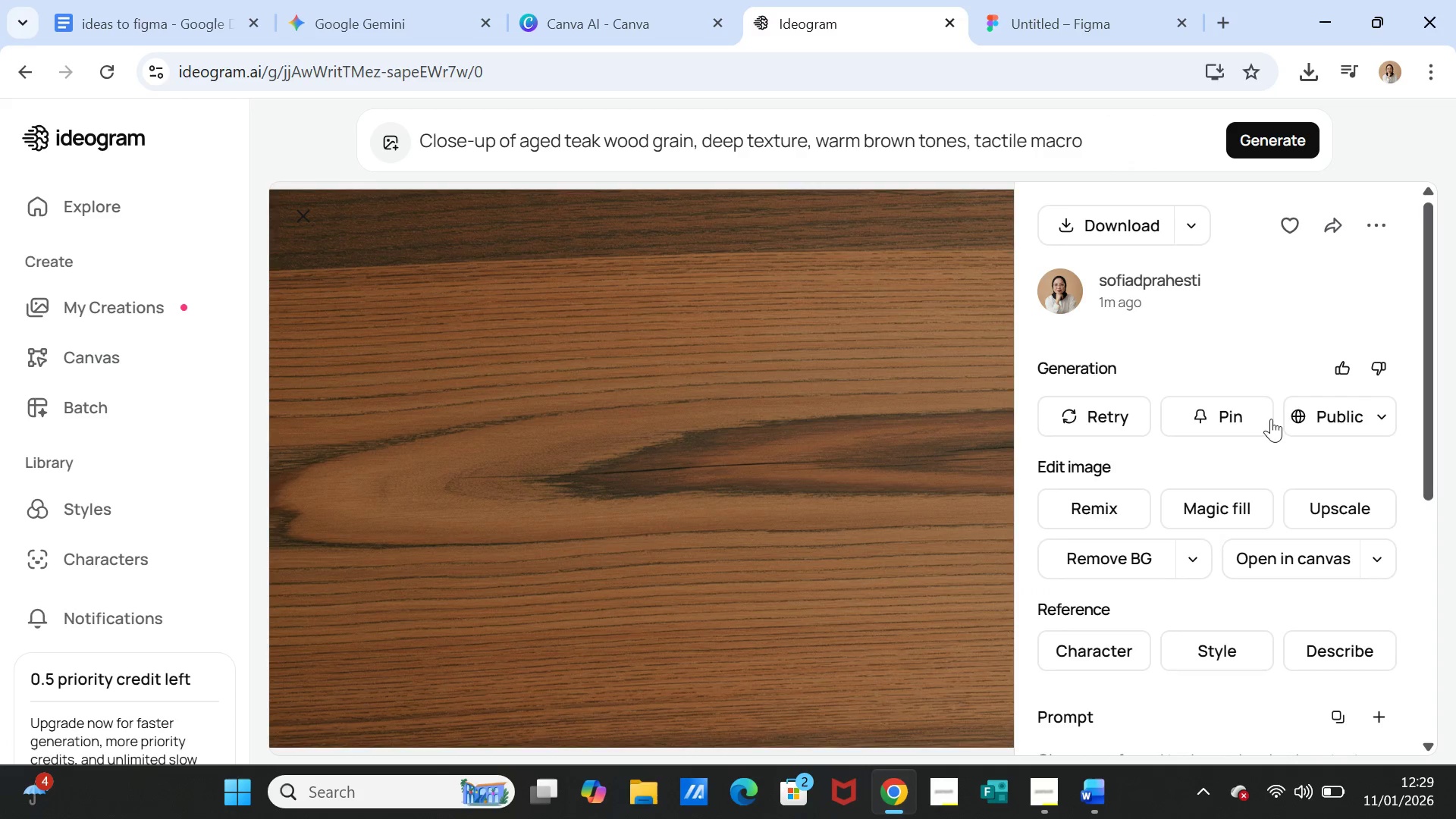 
wait(11.31)
 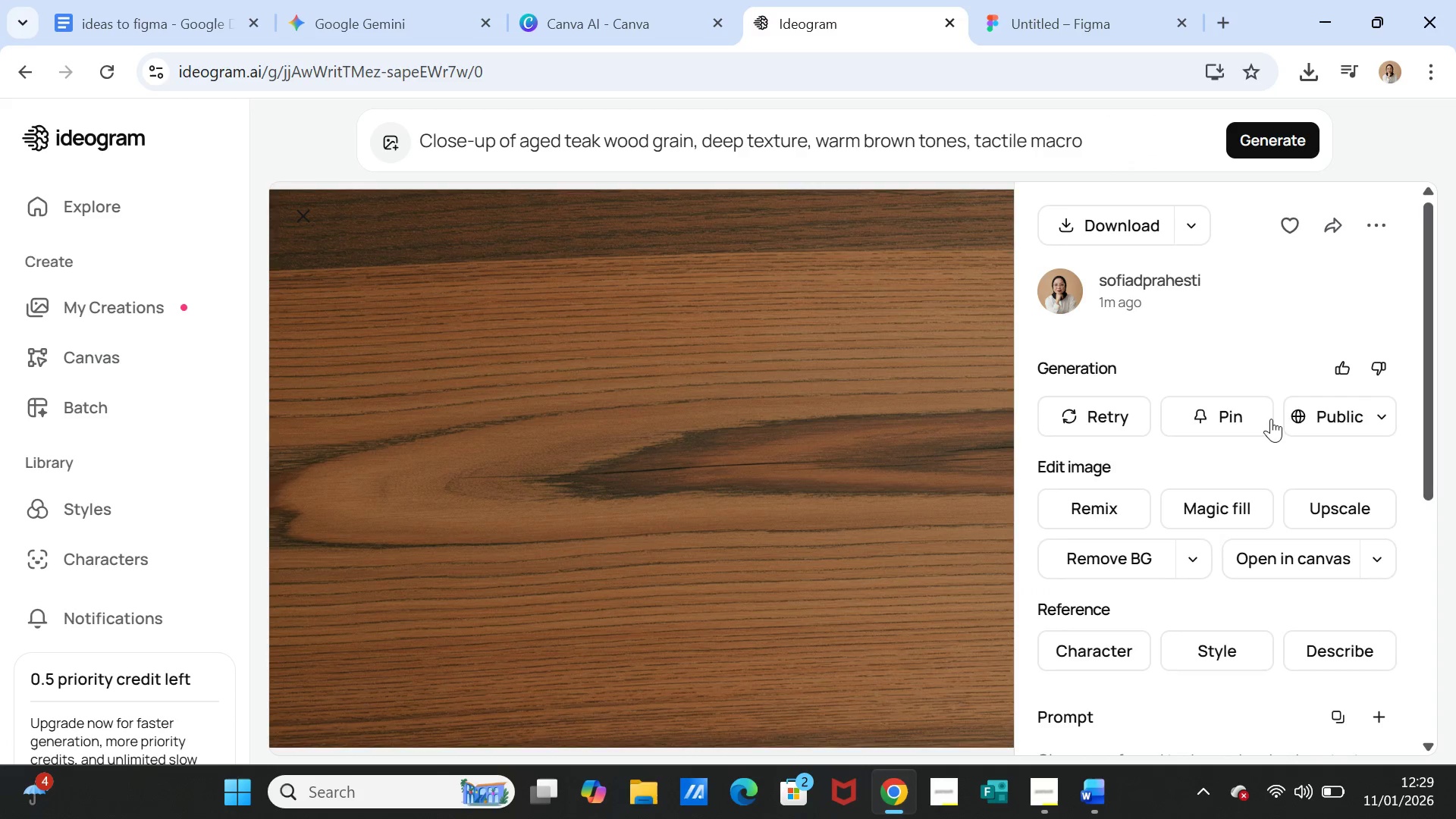 
left_click([1053, 14])
 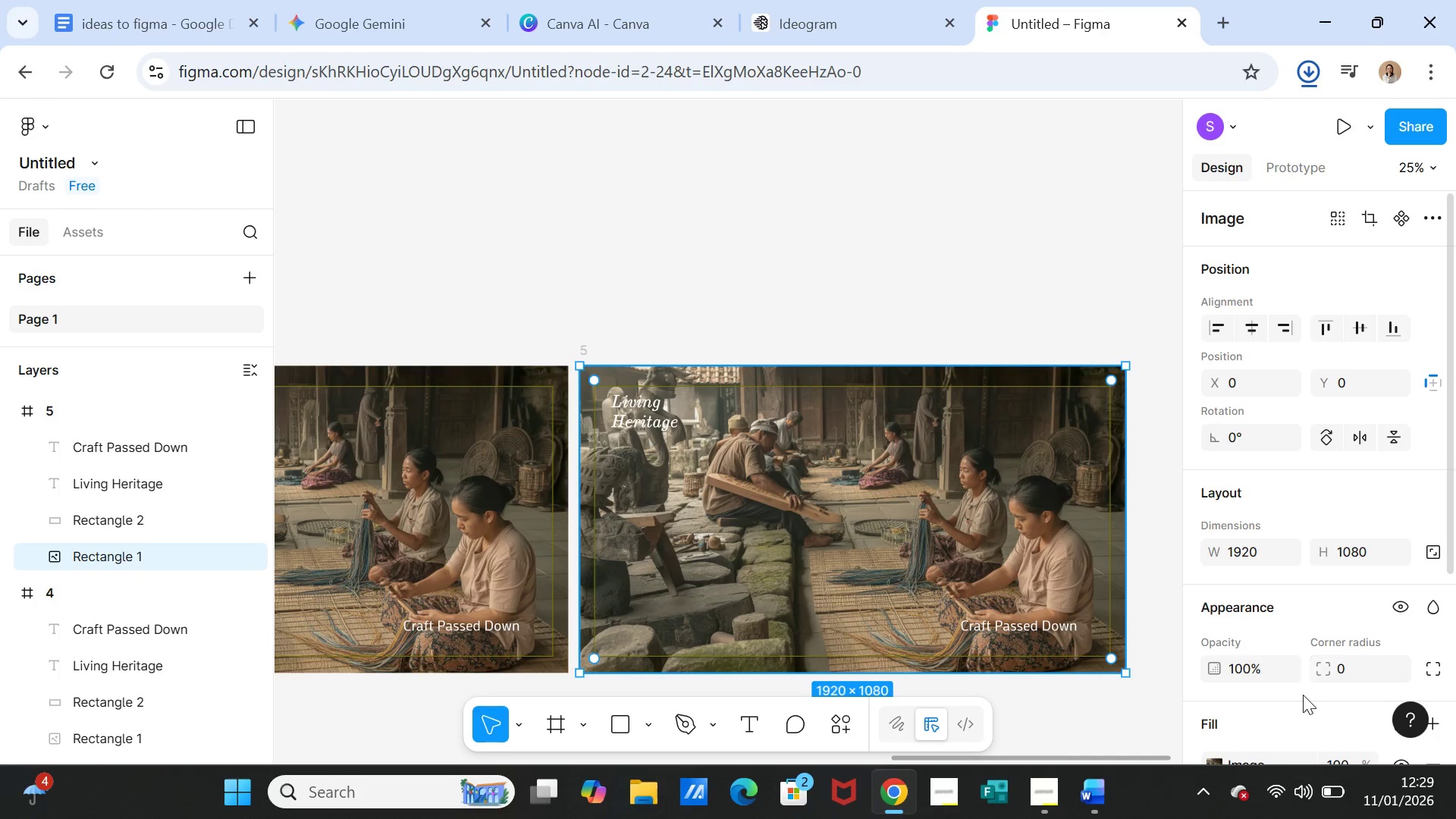 
scroll: coordinate [1268, 640], scroll_direction: down, amount: 1.0
 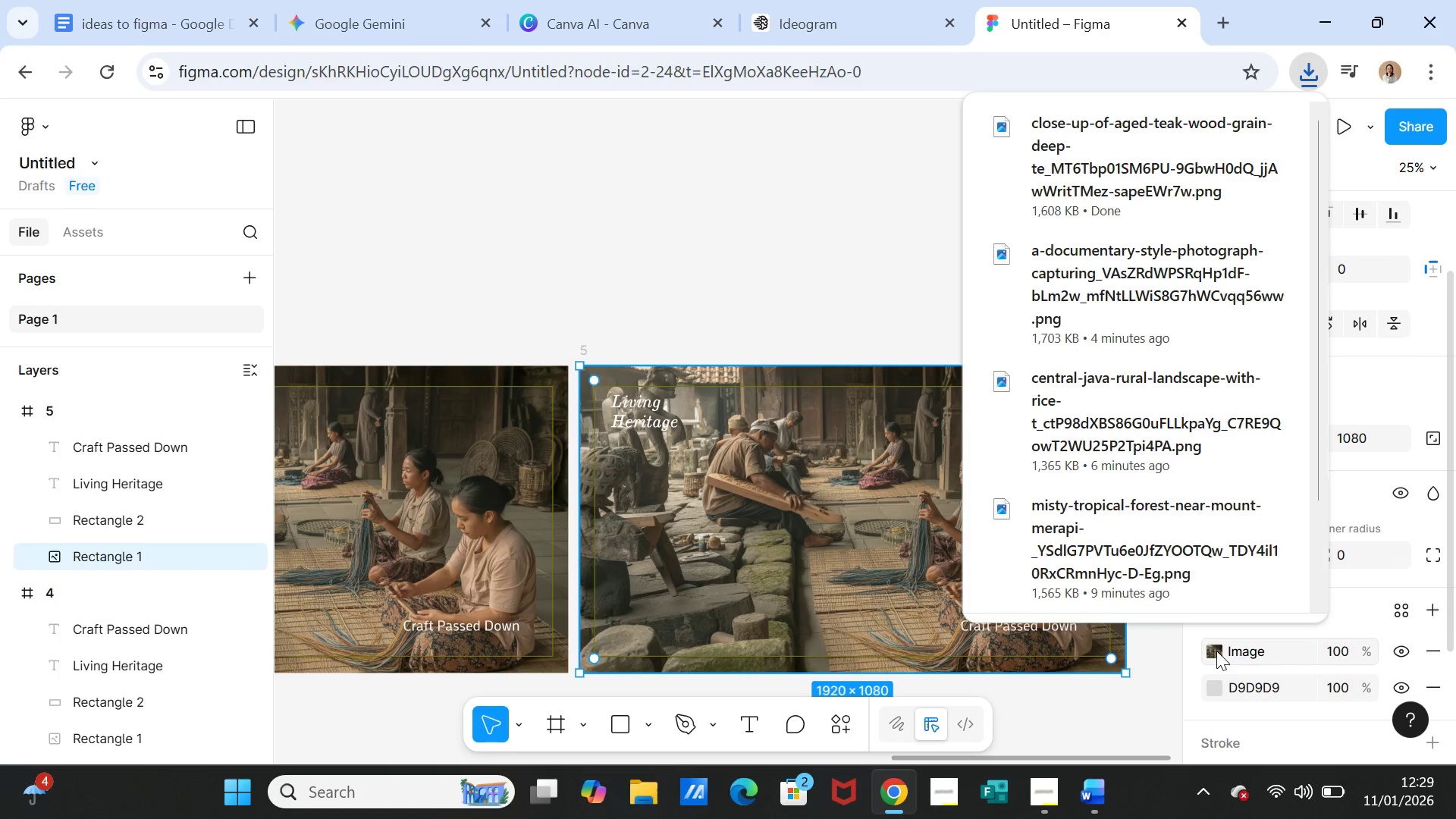 
left_click([1216, 651])
 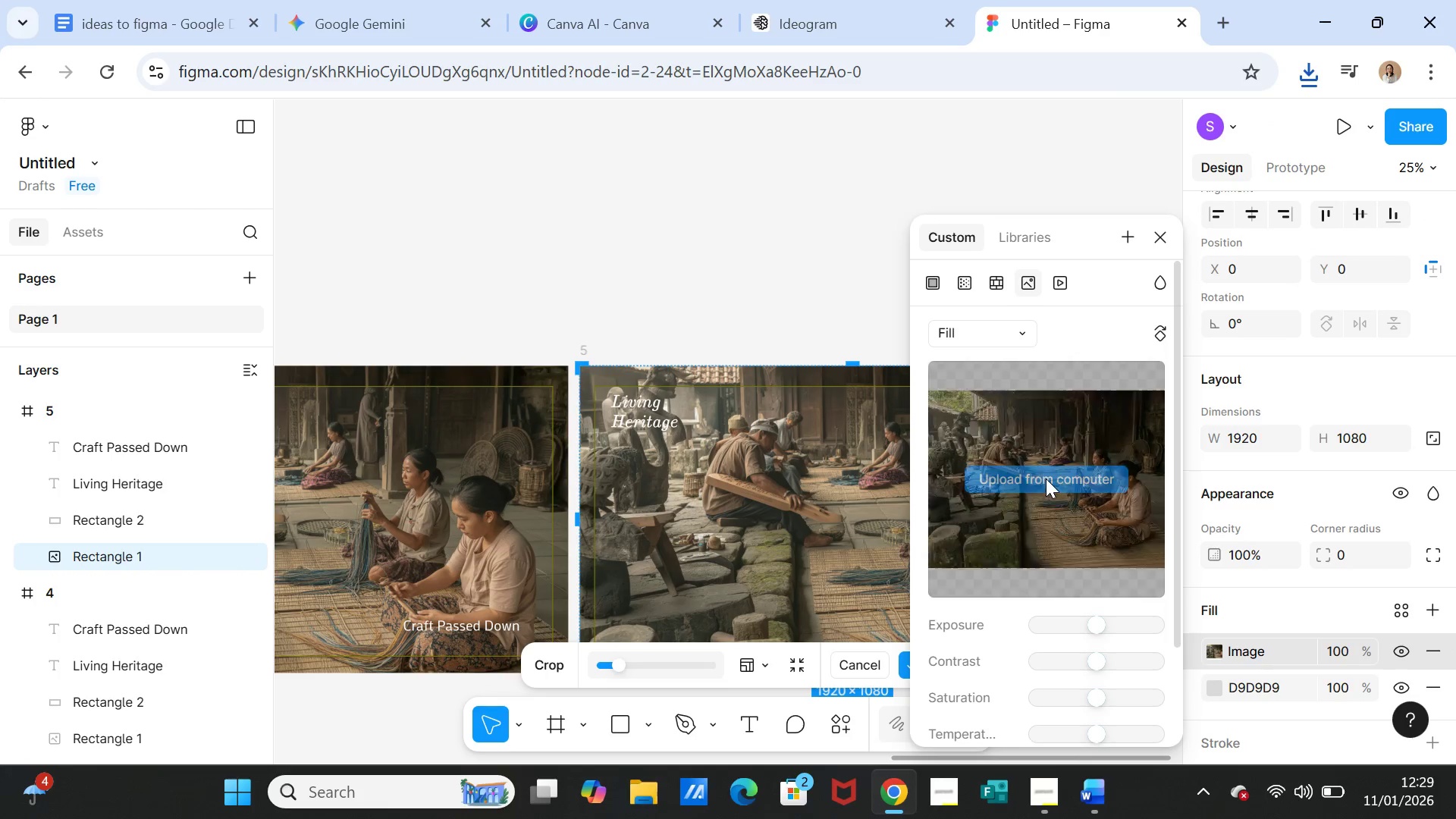 
left_click([1040, 481])
 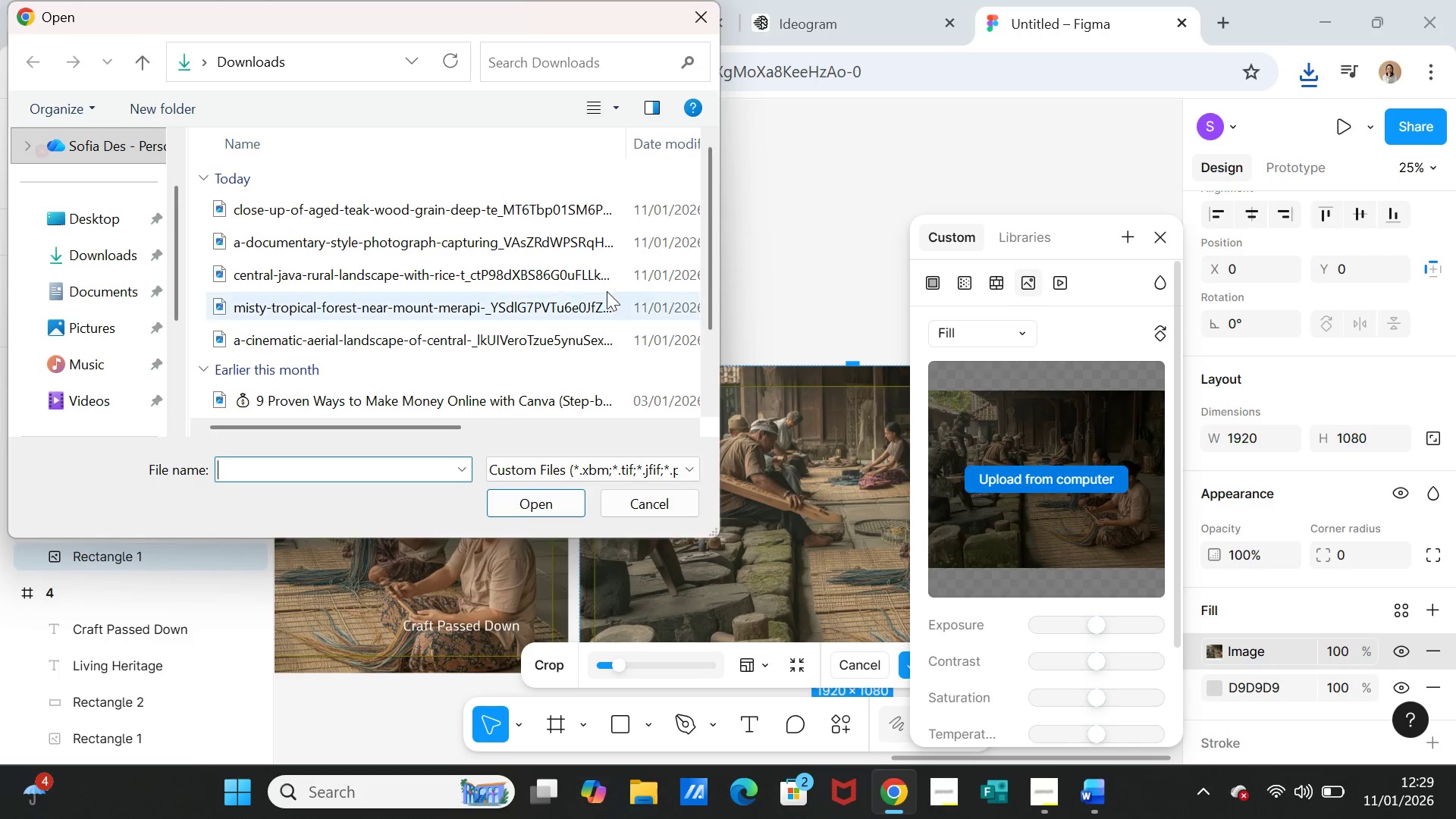 
left_click([516, 213])
 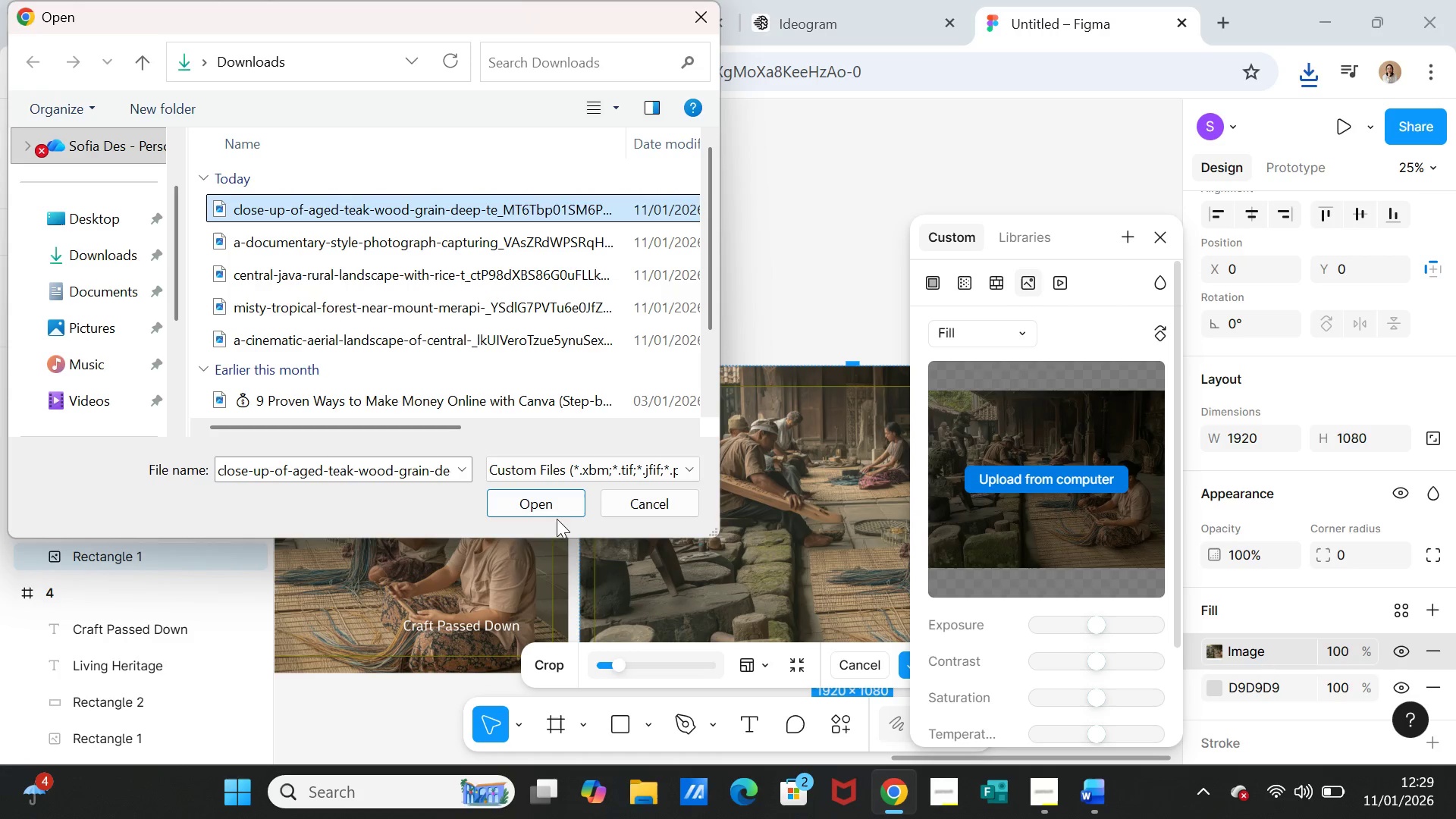 
left_click([554, 513])
 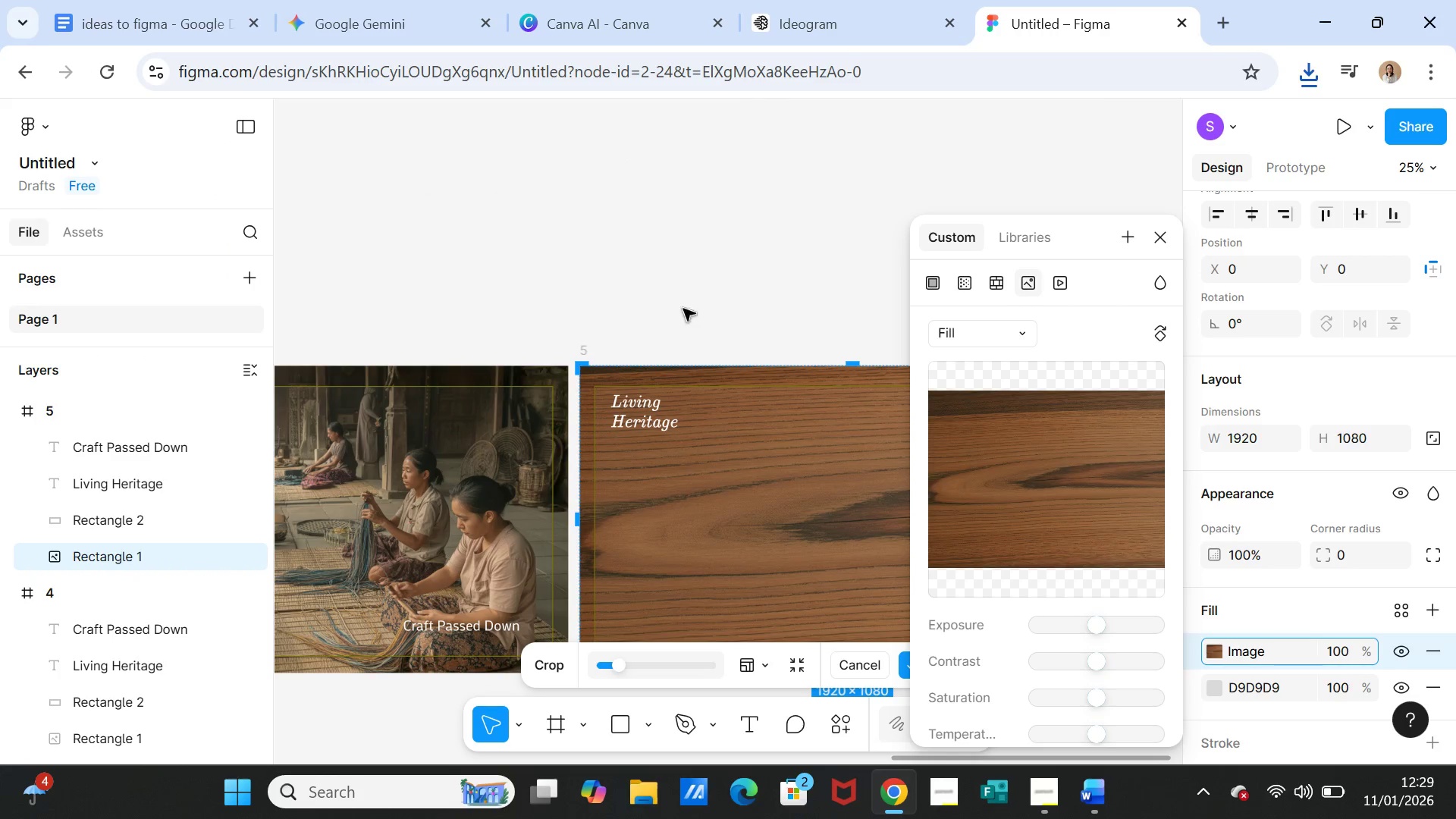 
left_click([714, 253])
 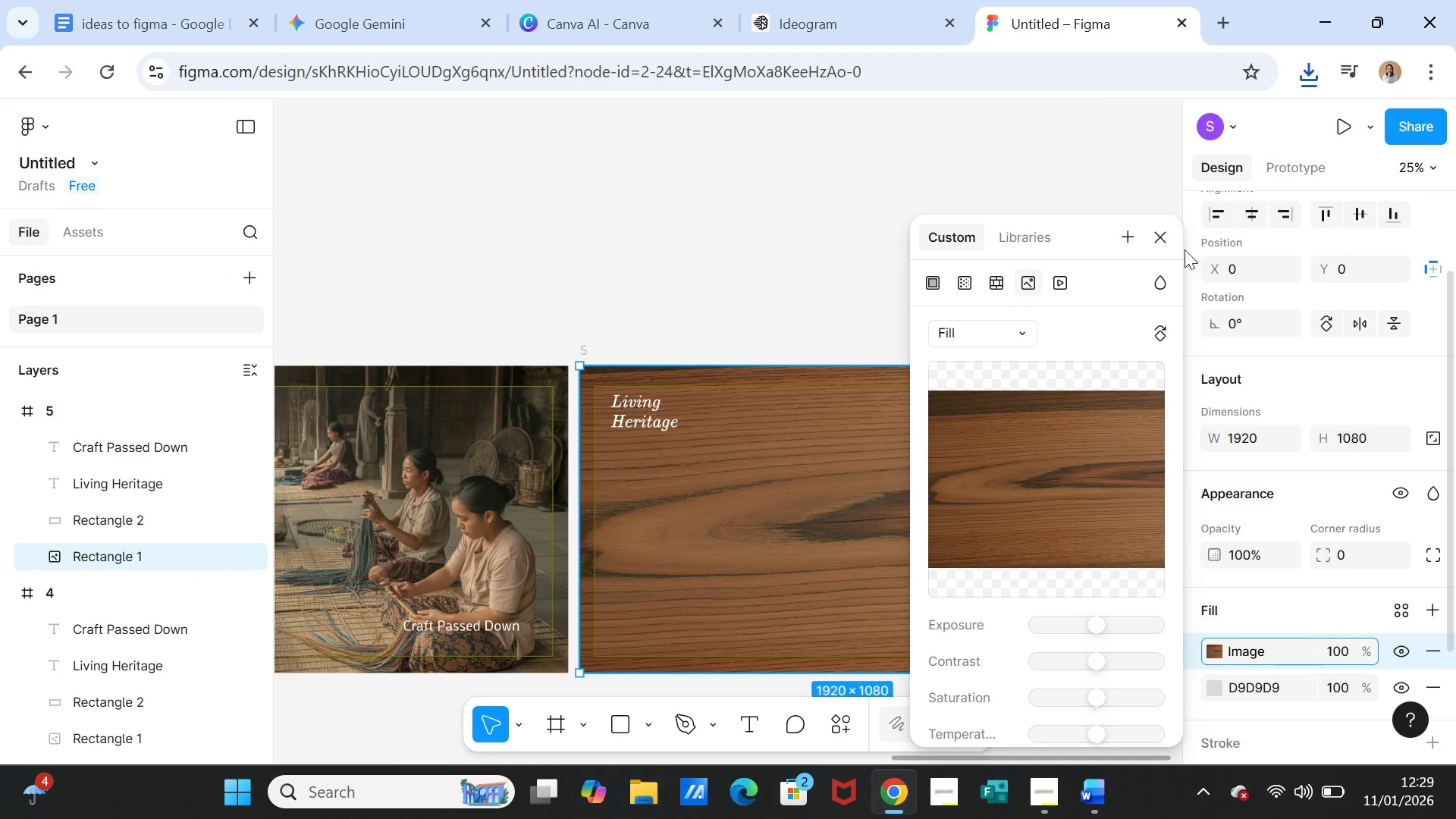 
left_click([1158, 237])
 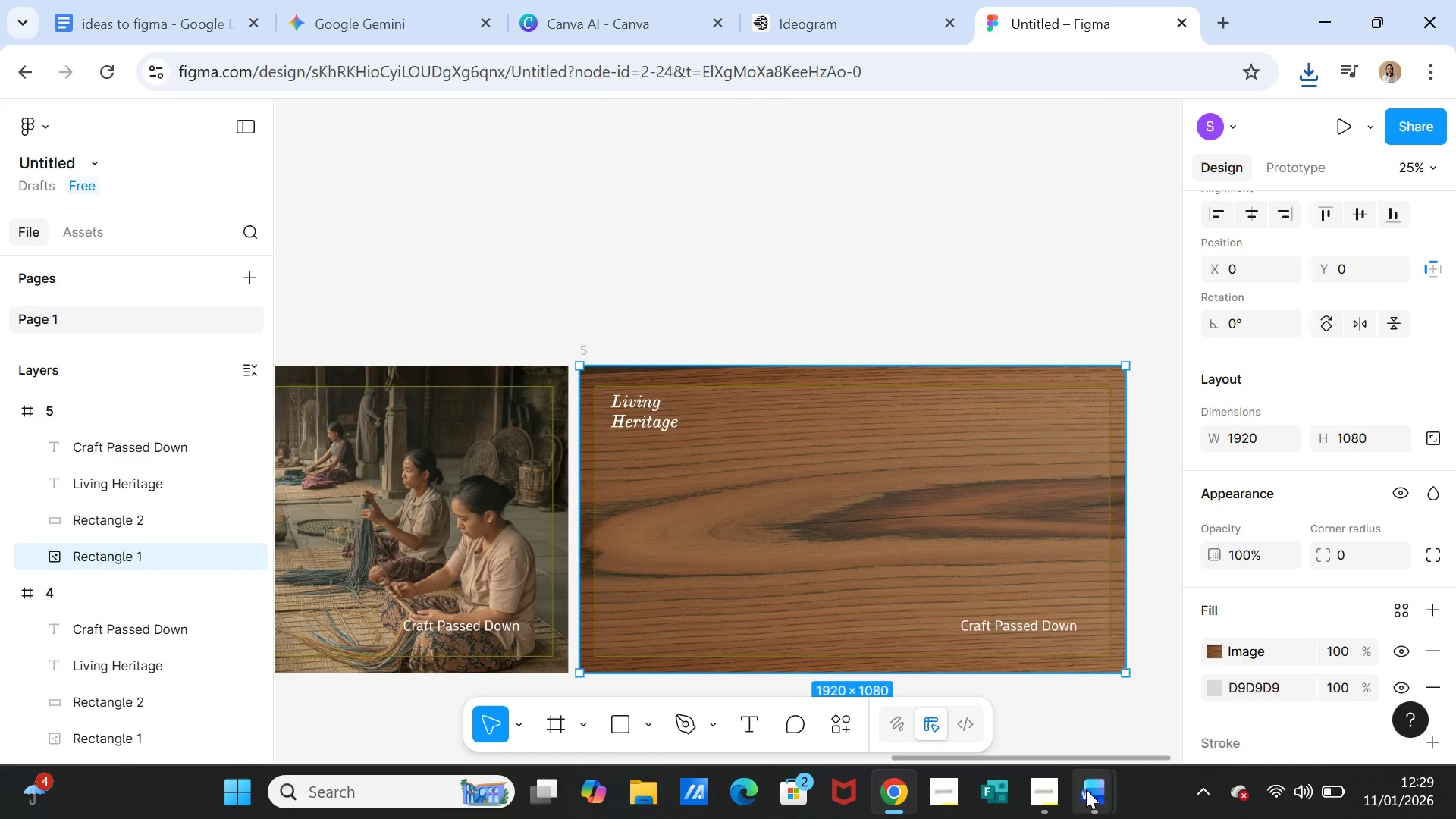 
left_click([1086, 789])
 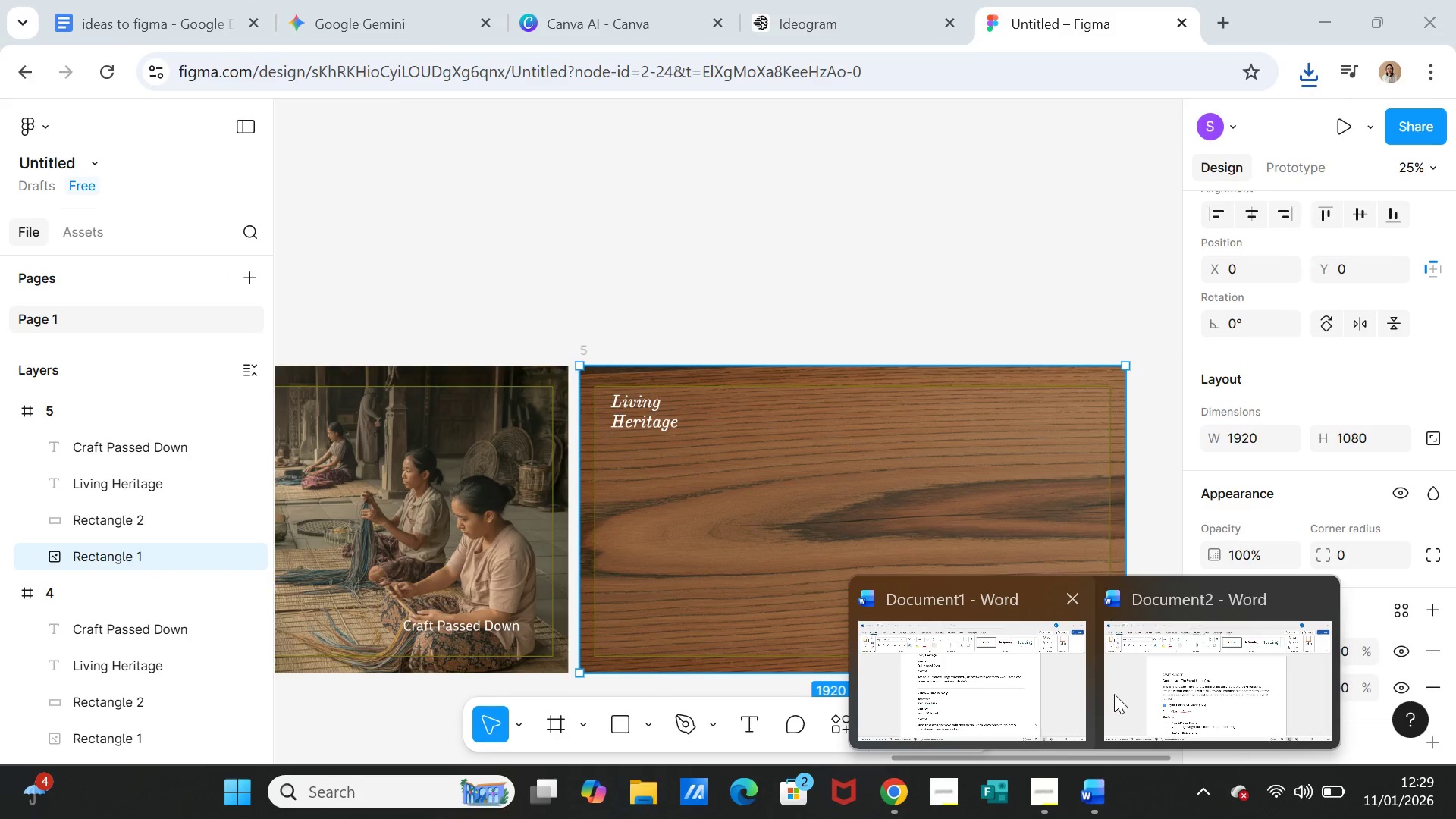 
left_click([992, 683])
 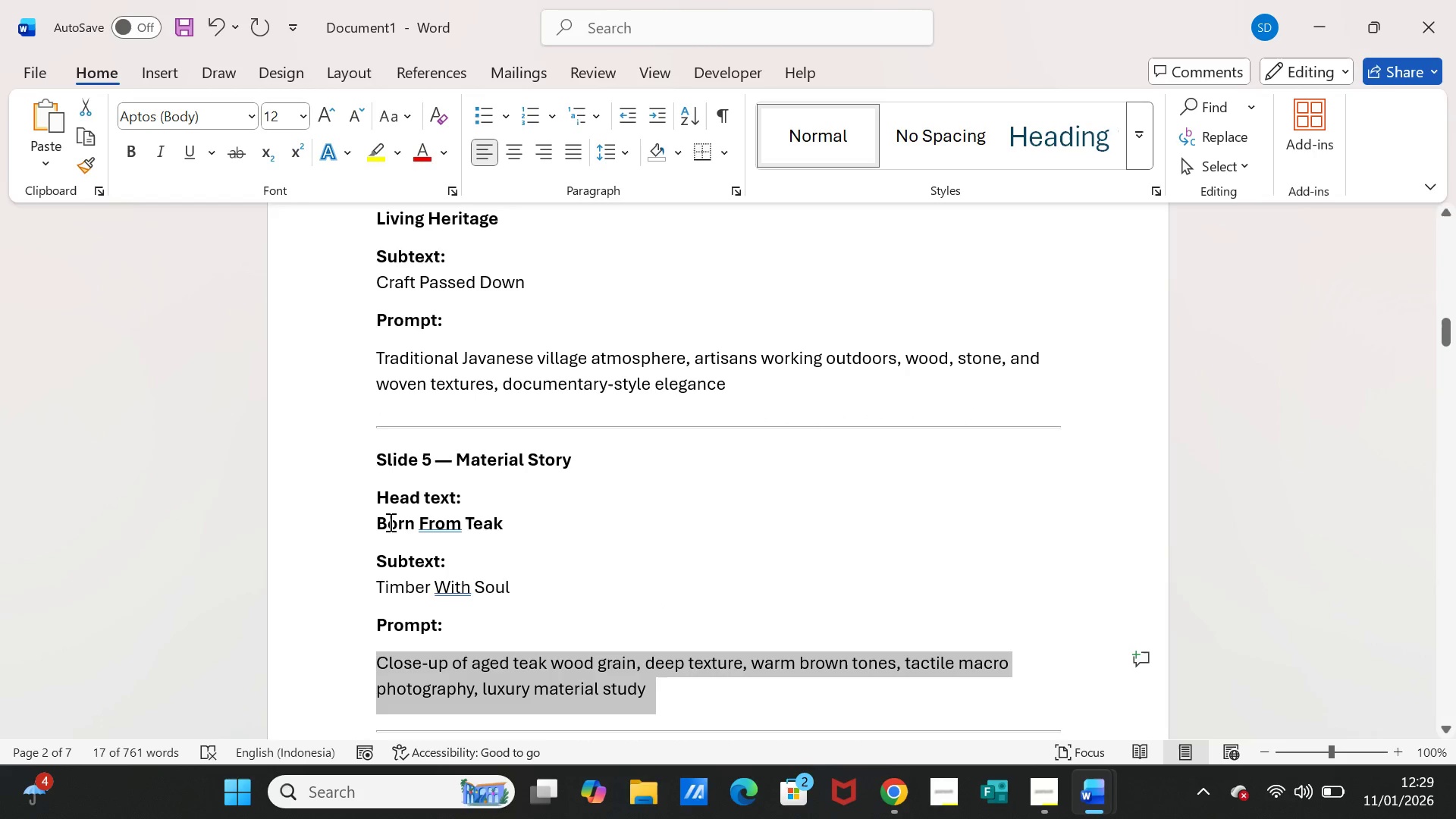 
left_click_drag(start_coordinate=[377, 525], to_coordinate=[480, 525])
 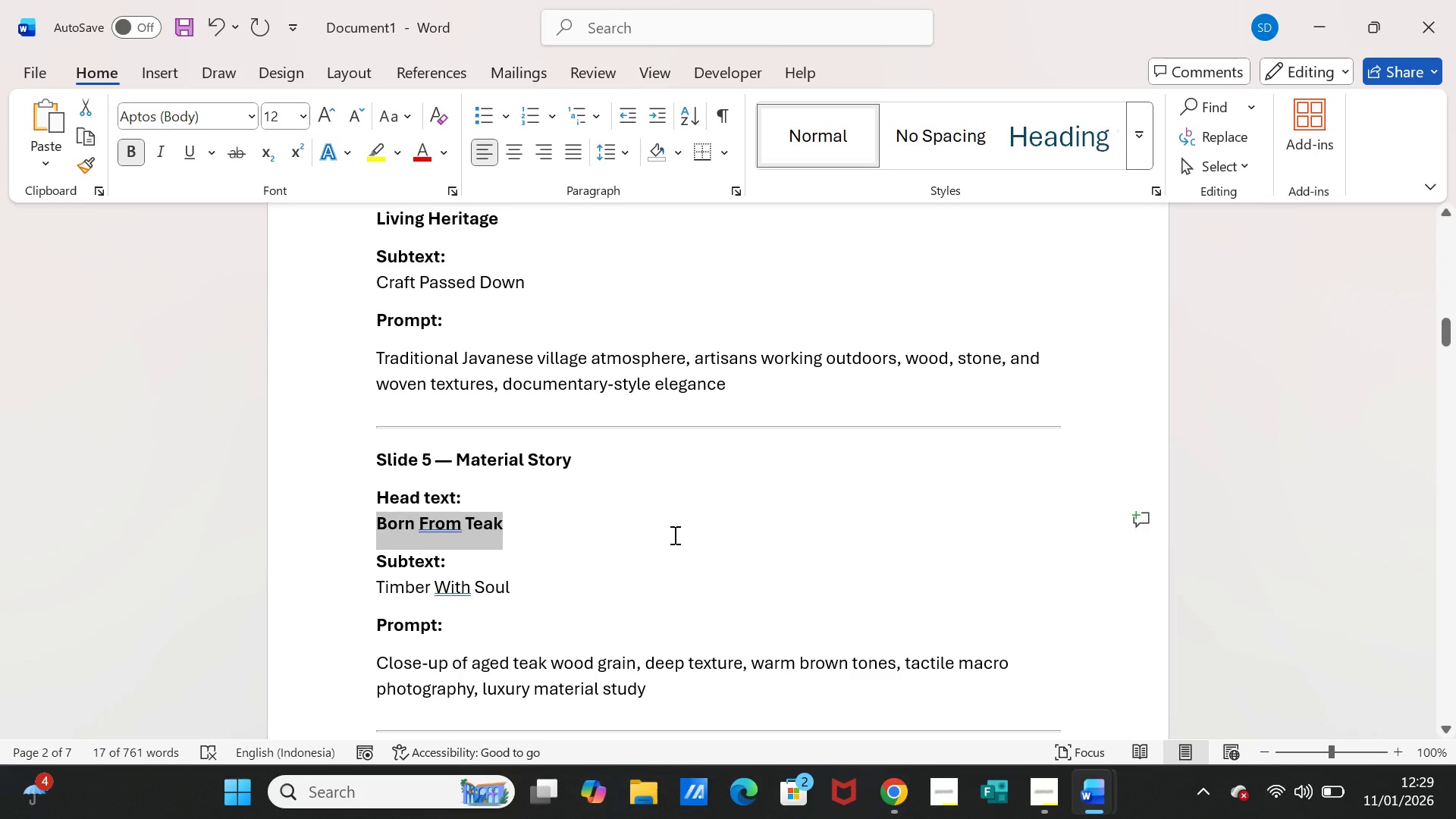 
key(Control+C)
 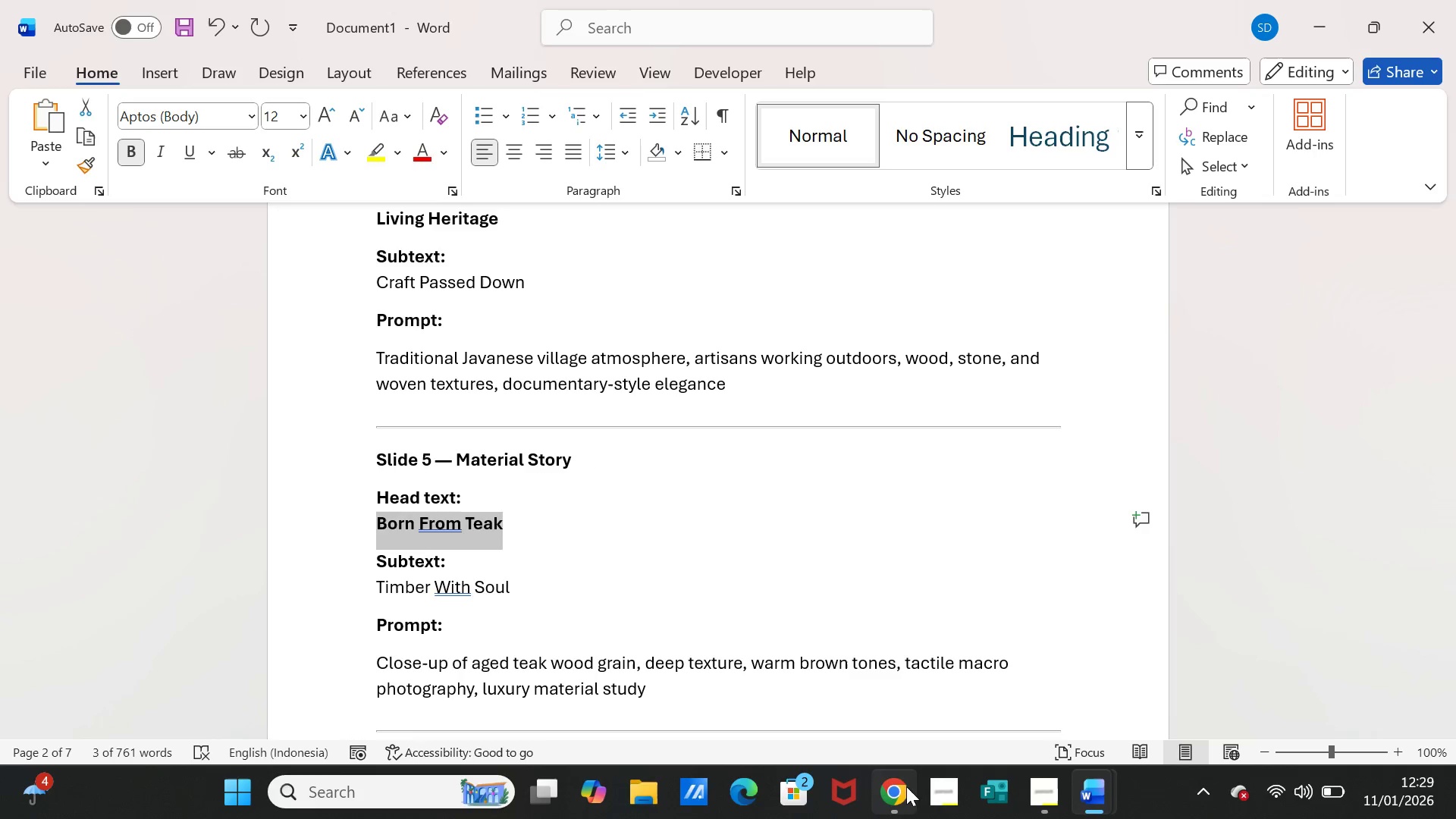 
left_click([899, 783])
 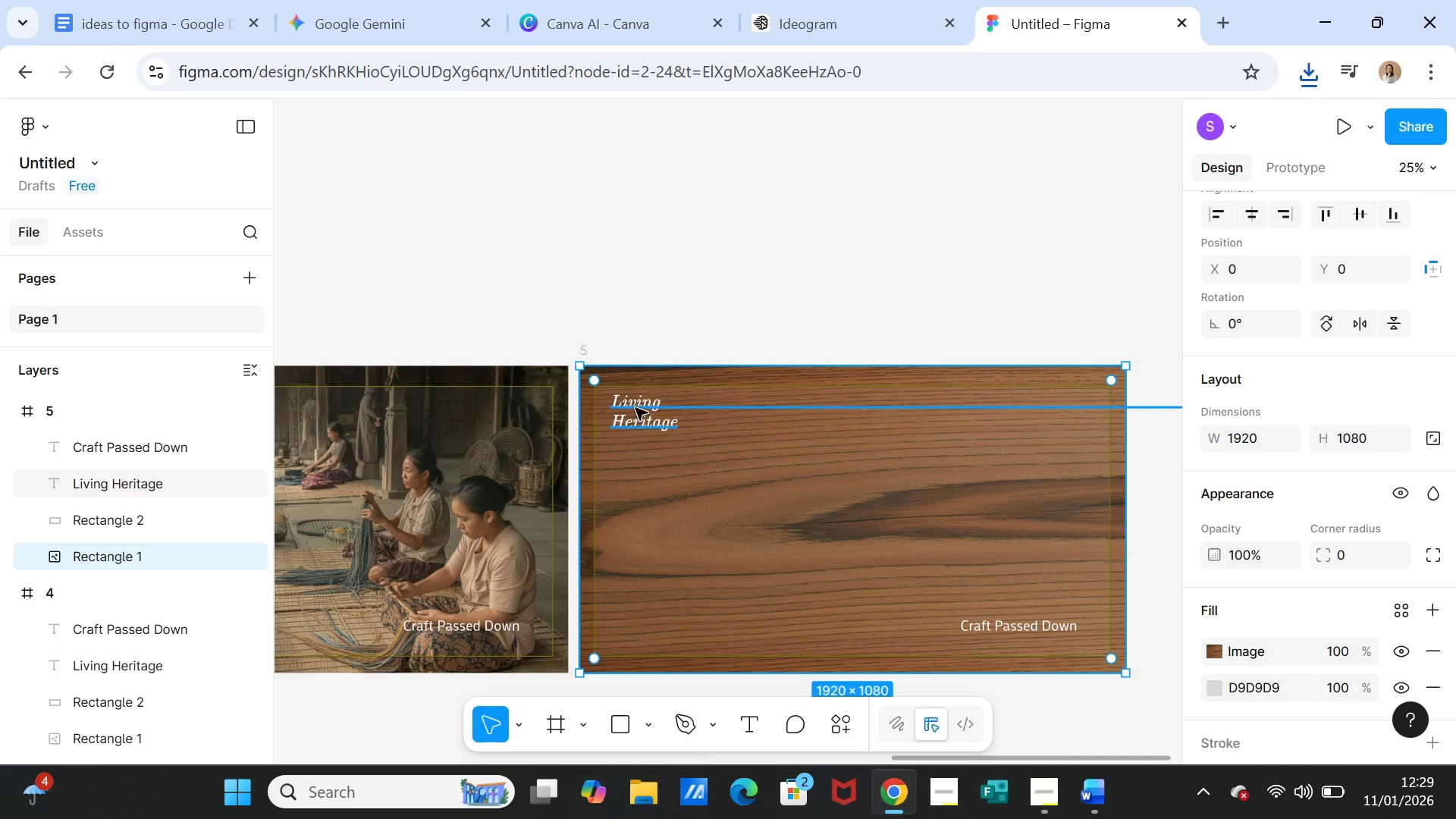 
left_click([635, 407])
 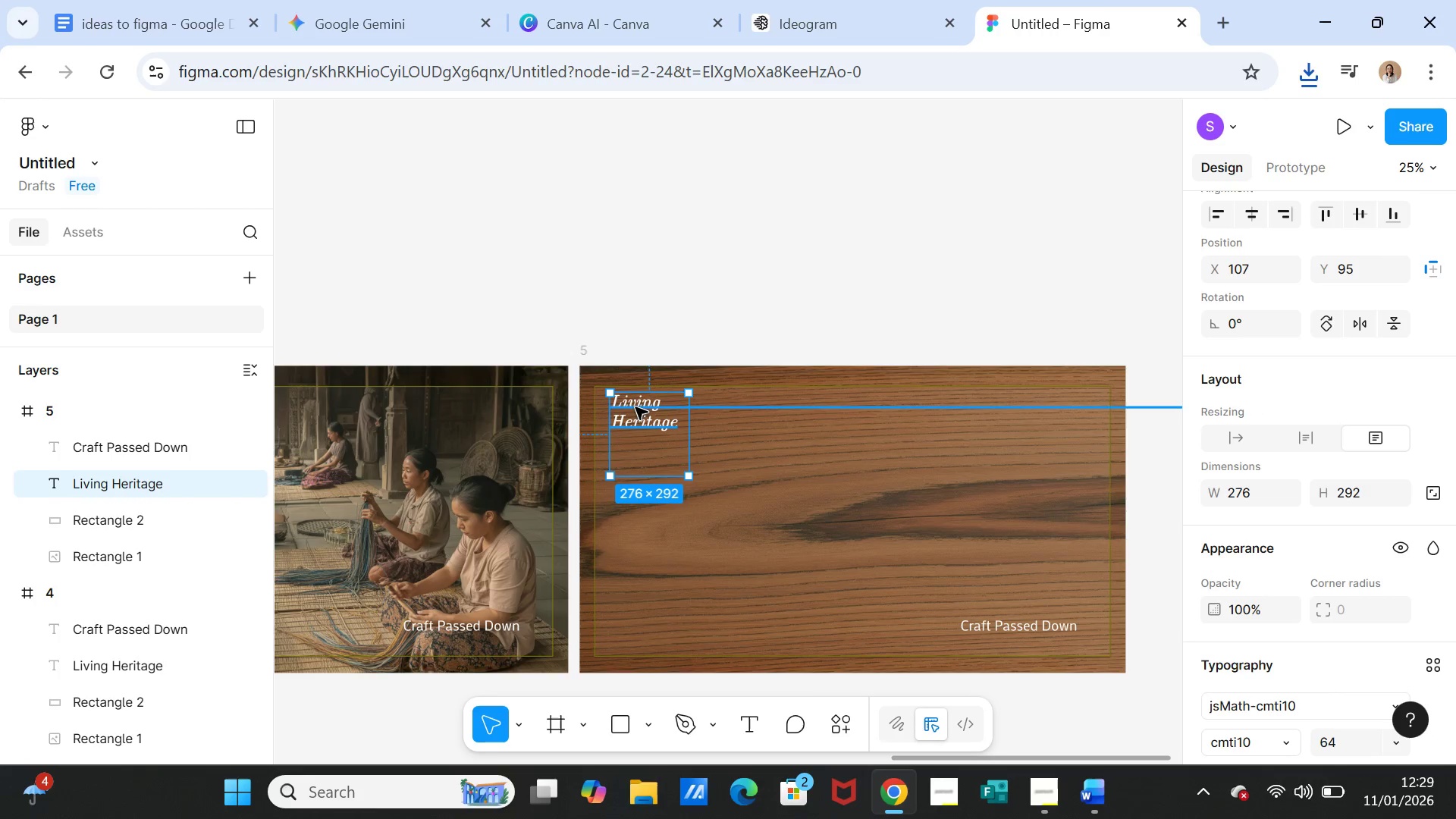 
double_click([635, 407])
 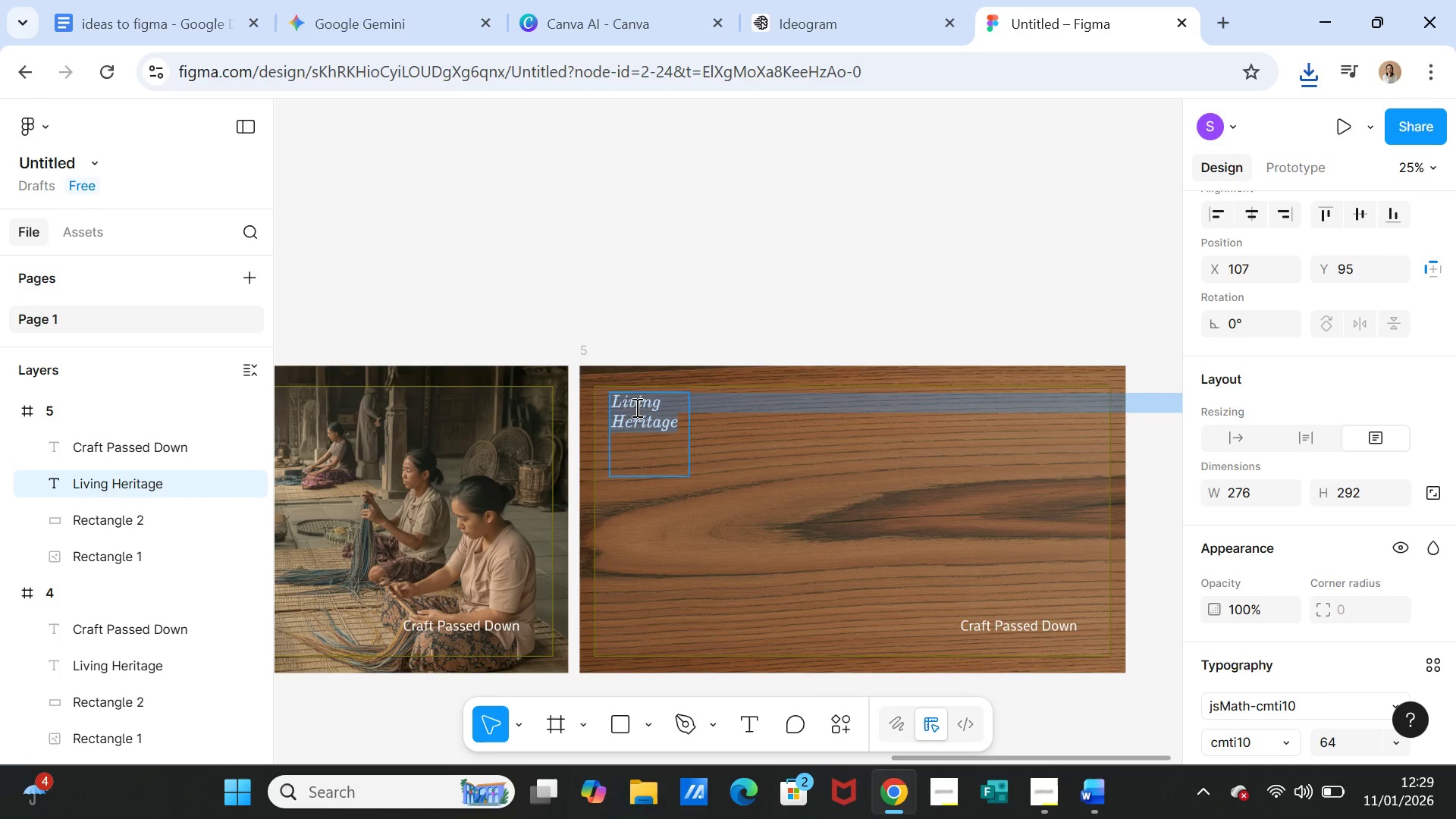 
key(Control+V)
 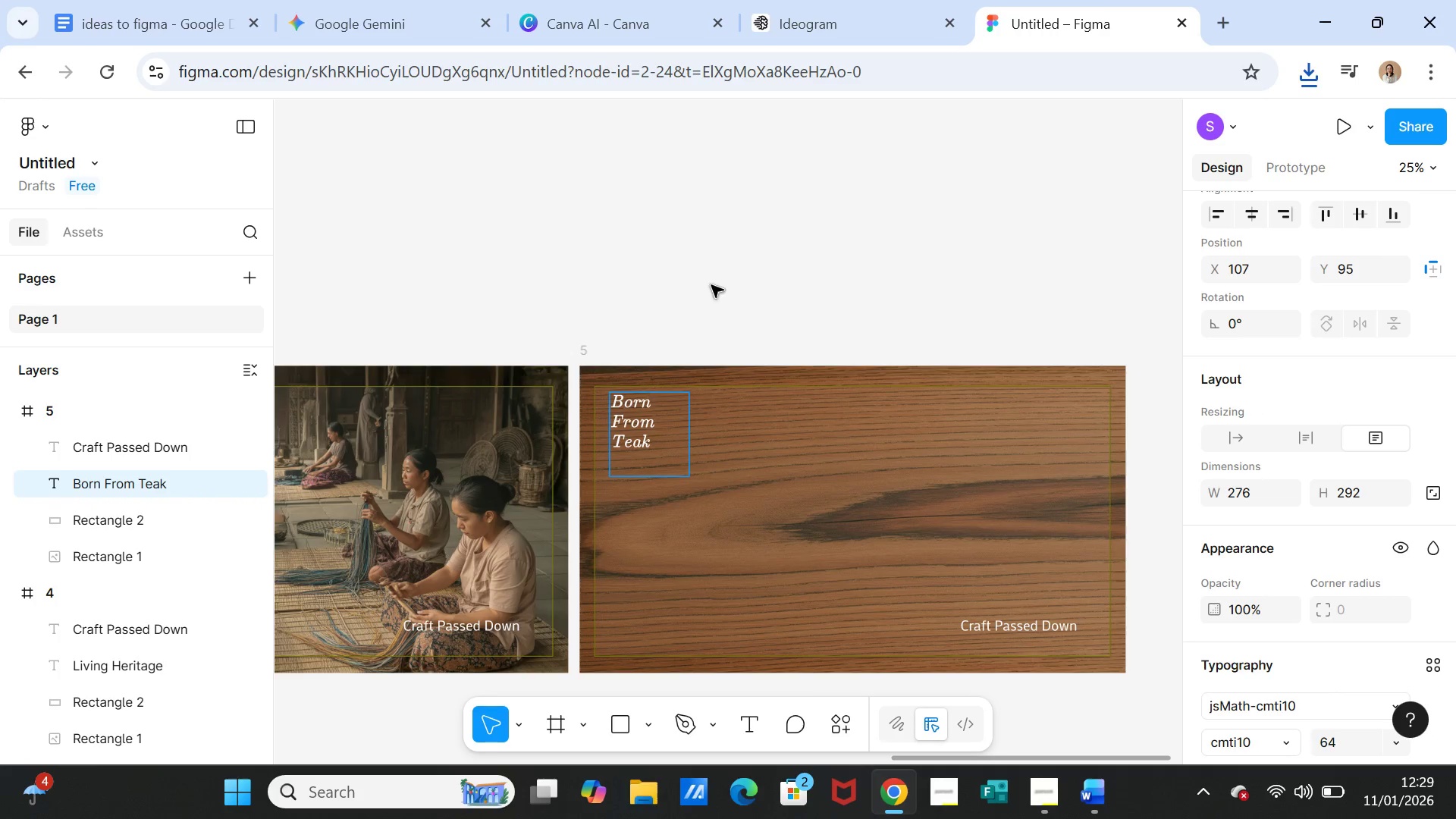 
left_click([712, 284])
 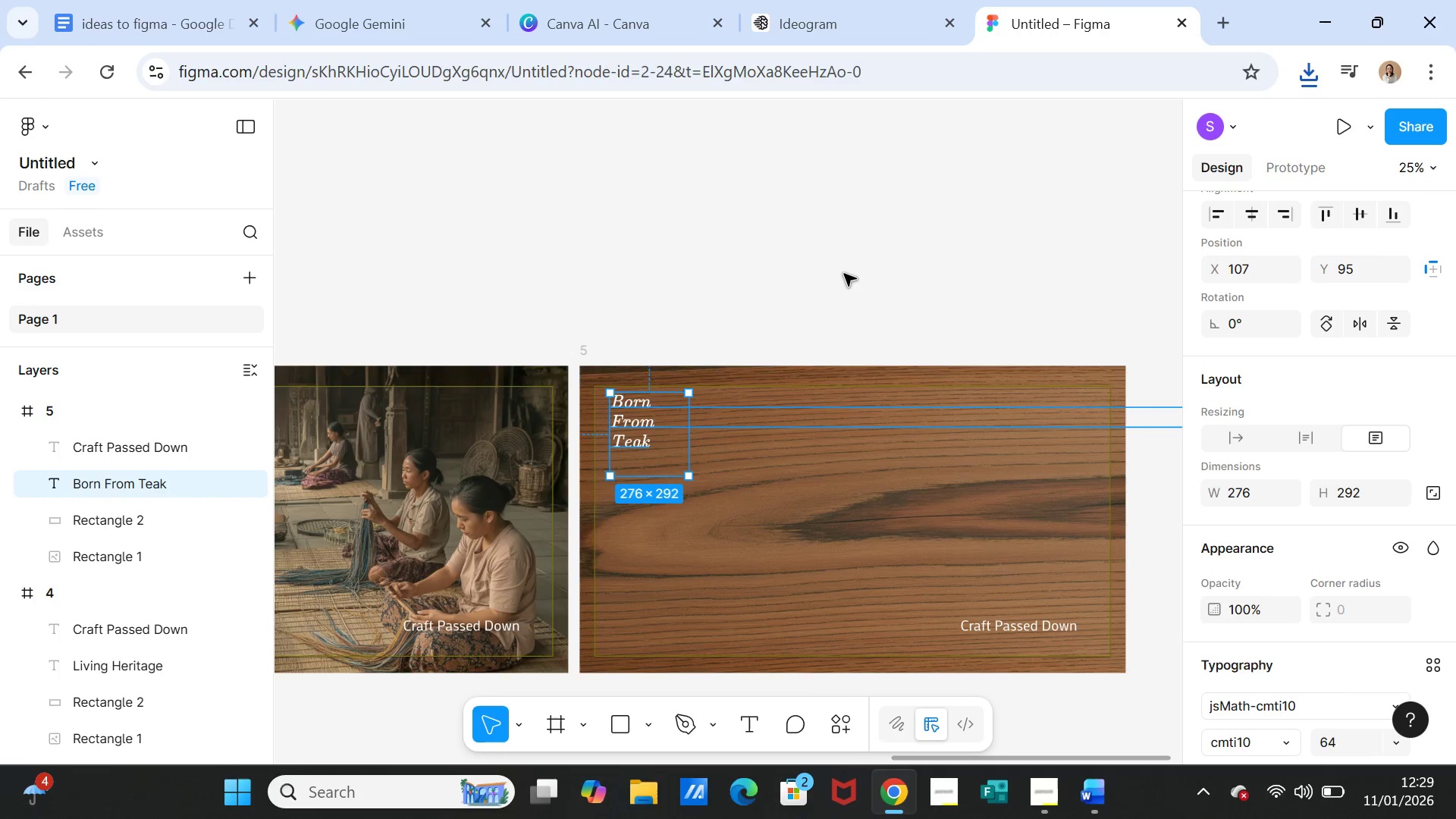 
left_click([844, 274])
 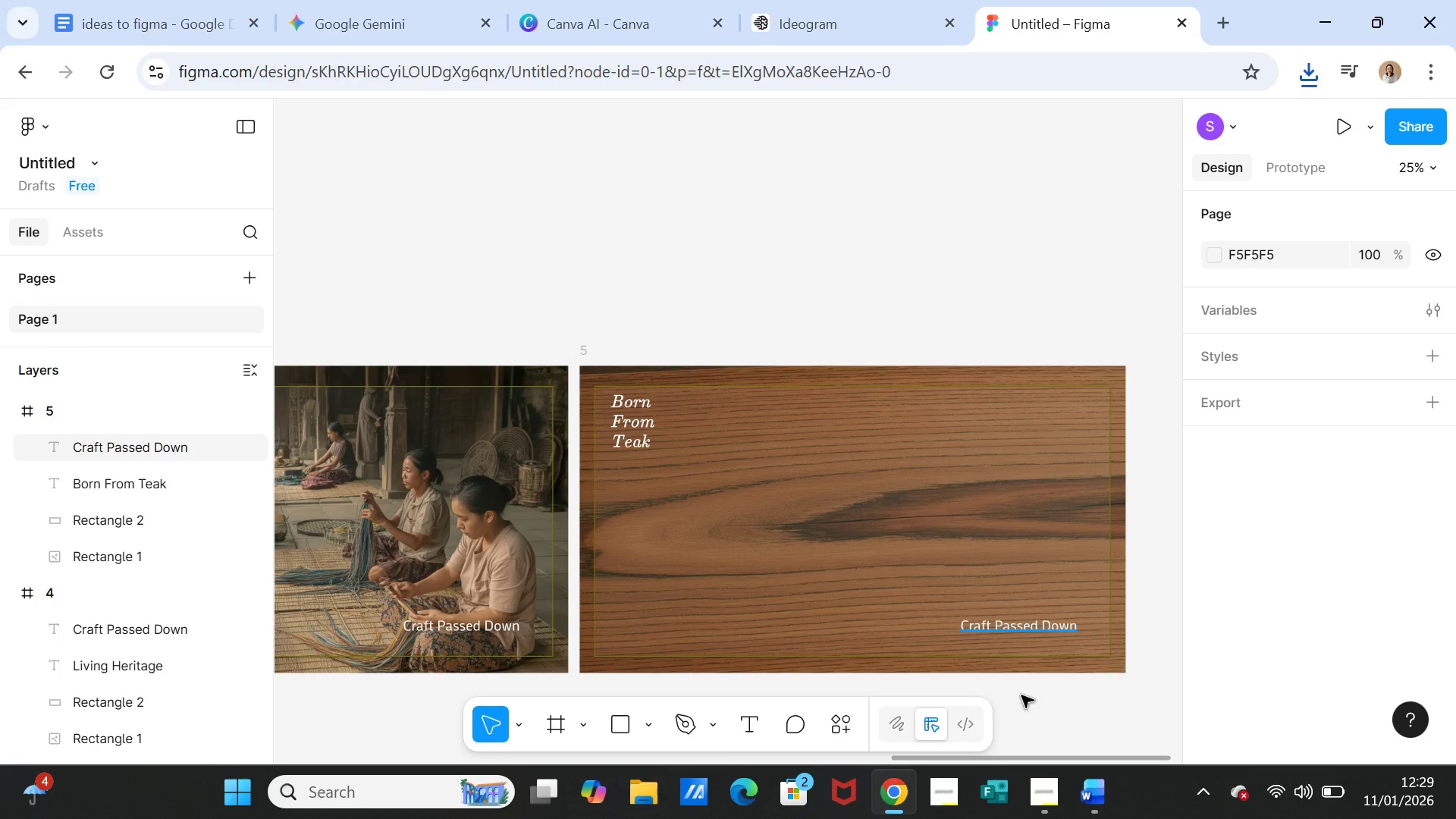 
wait(28.5)
 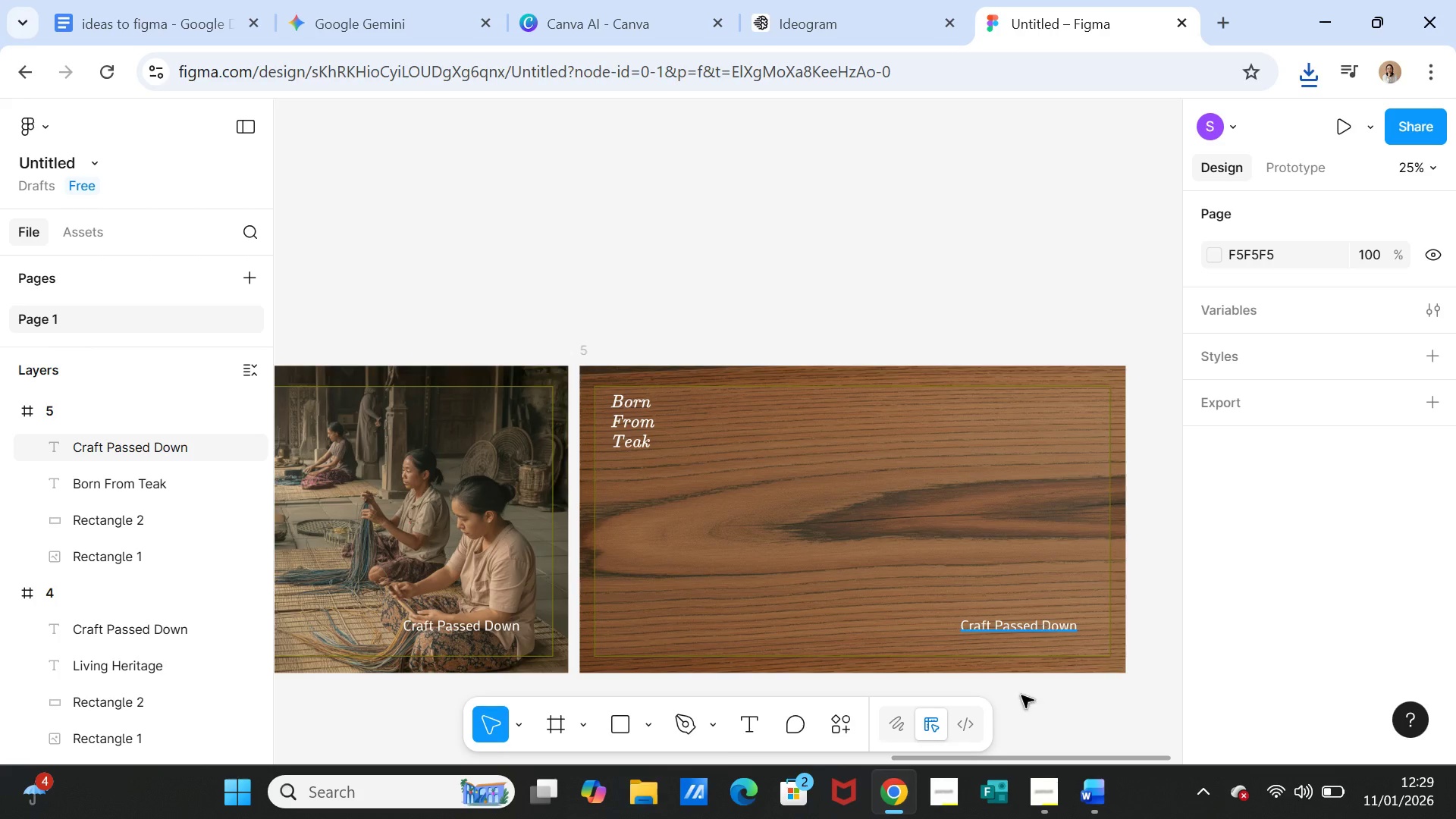 
left_click([1002, 694])
 